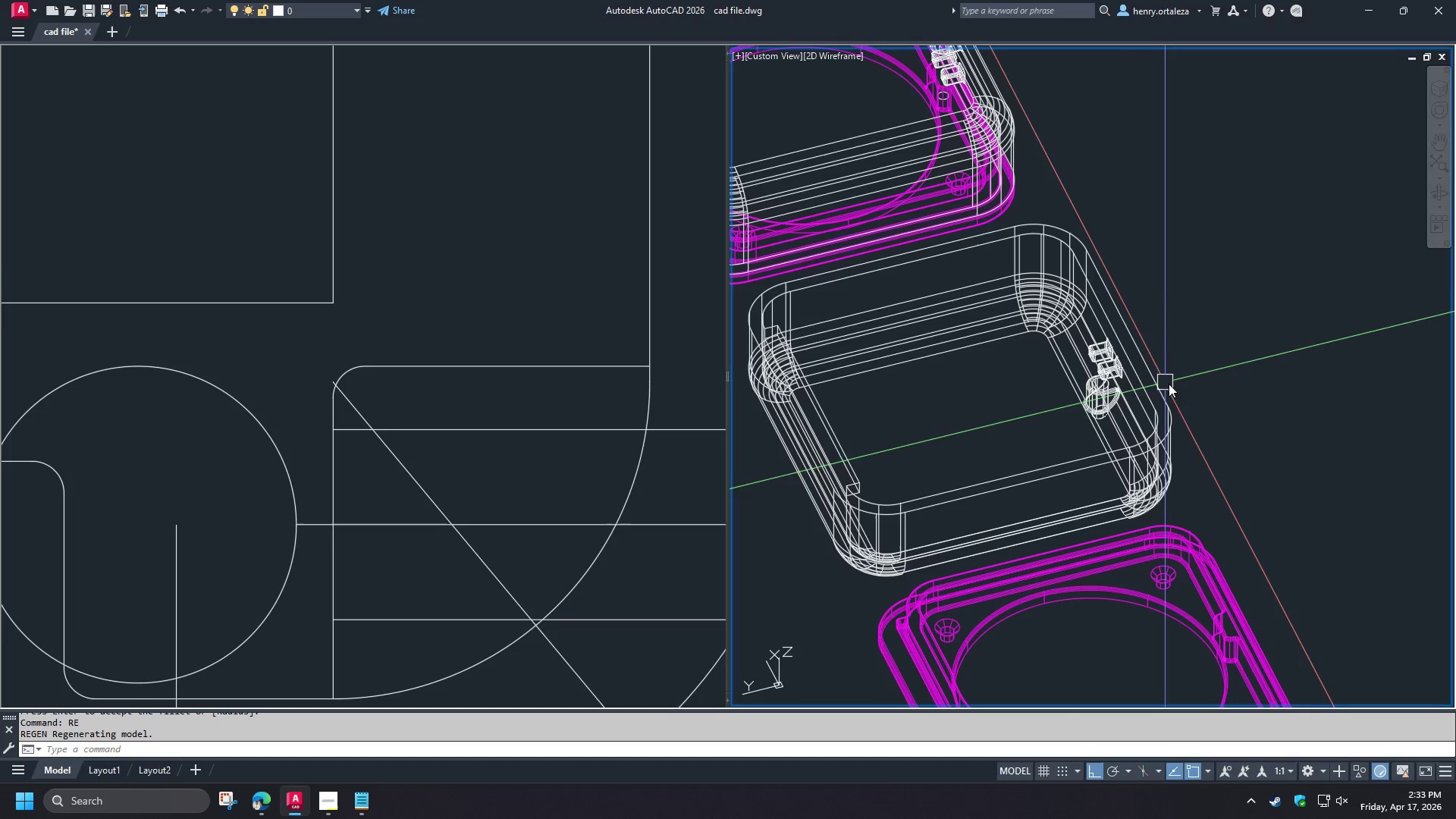 
key(S)
 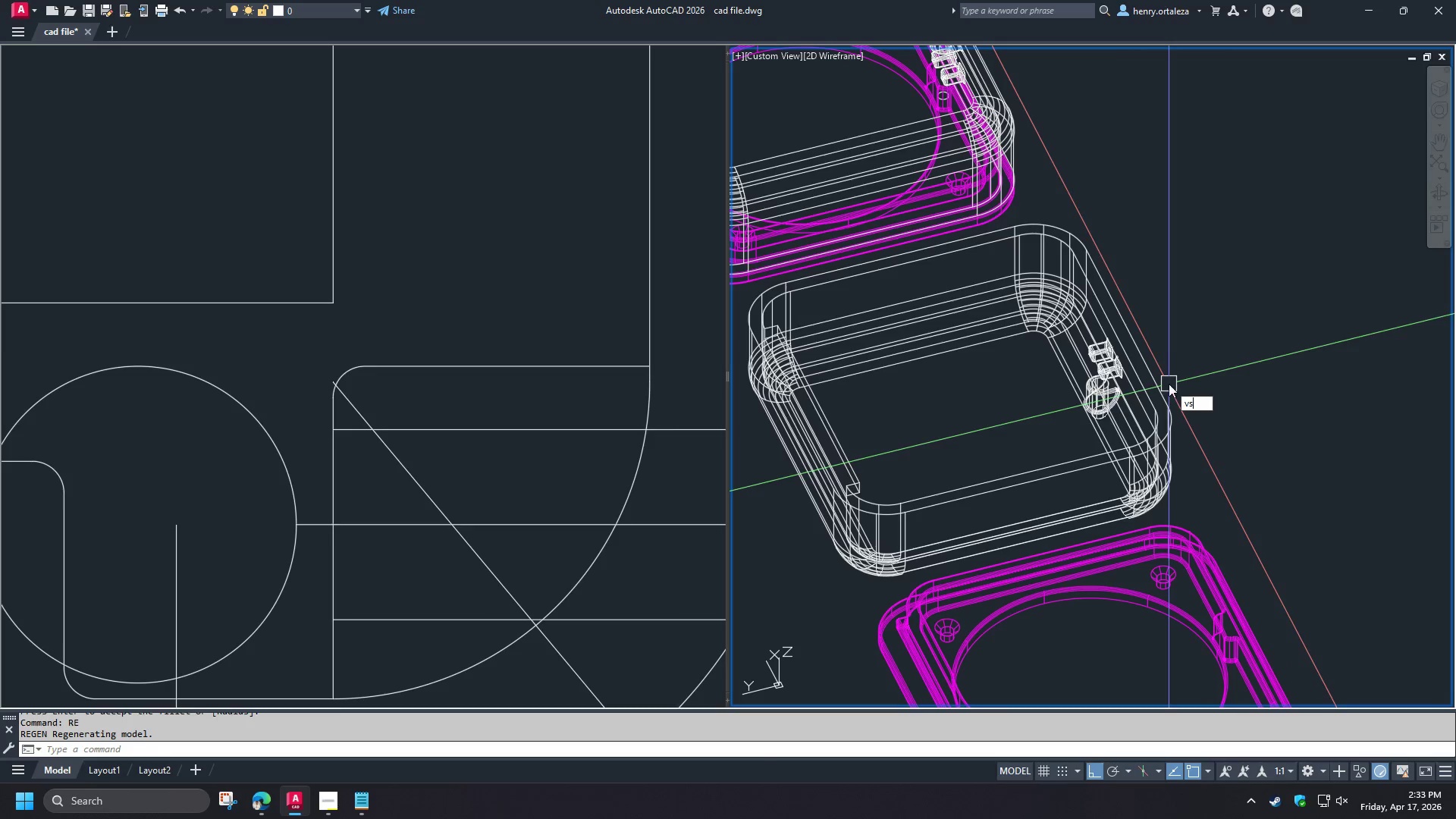 
key(Space)
 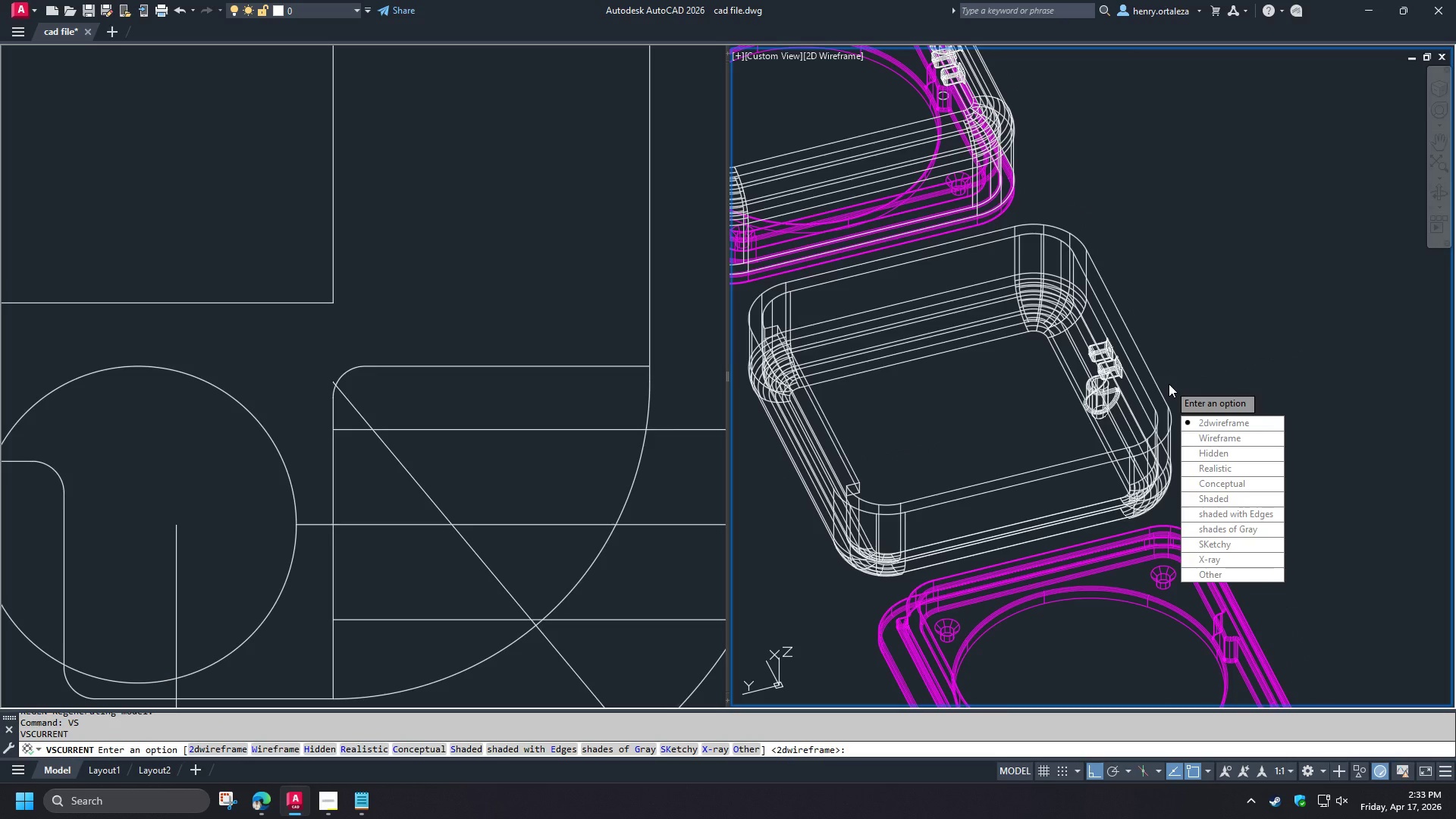 
key(2)
 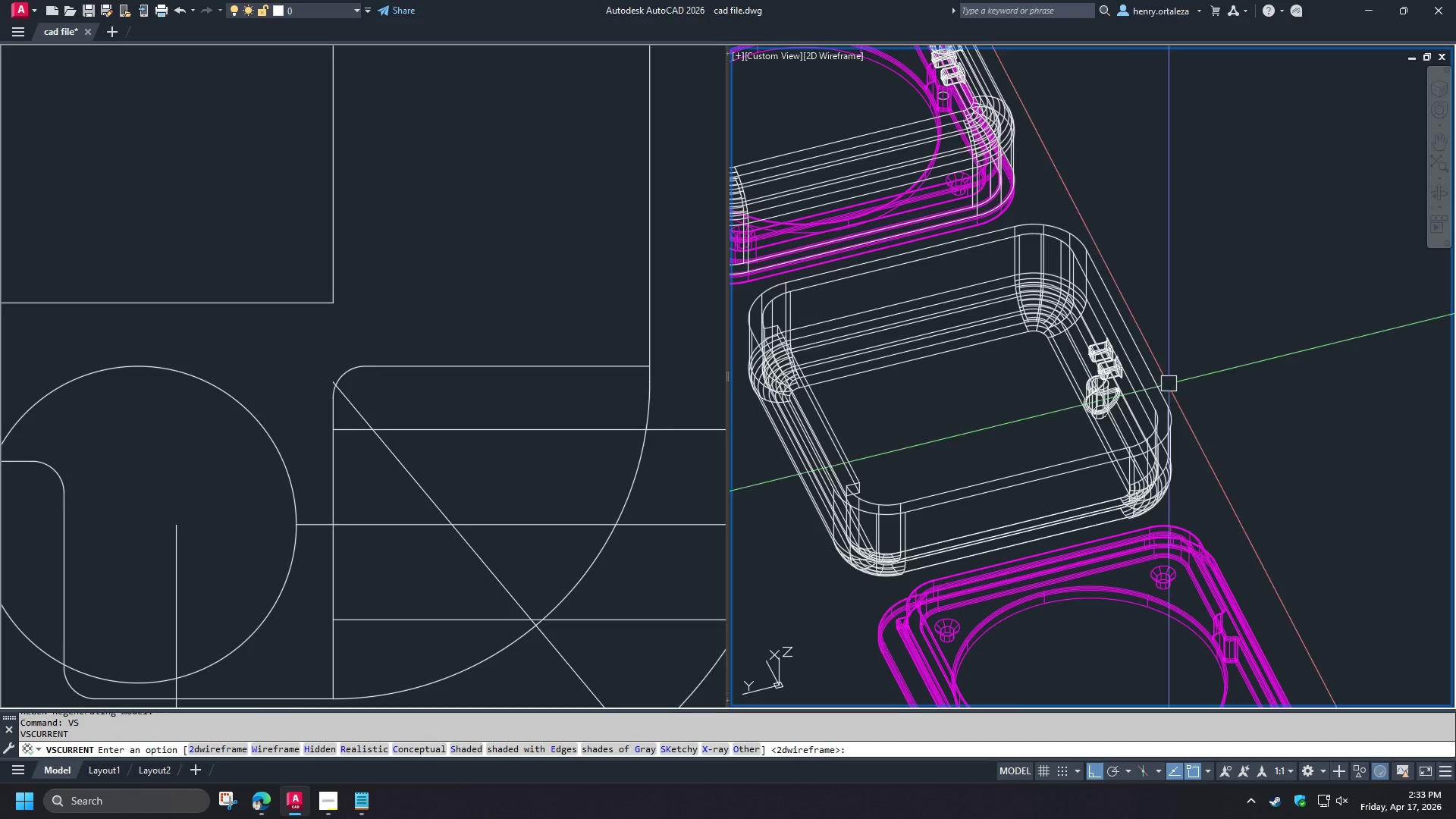 
key(Space)
 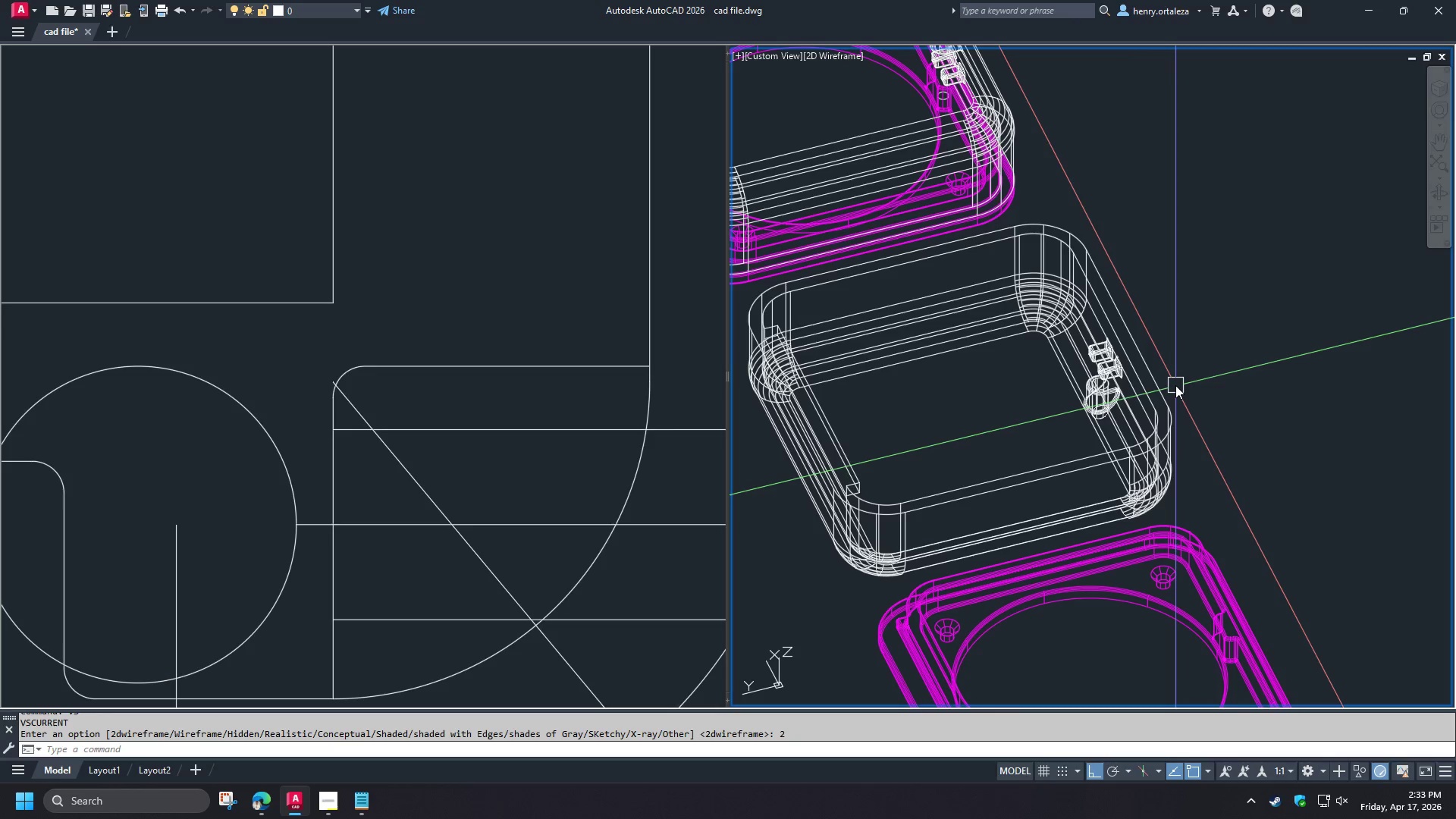 
type(vs s )
 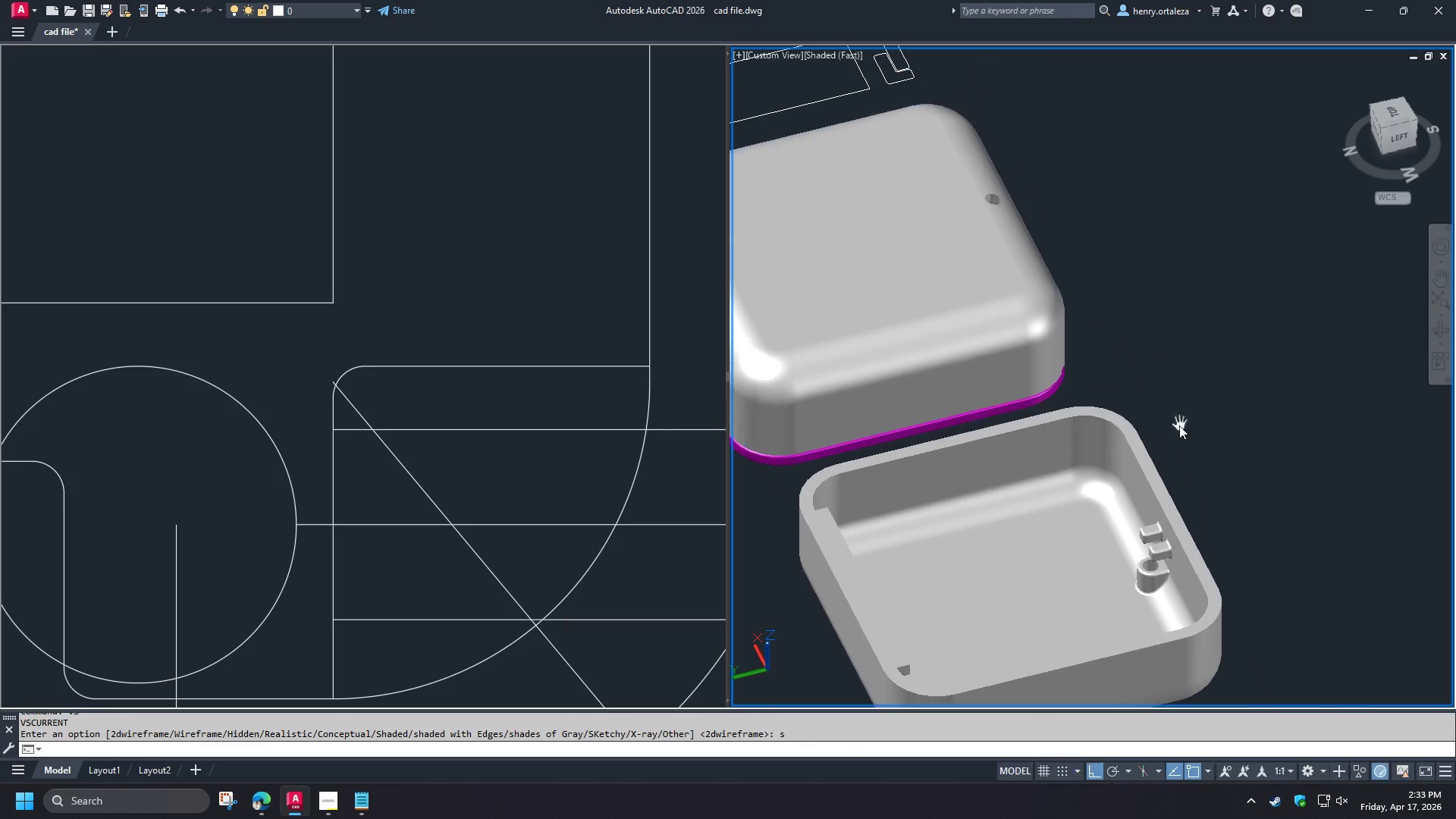 
key(Escape)
 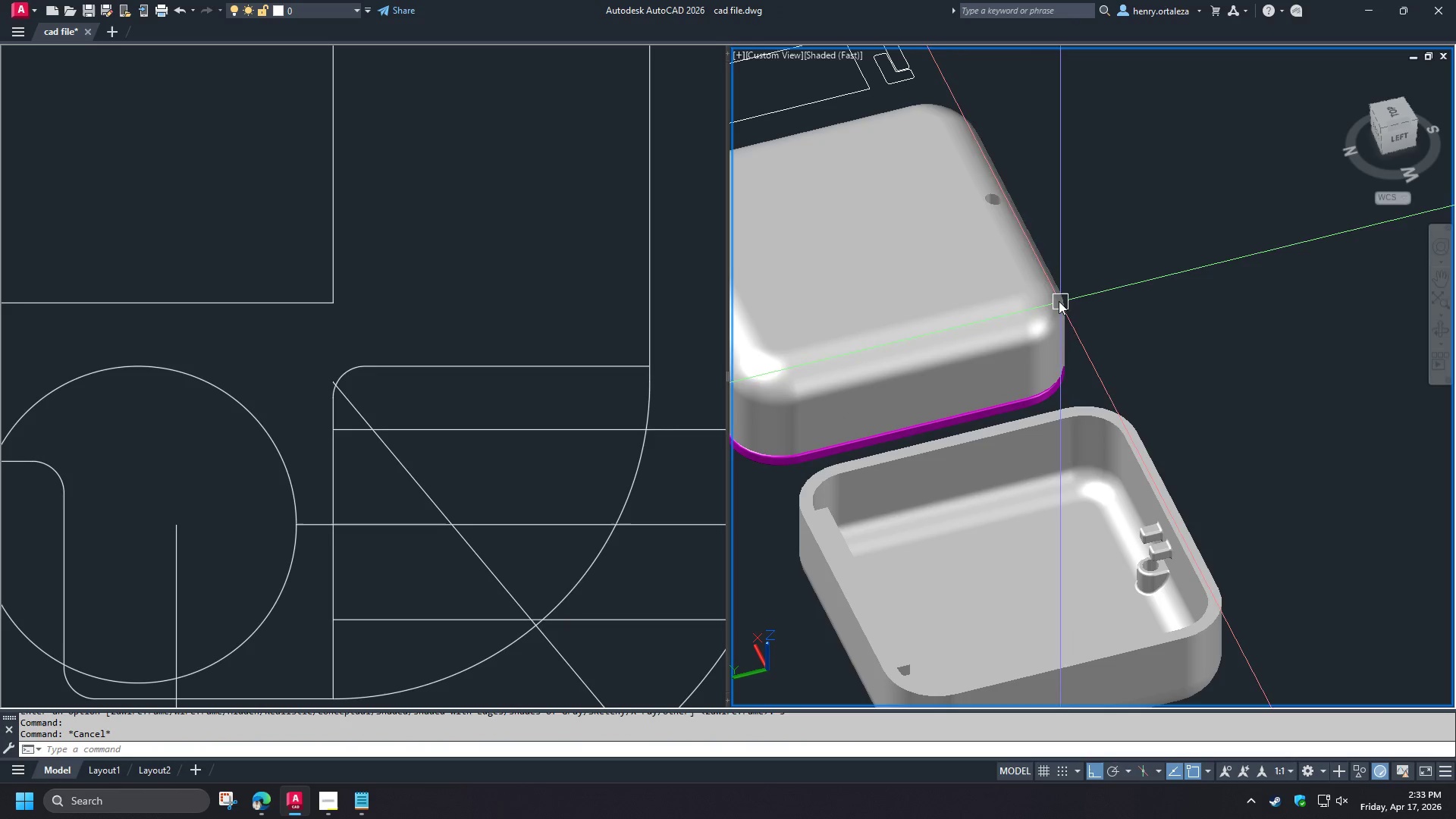 
left_click([1058, 301])
 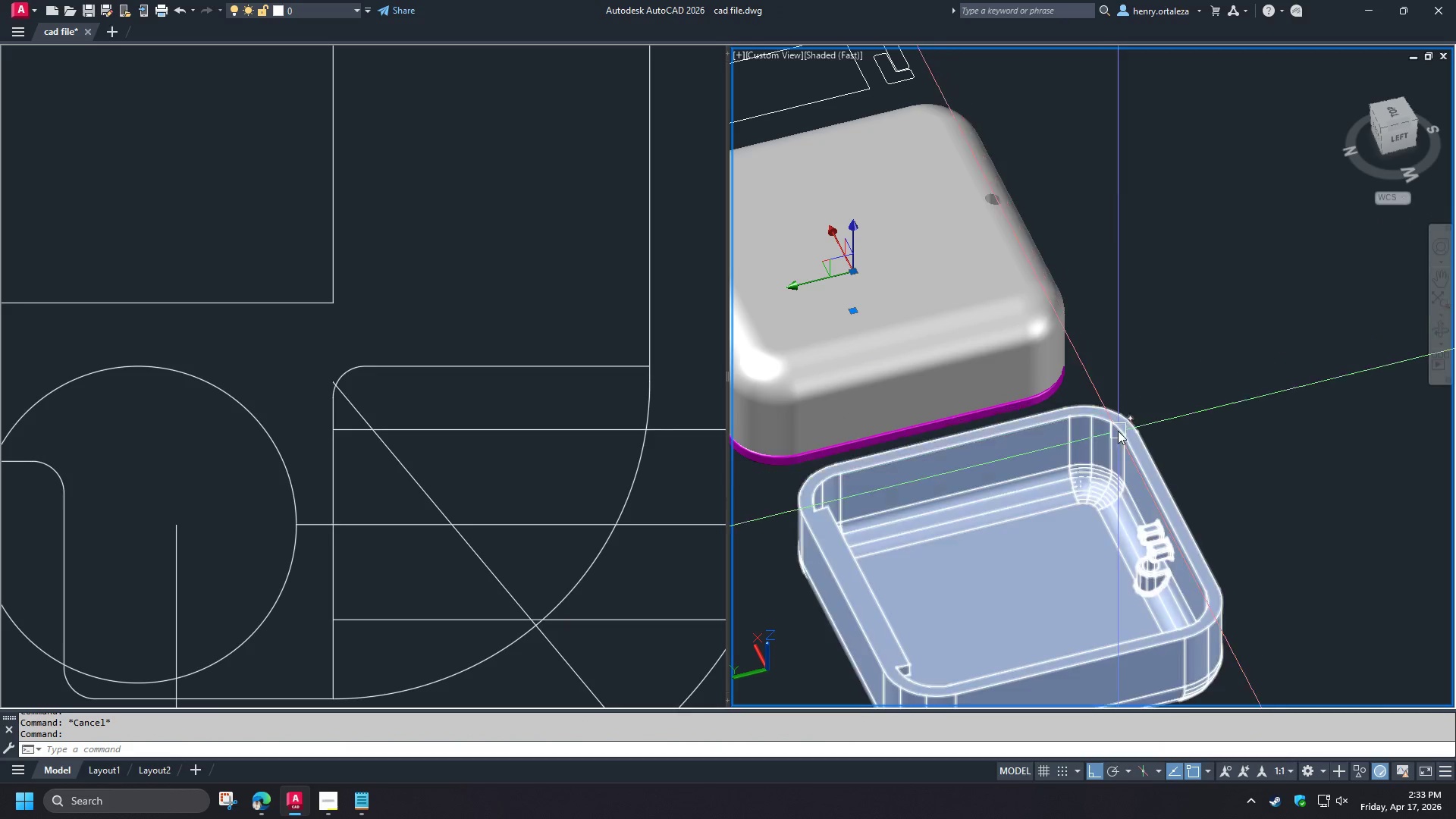 
key(Escape)
 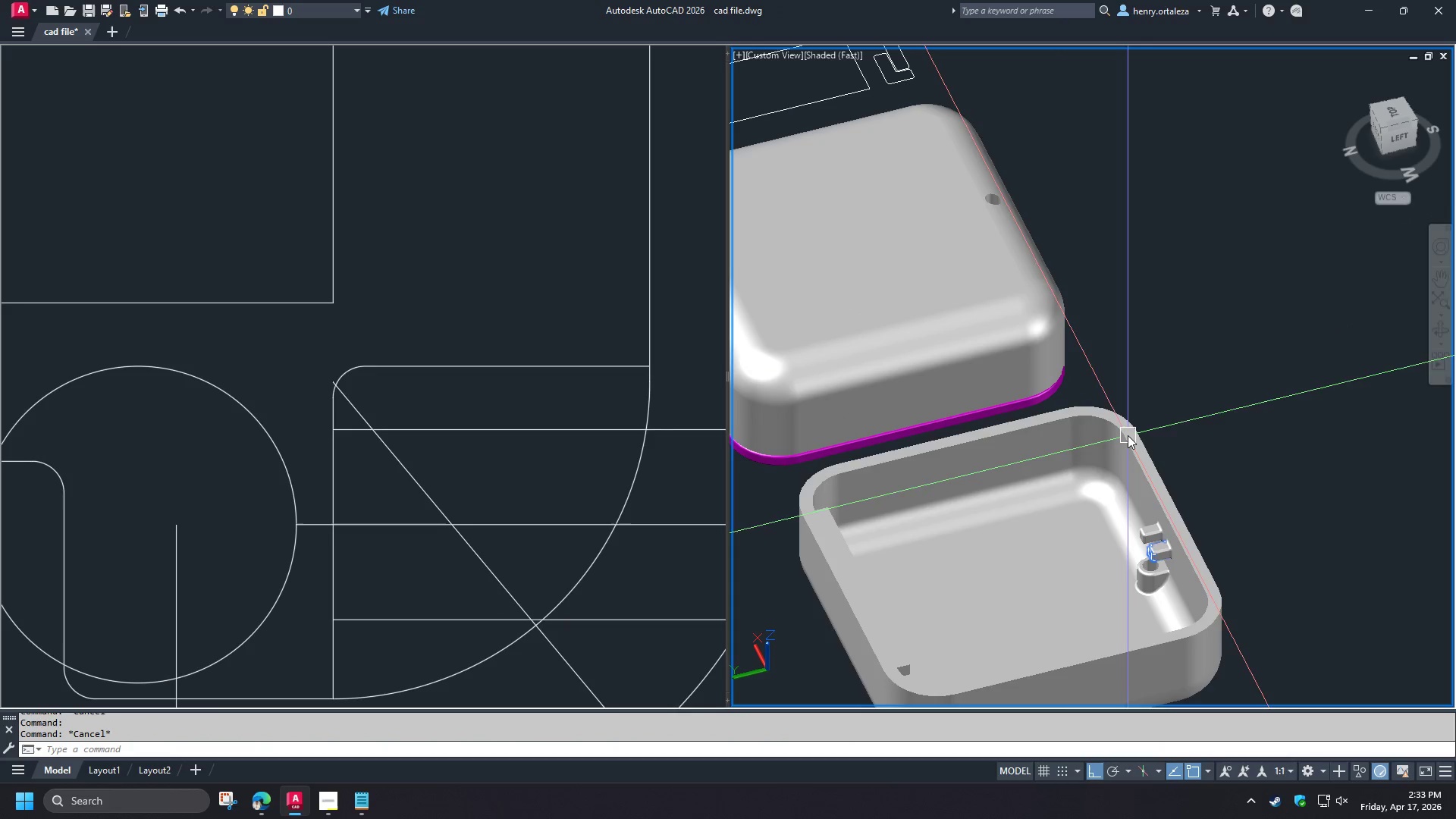 
left_click([1128, 435])
 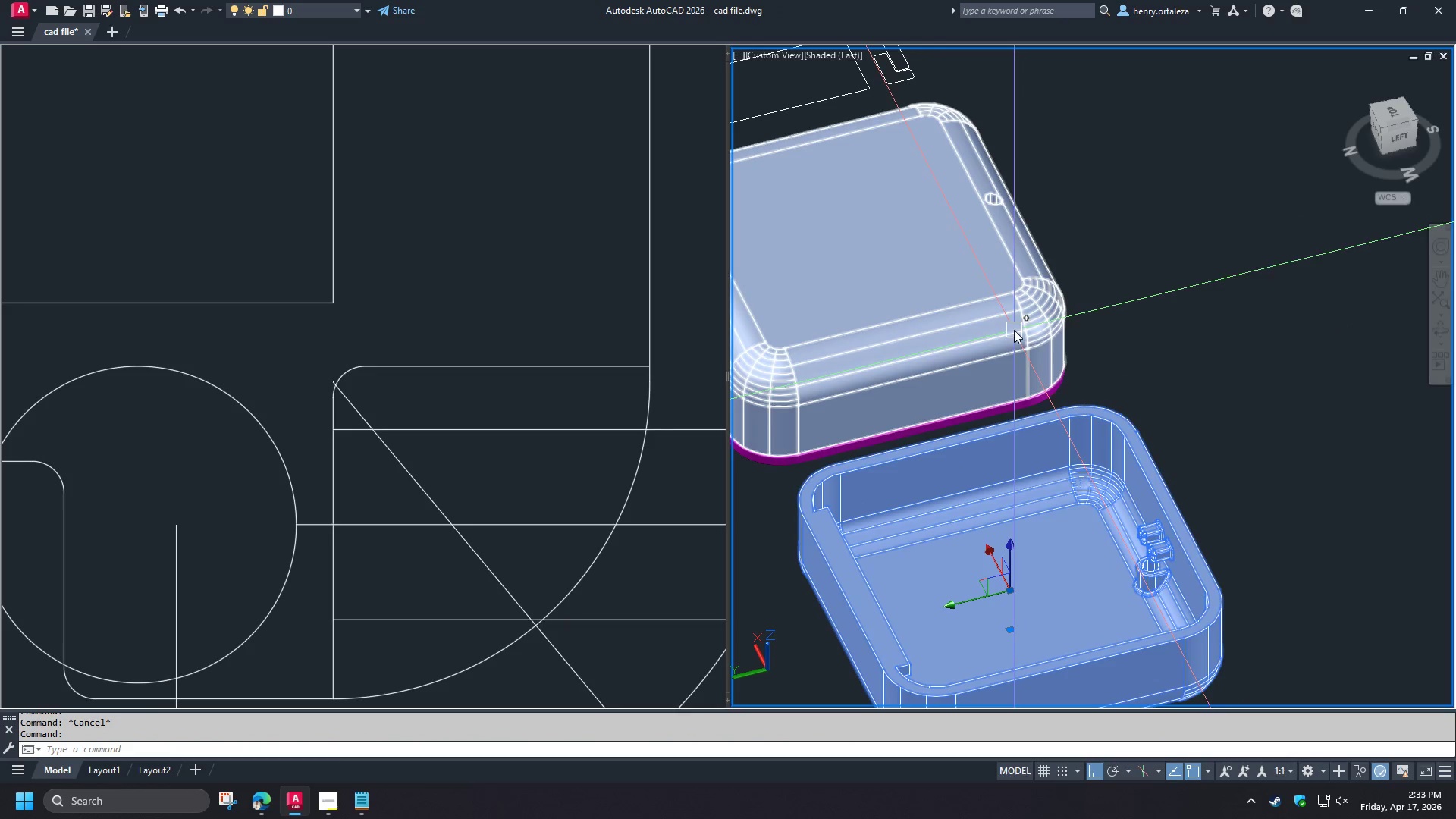 
left_click([1012, 336])
 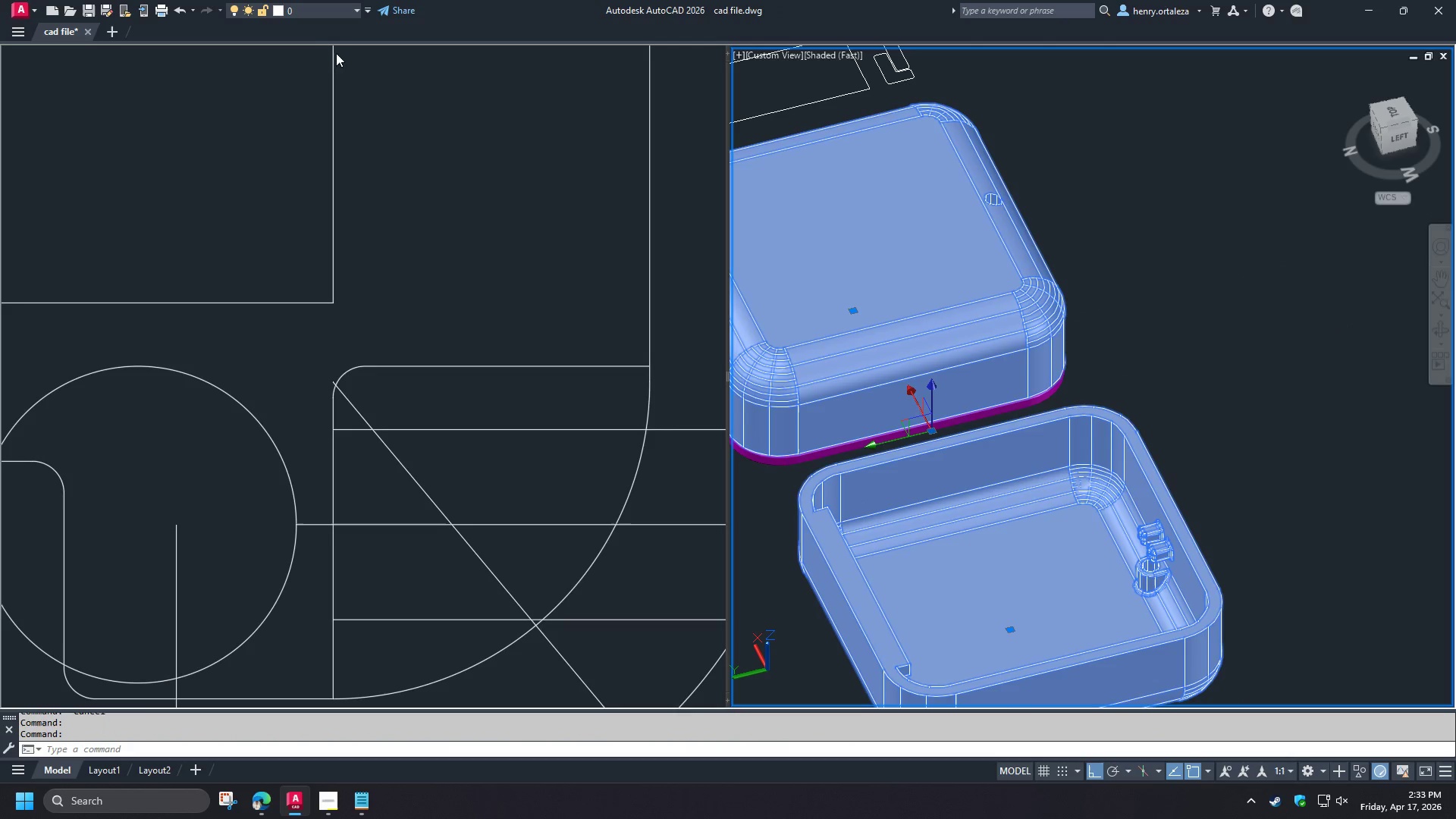 
left_click([302, 9])
 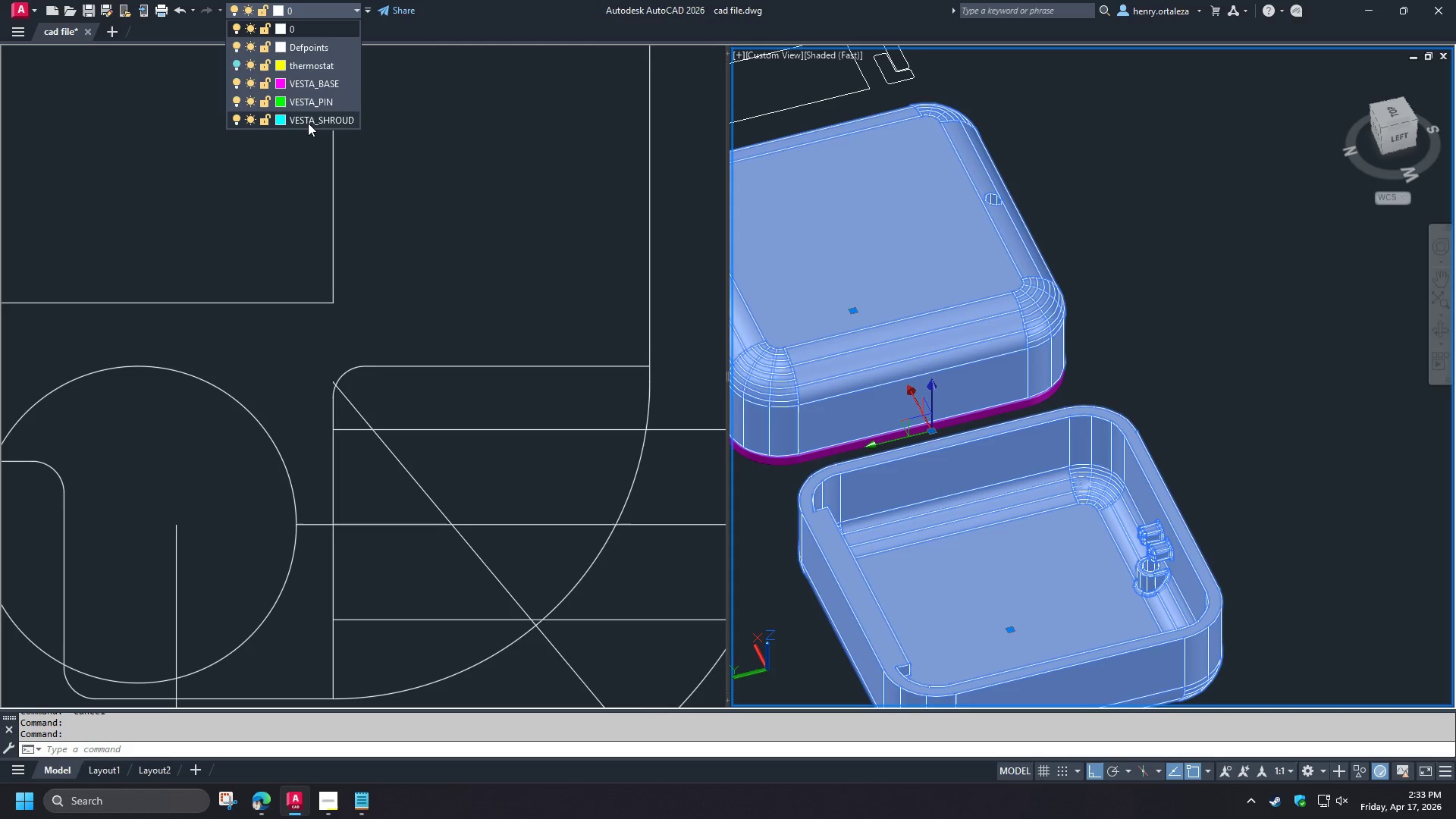 
left_click([312, 121])
 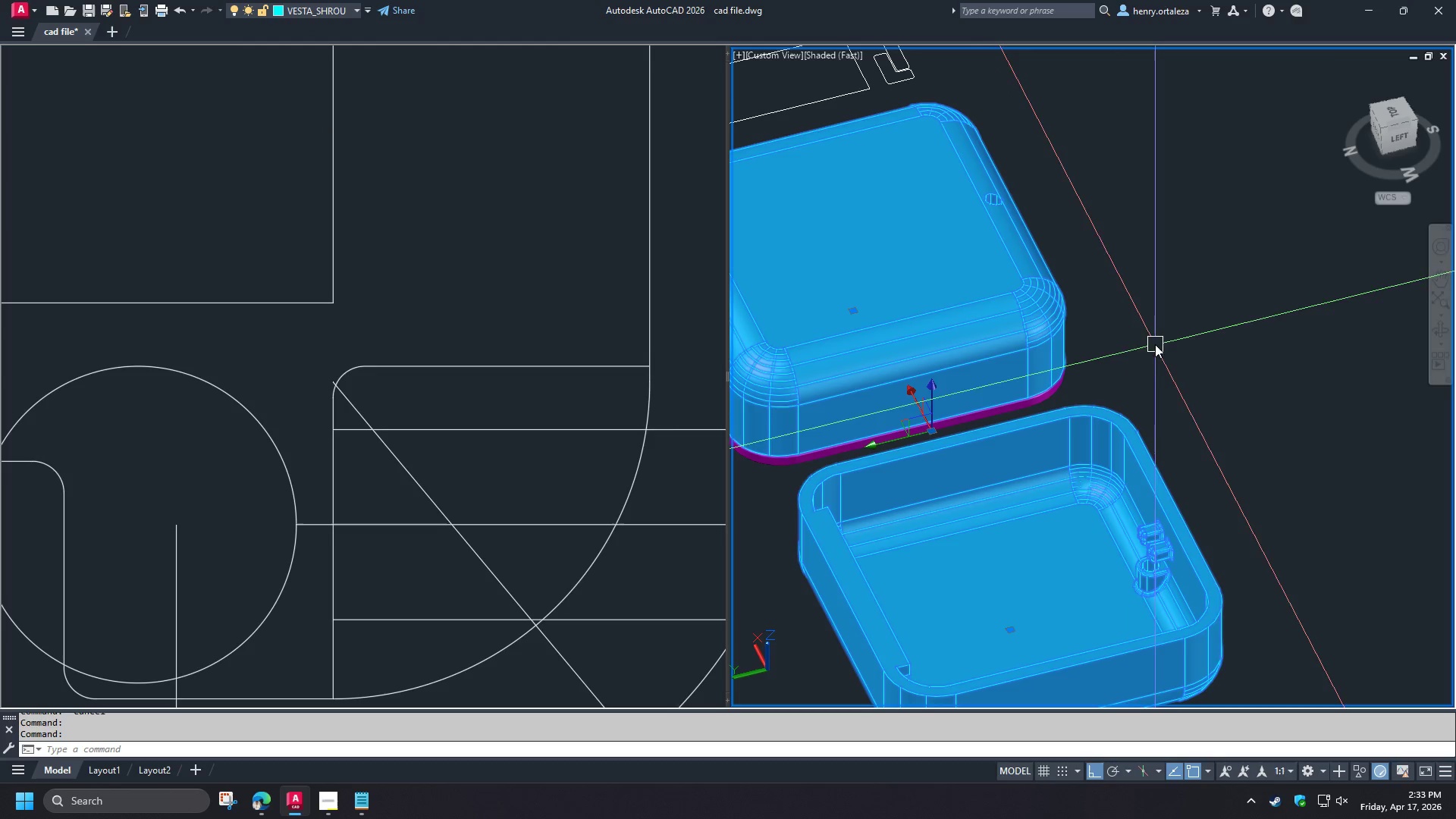 
key(Escape)
 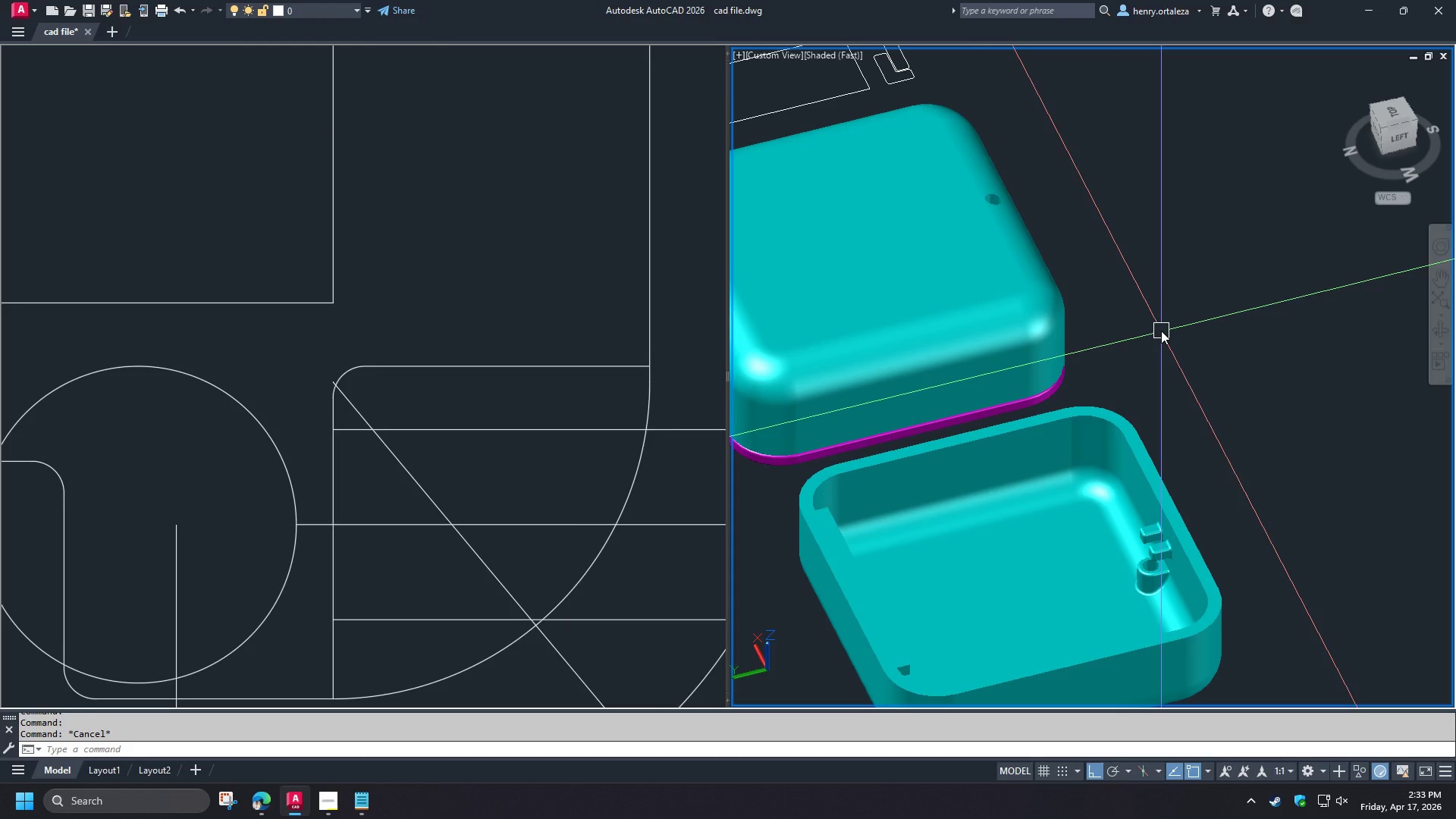 
wait(5.69)
 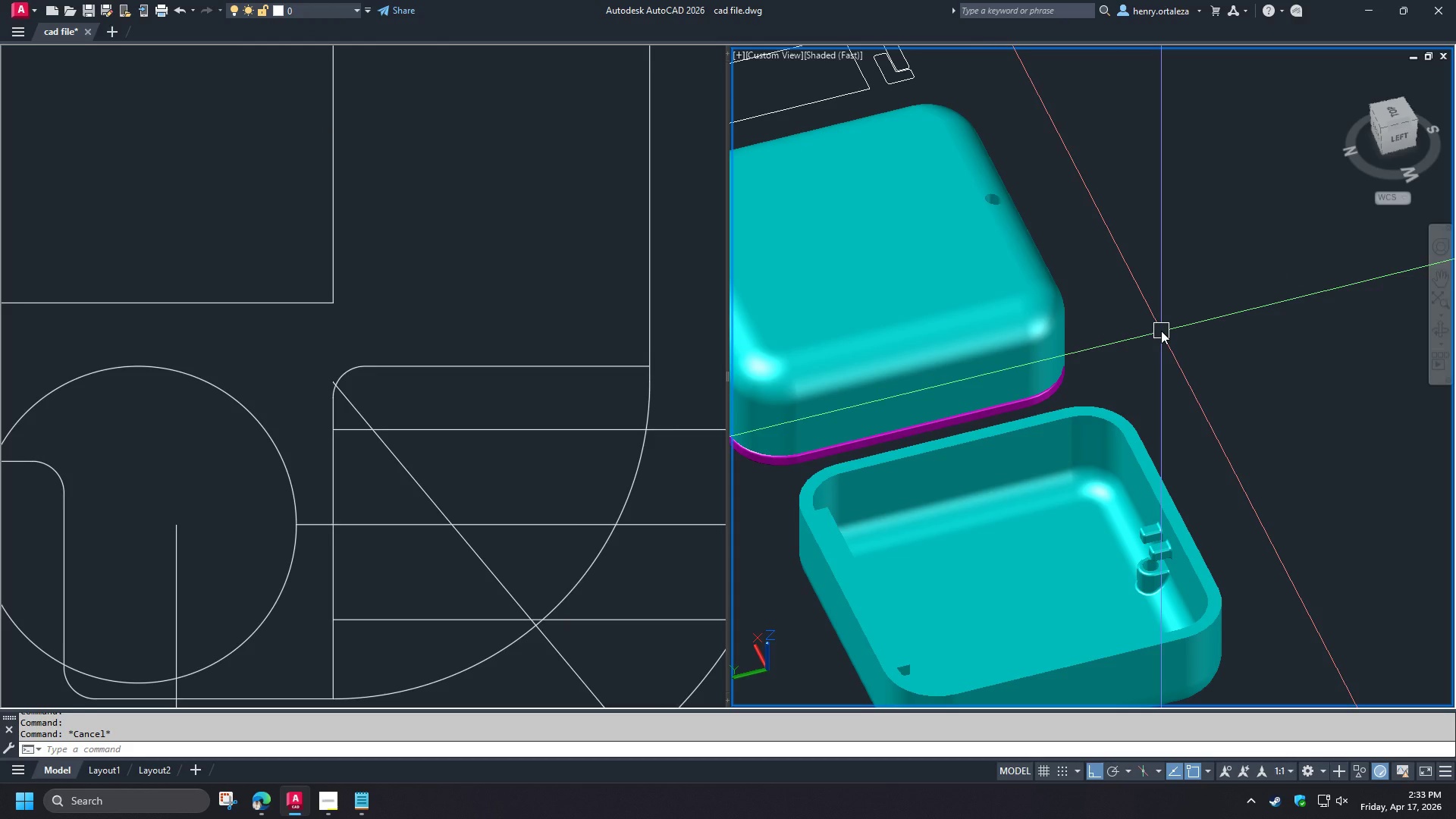 
scroll: coordinate [1140, 465], scroll_direction: up, amount: 2.0
 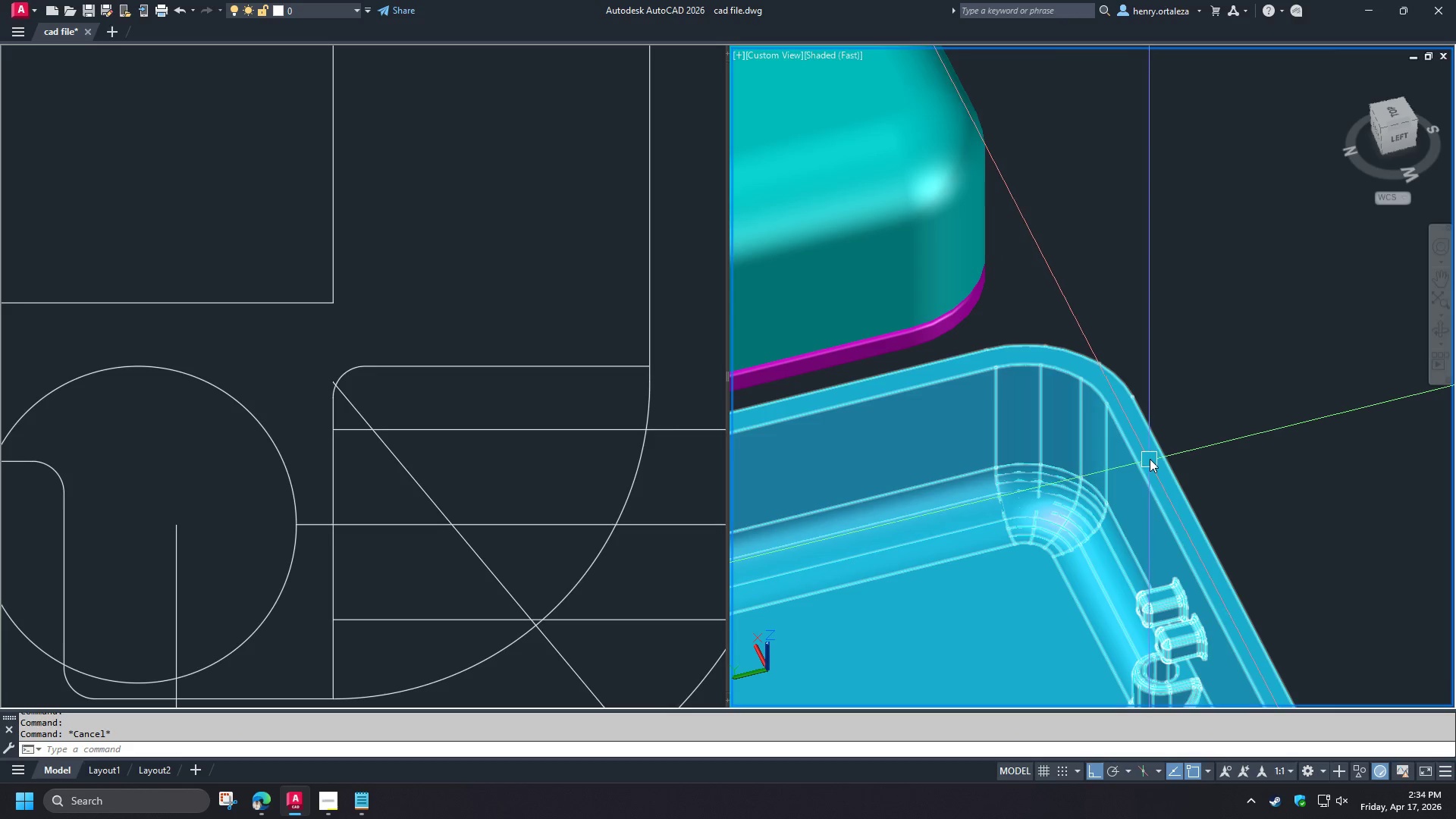 
scroll: coordinate [1209, 441], scroll_direction: down, amount: 2.0
 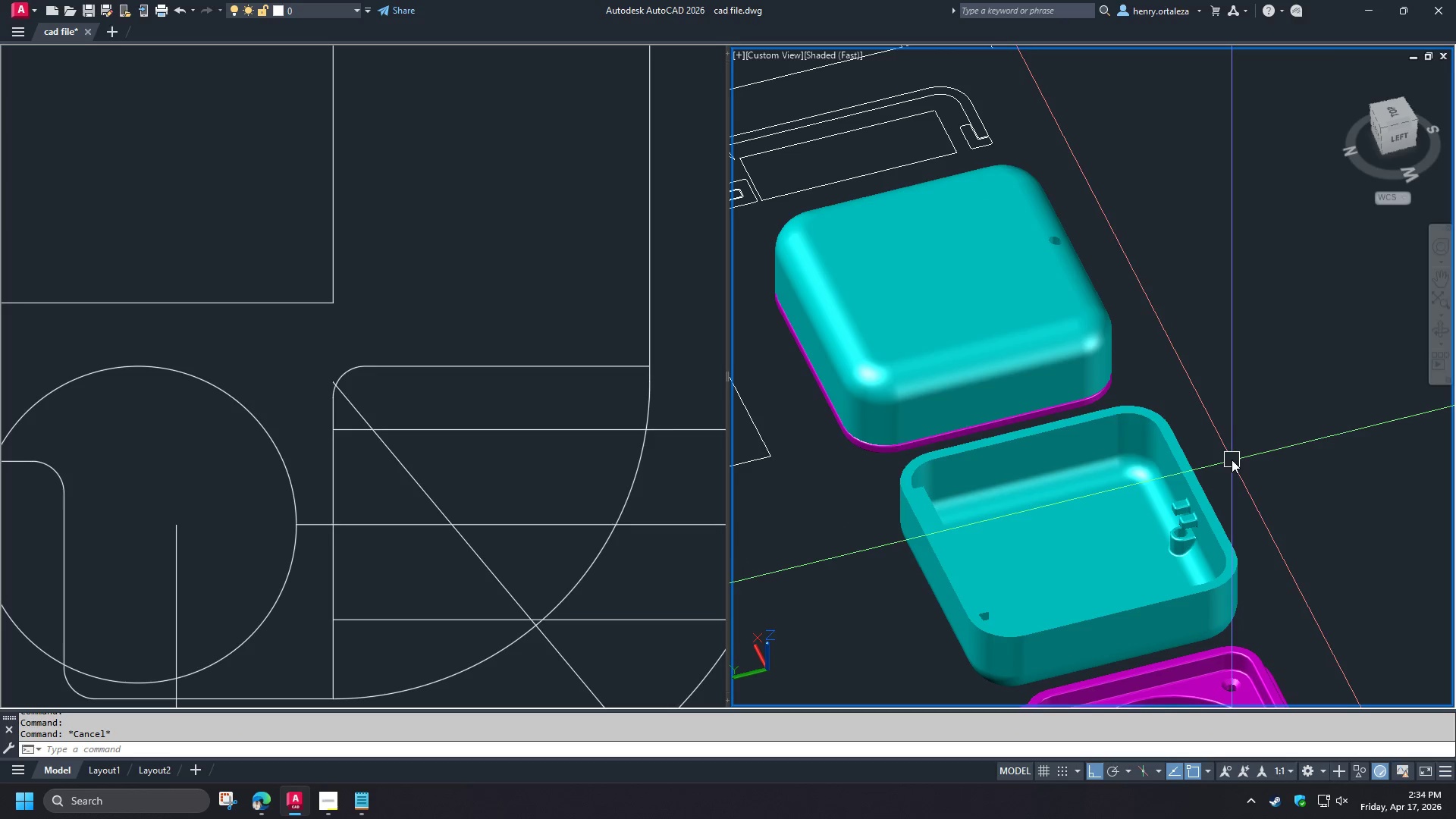 
hold_key(key=ShiftLeft, duration=1.5)
 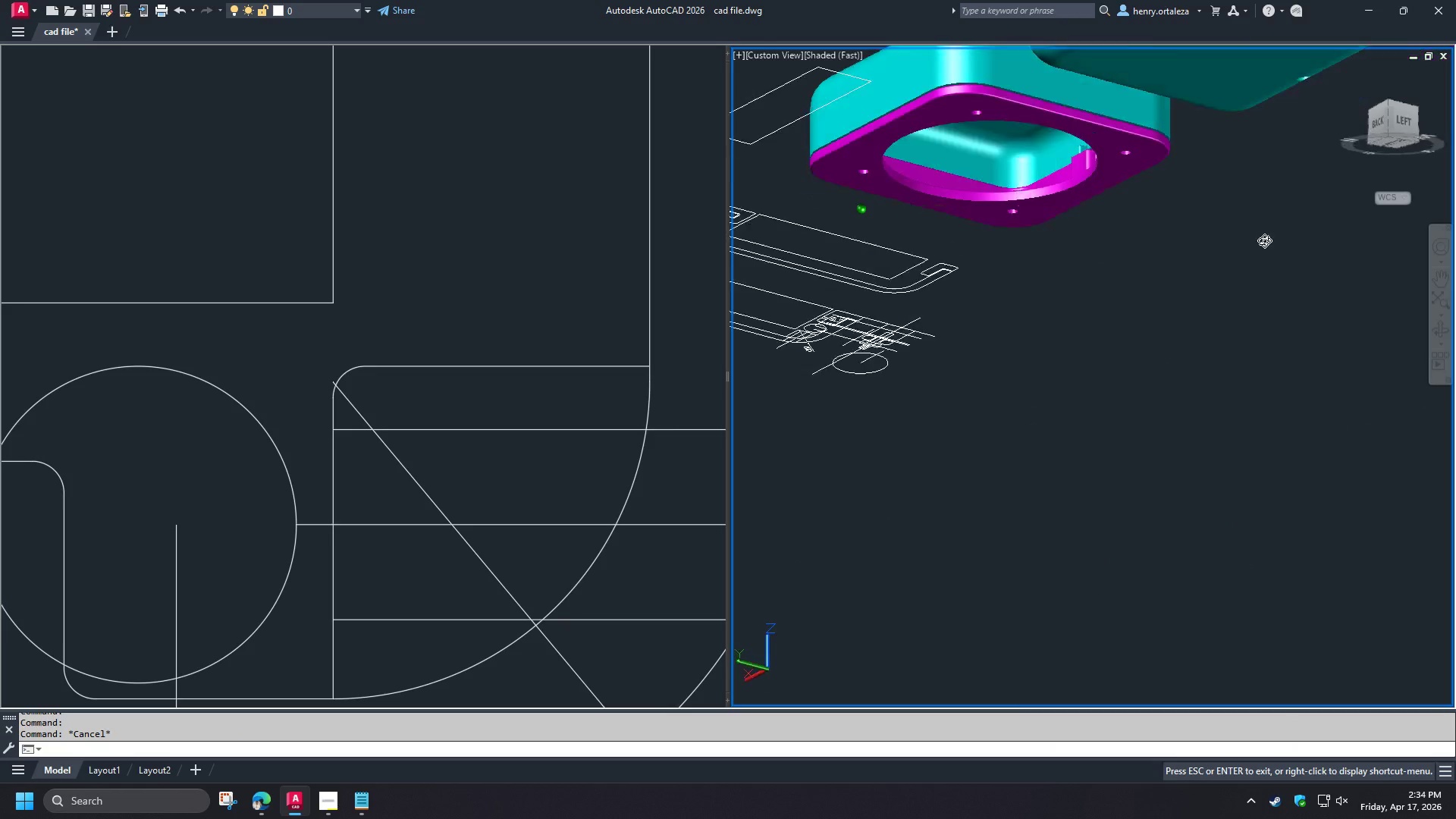 
hold_key(key=ShiftLeft, duration=1.51)
 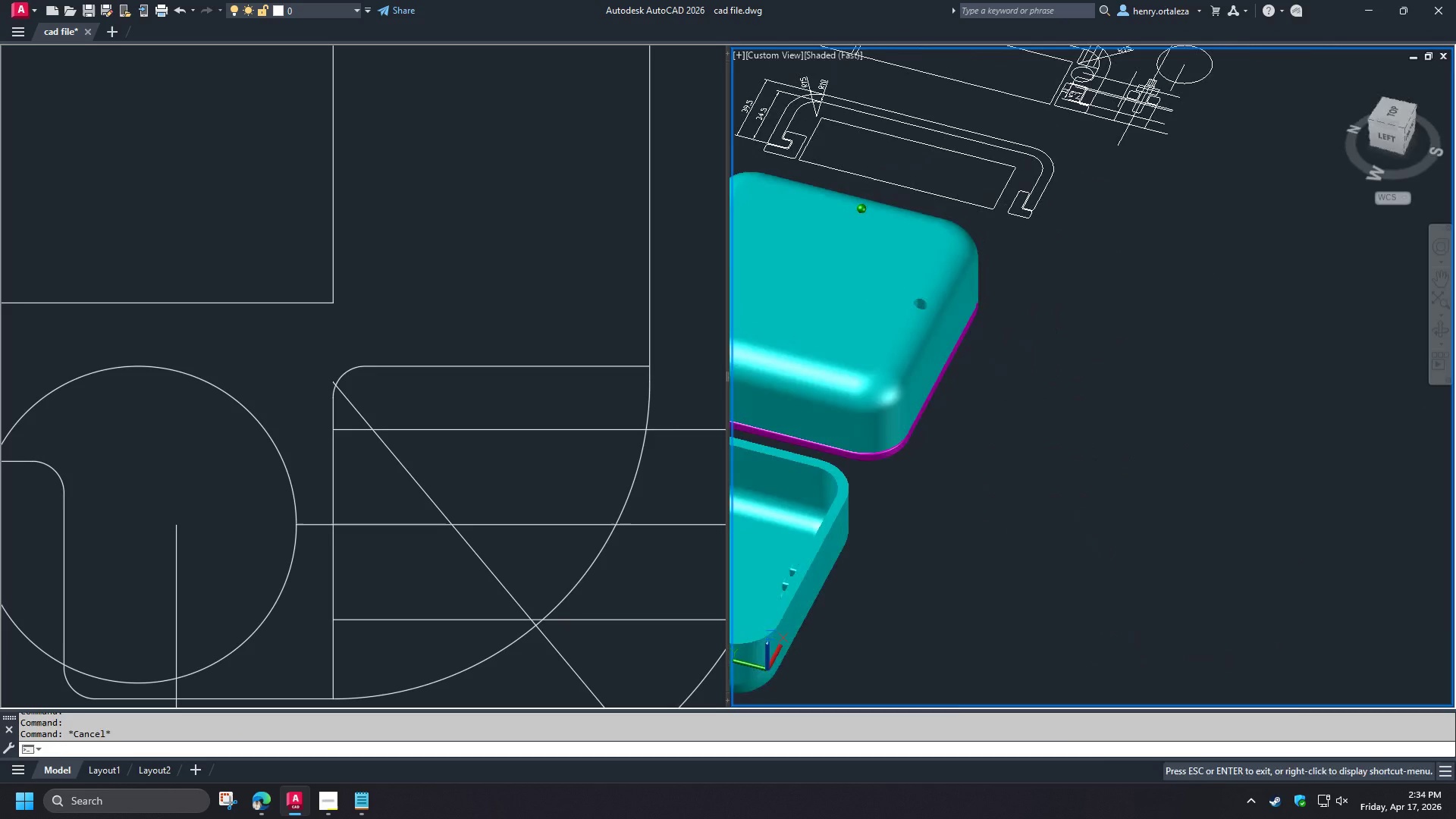 
hold_key(key=ShiftLeft, duration=0.53)
 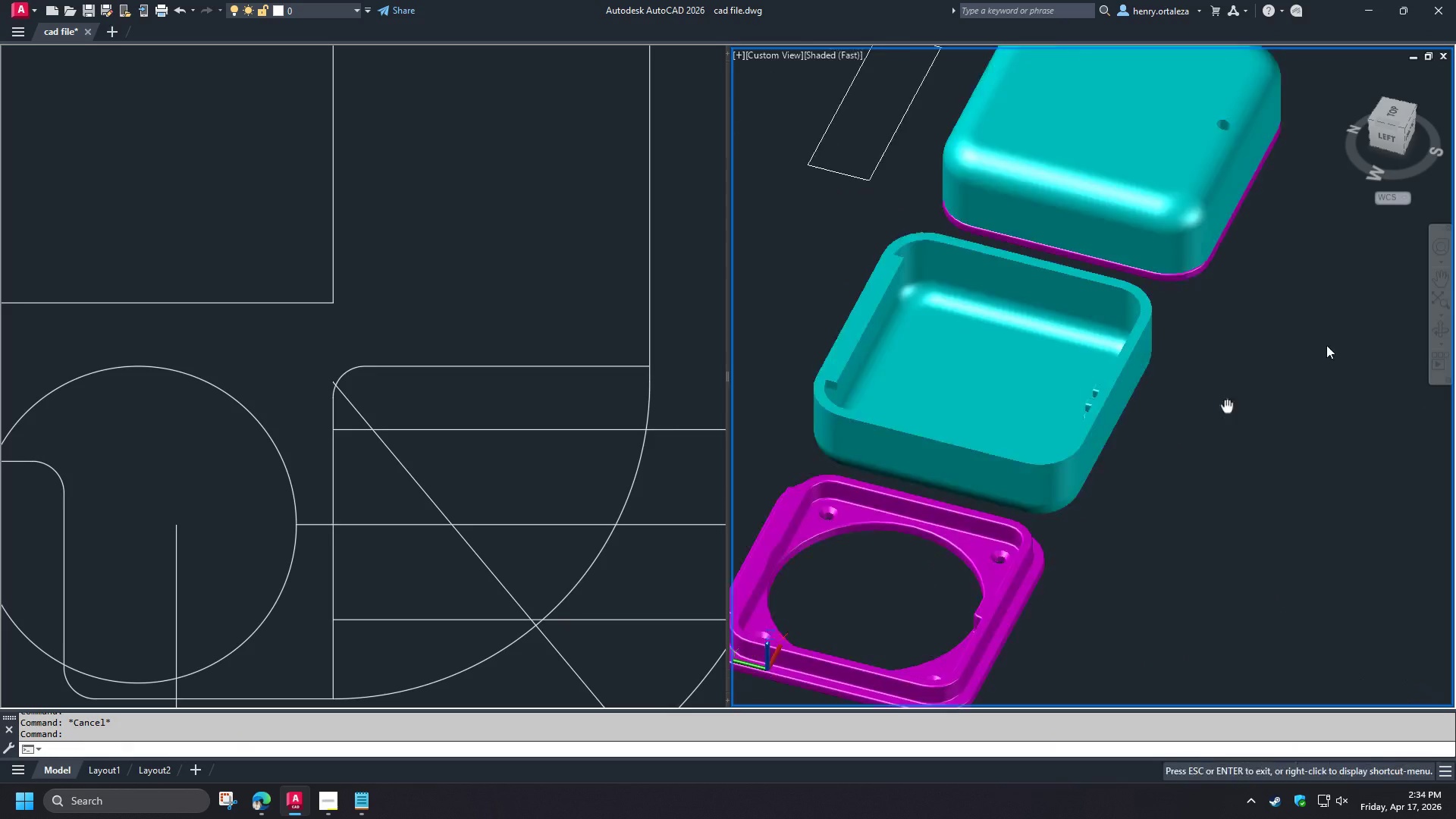 
hold_key(key=ShiftLeft, duration=1.98)
scroll: coordinate [883, 498], scroll_direction: up, amount: 2.0
 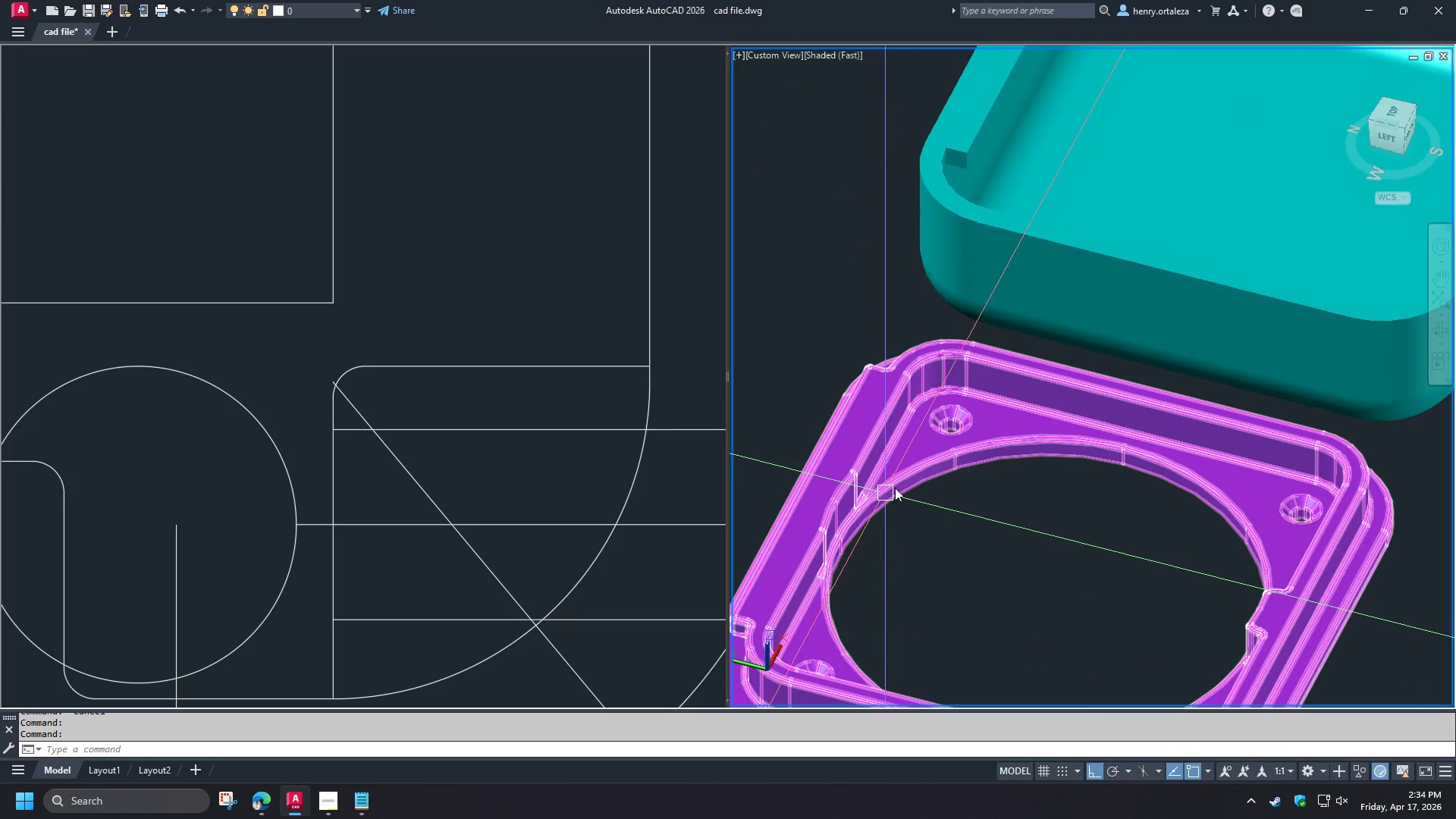 
hold_key(key=ShiftLeft, duration=1.53)
 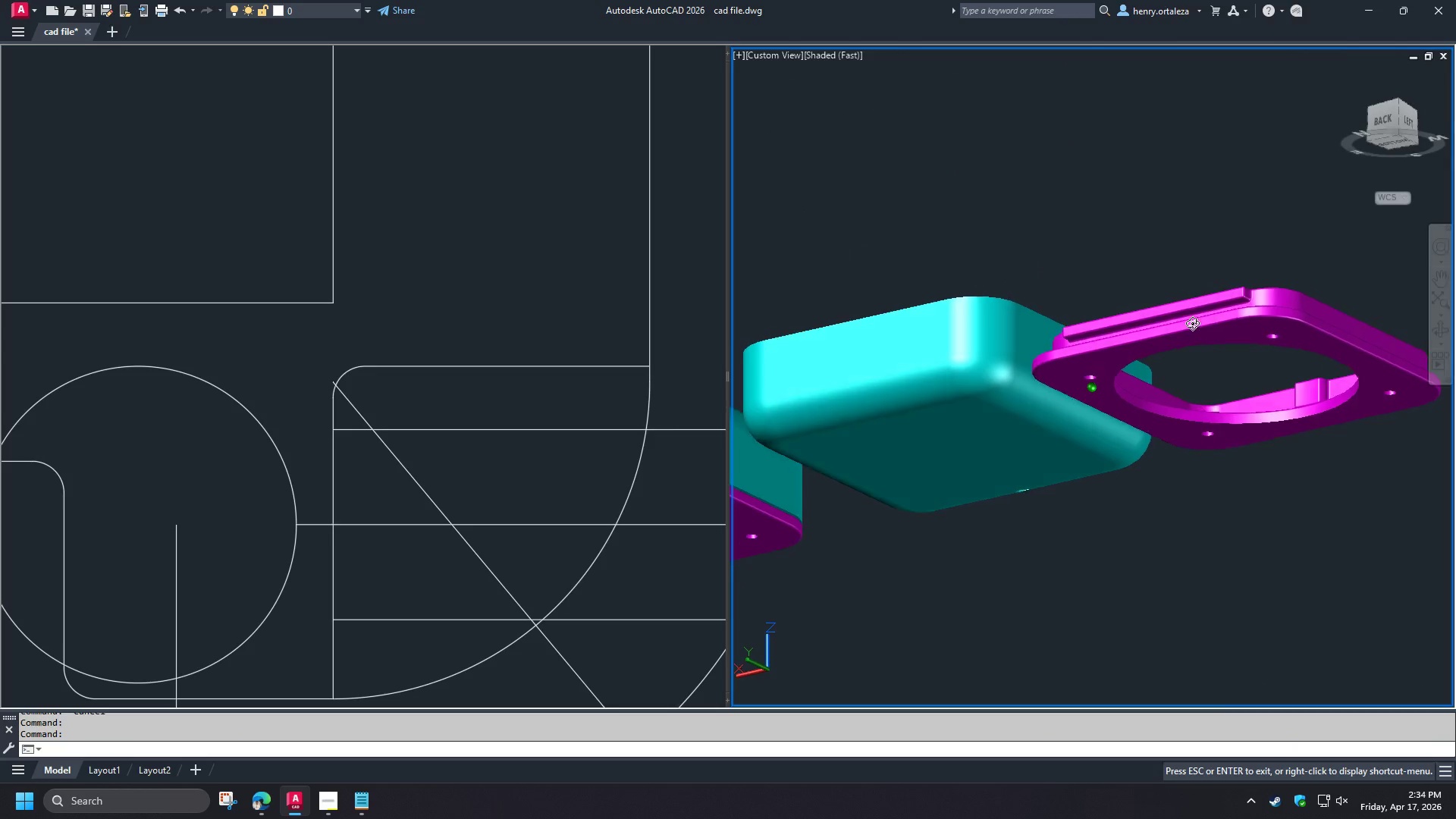 
scroll: coordinate [989, 433], scroll_direction: down, amount: 1.0
 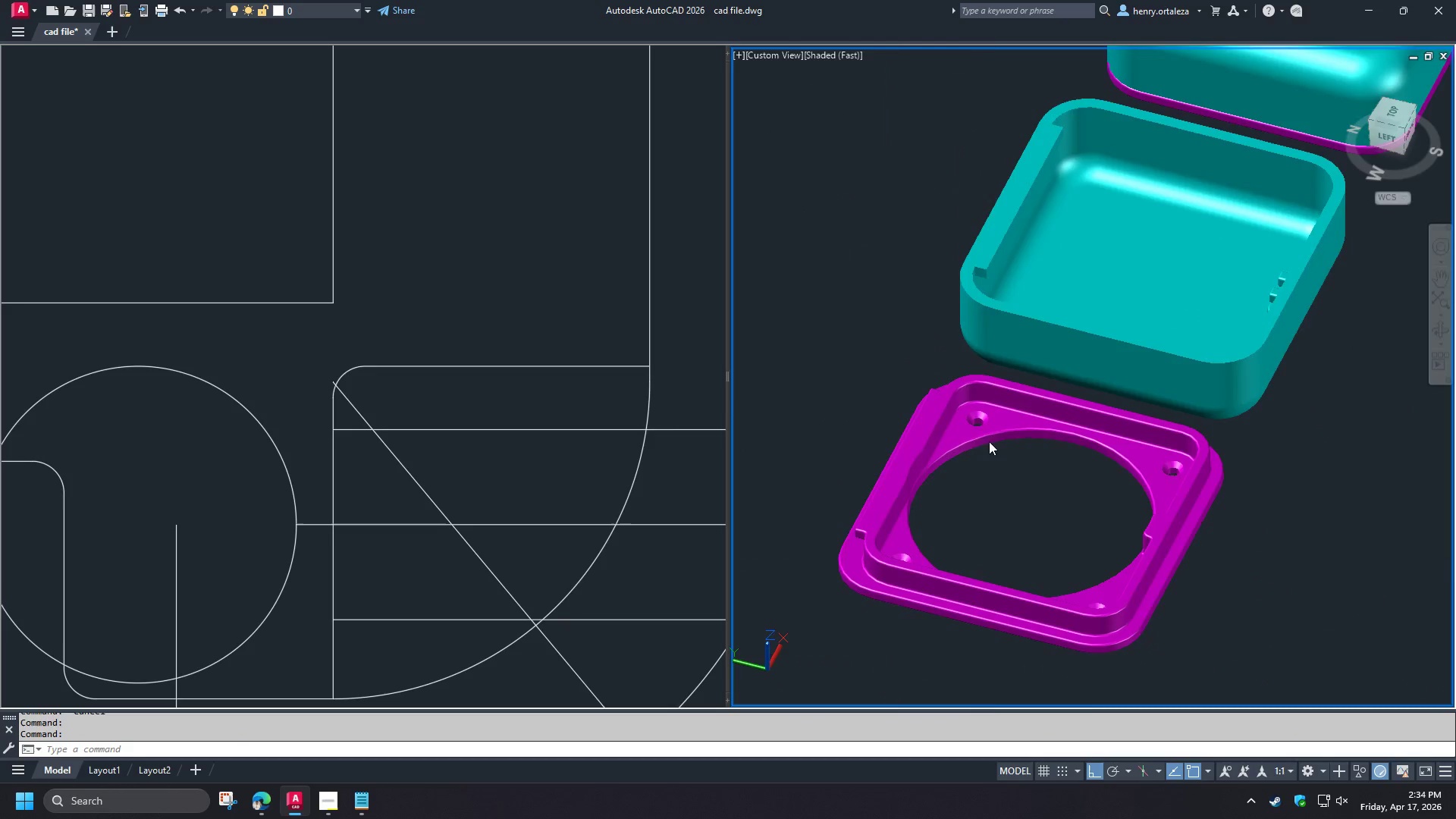 
hold_key(key=ShiftLeft, duration=1.52)
 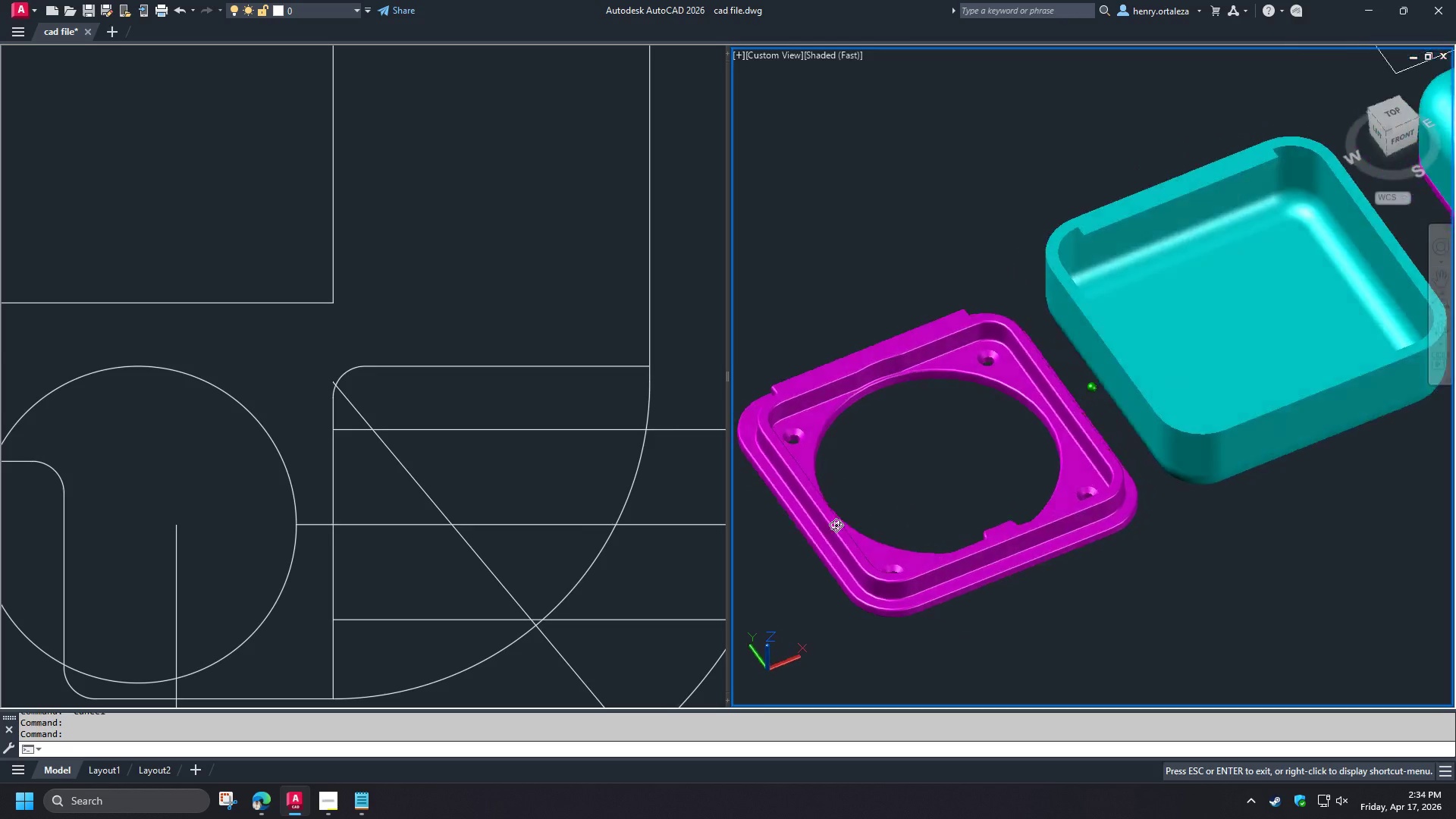 
hold_key(key=ShiftLeft, duration=1.17)
 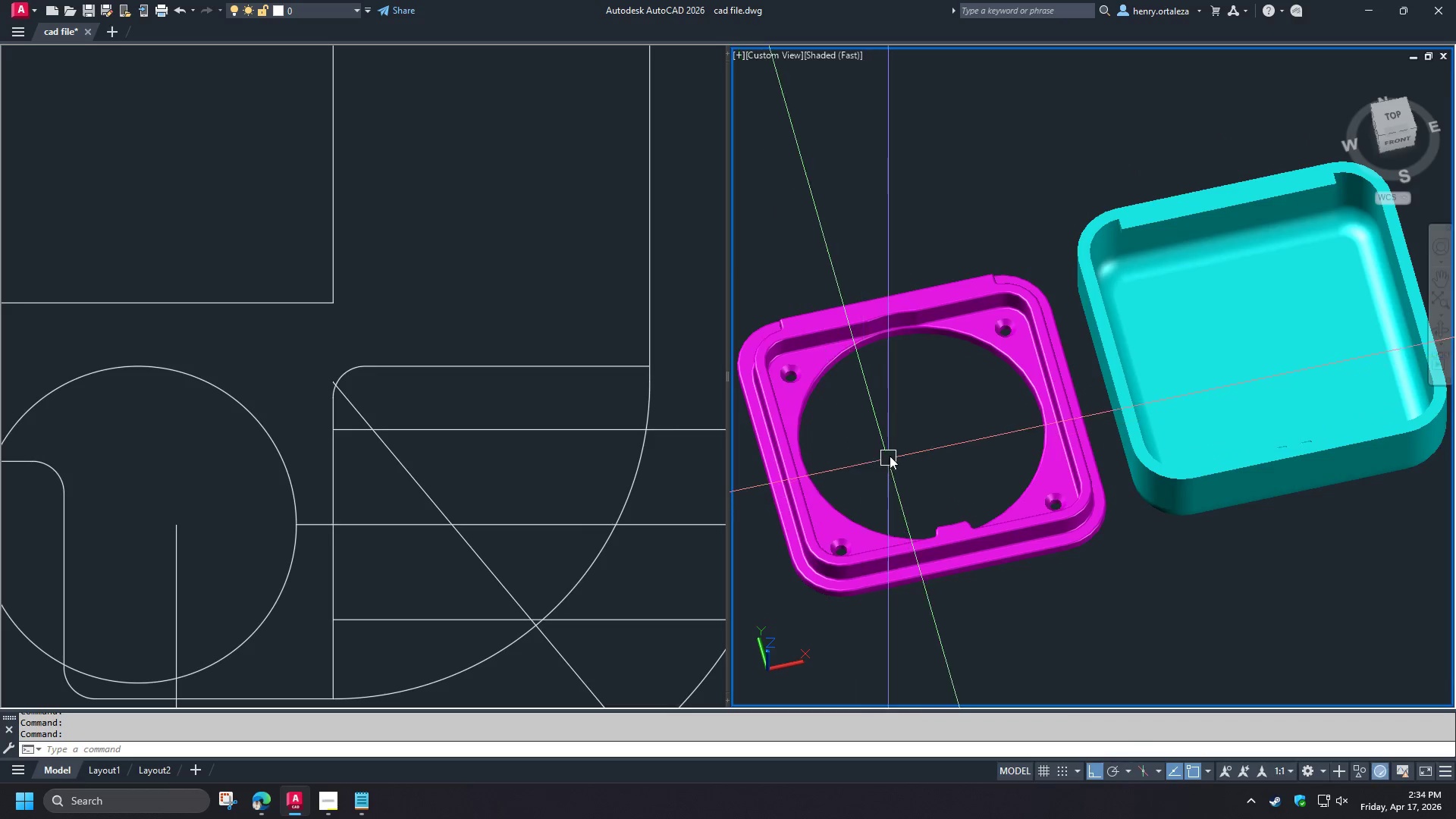 
key(R)
 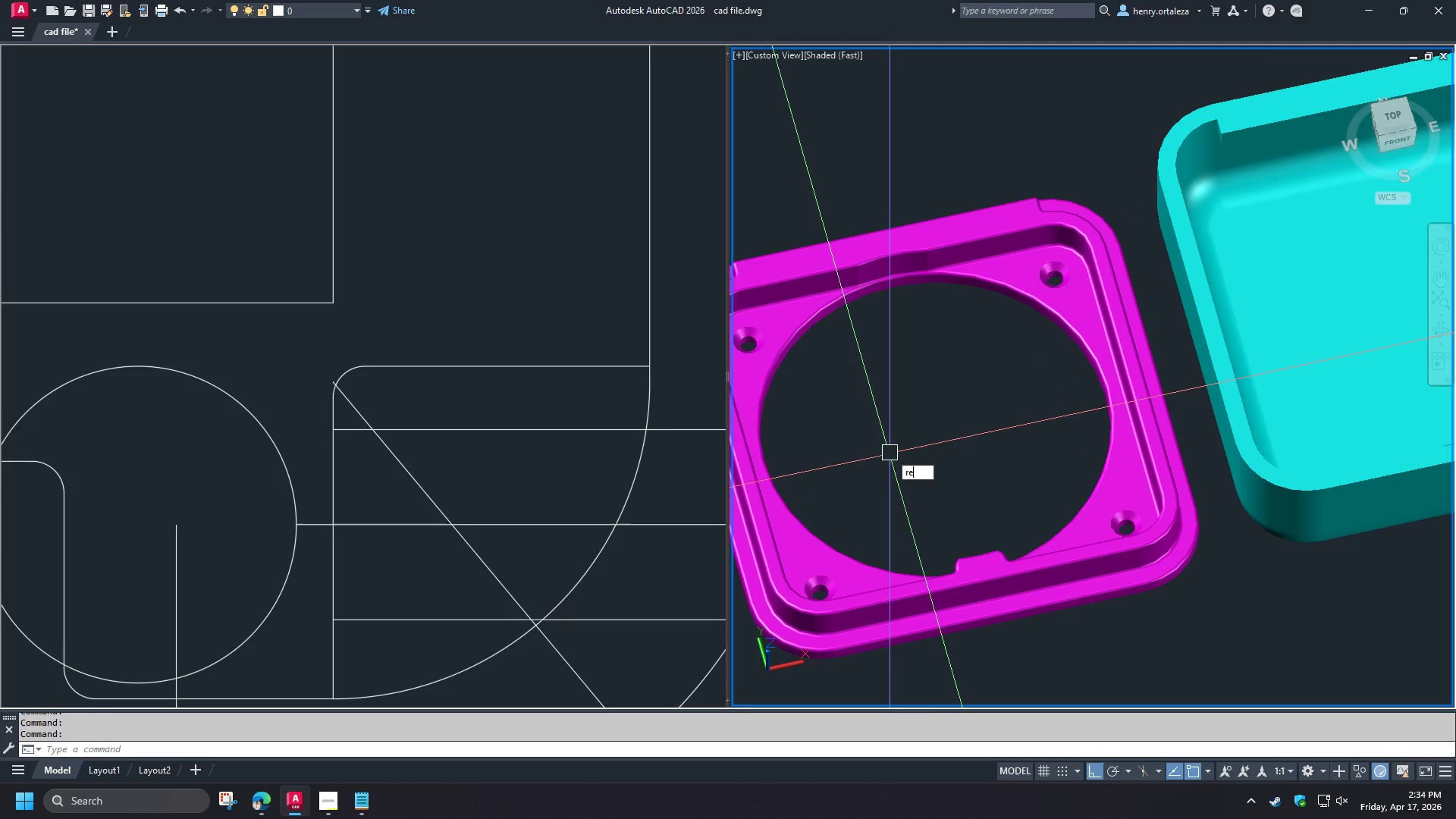 
scroll: coordinate [890, 453], scroll_direction: up, amount: 1.0
 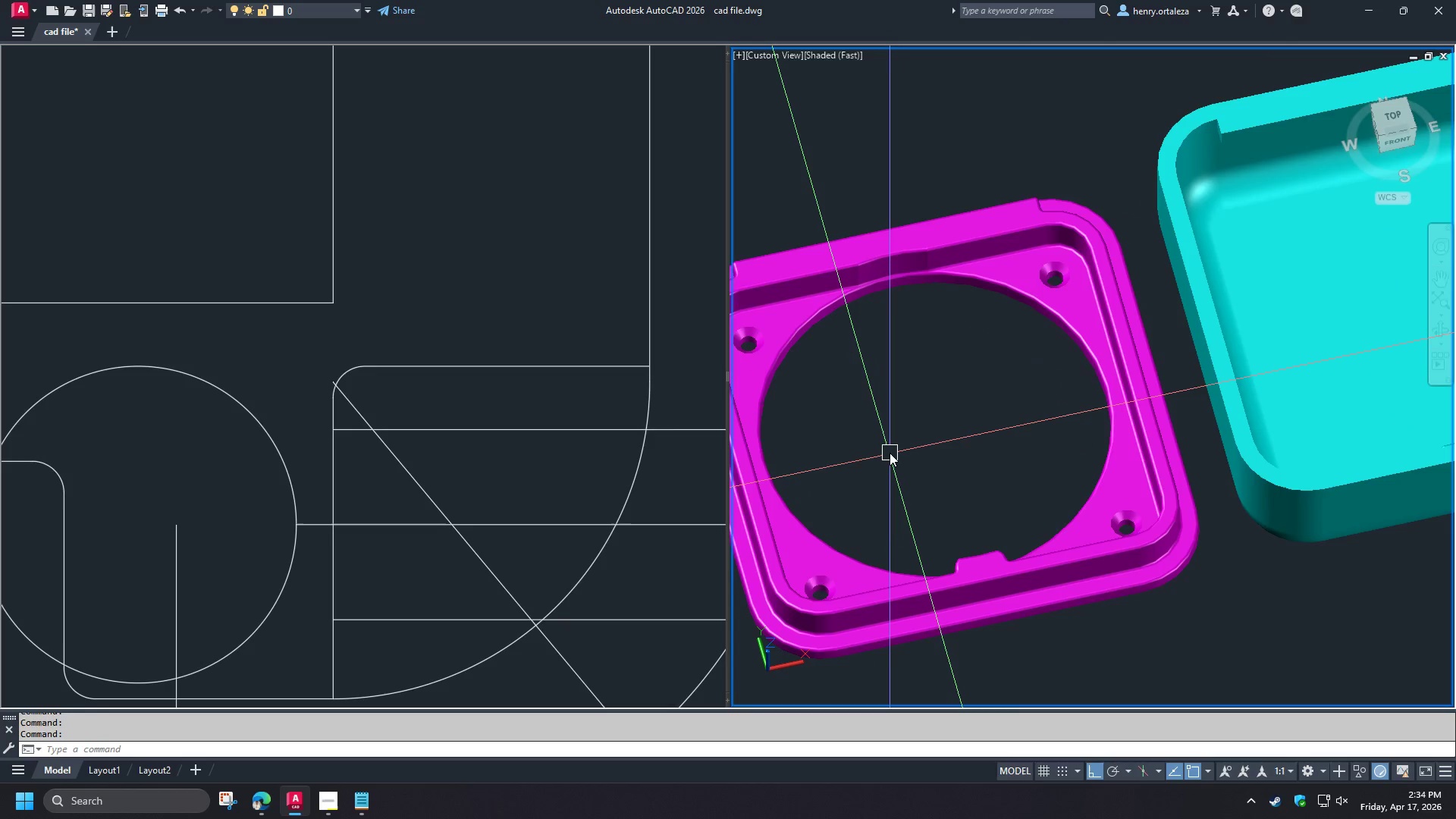 
key(E)
 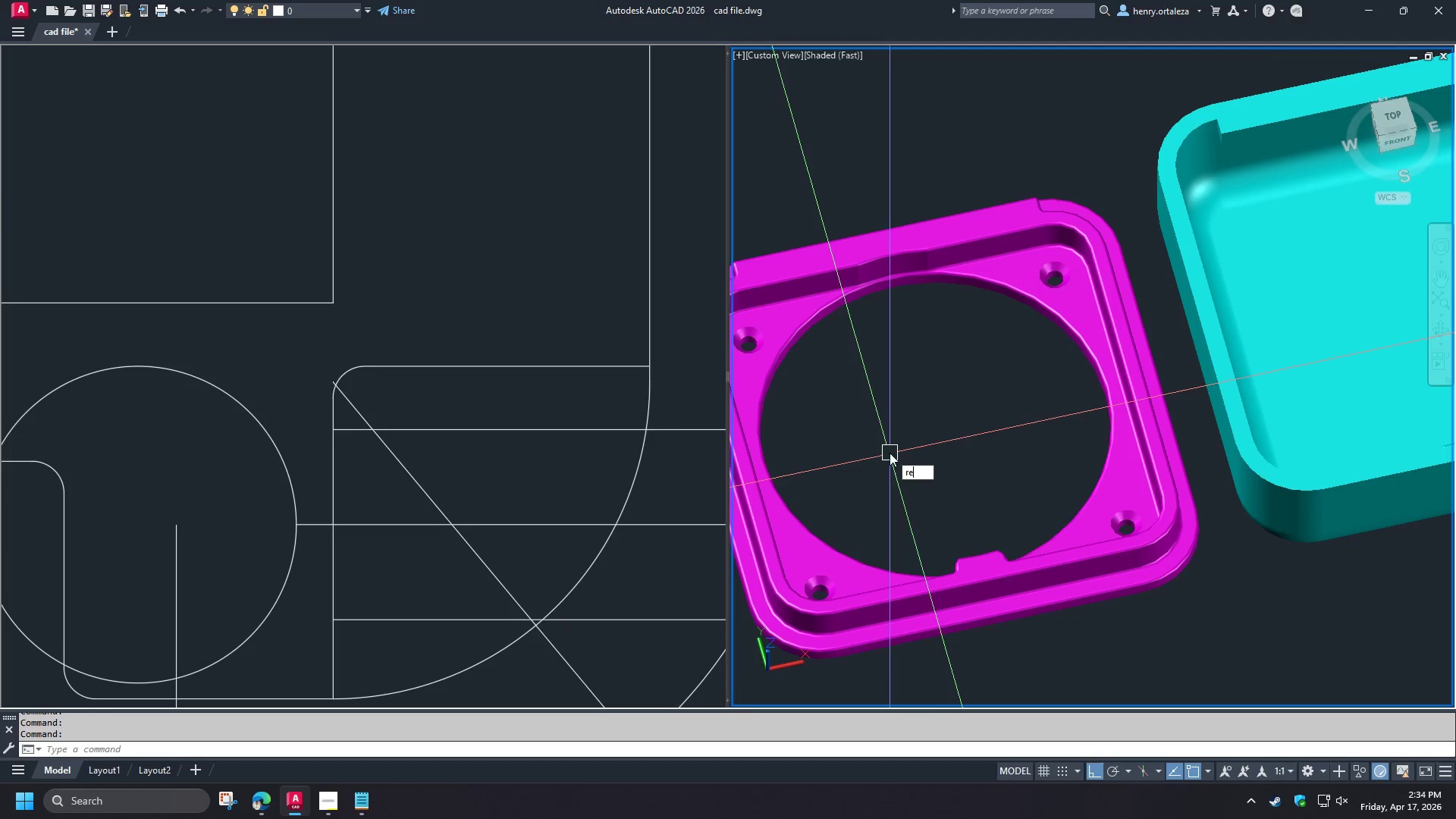 
key(Space)
 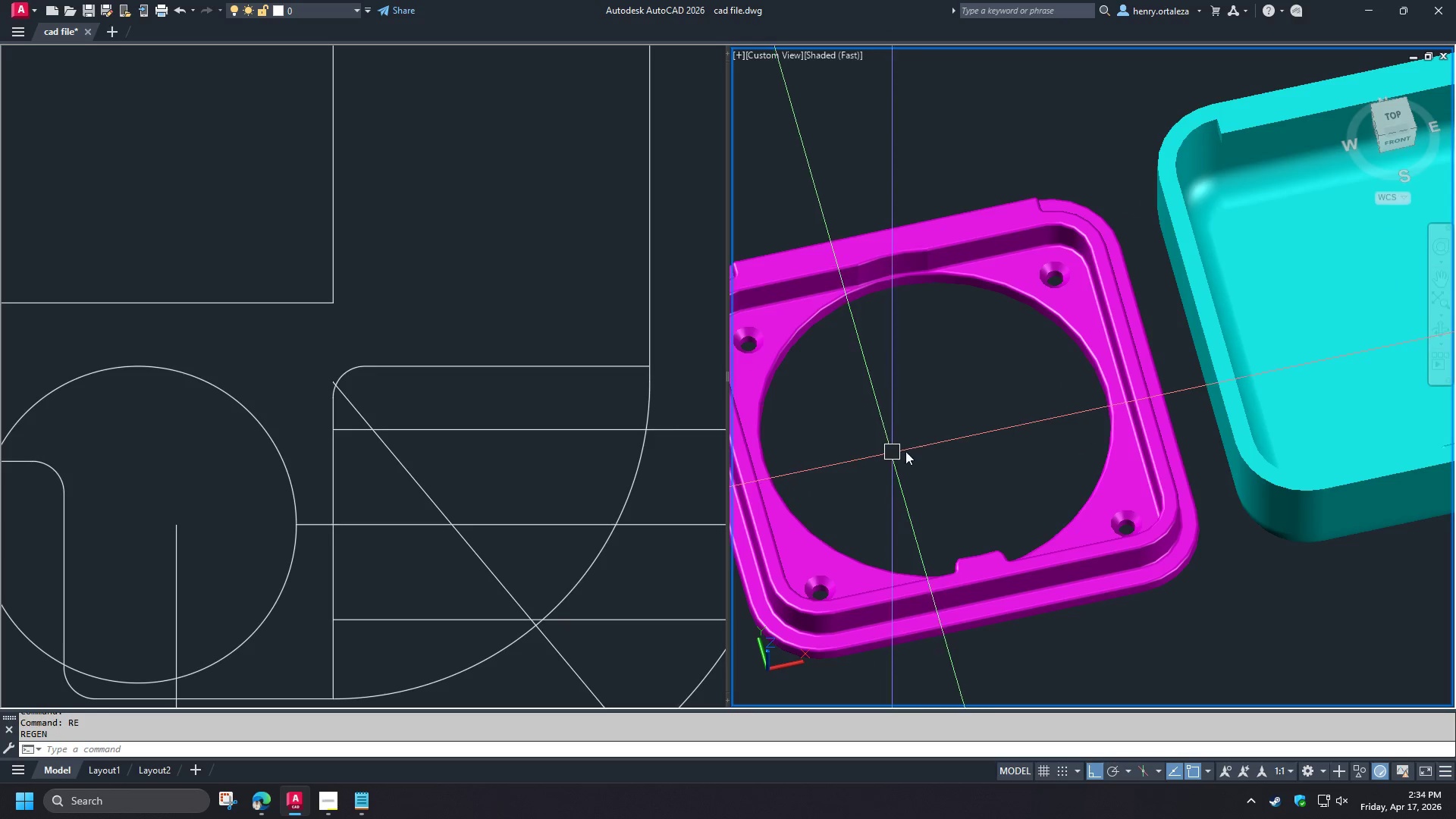 
hold_key(key=ShiftLeft, duration=1.5)
 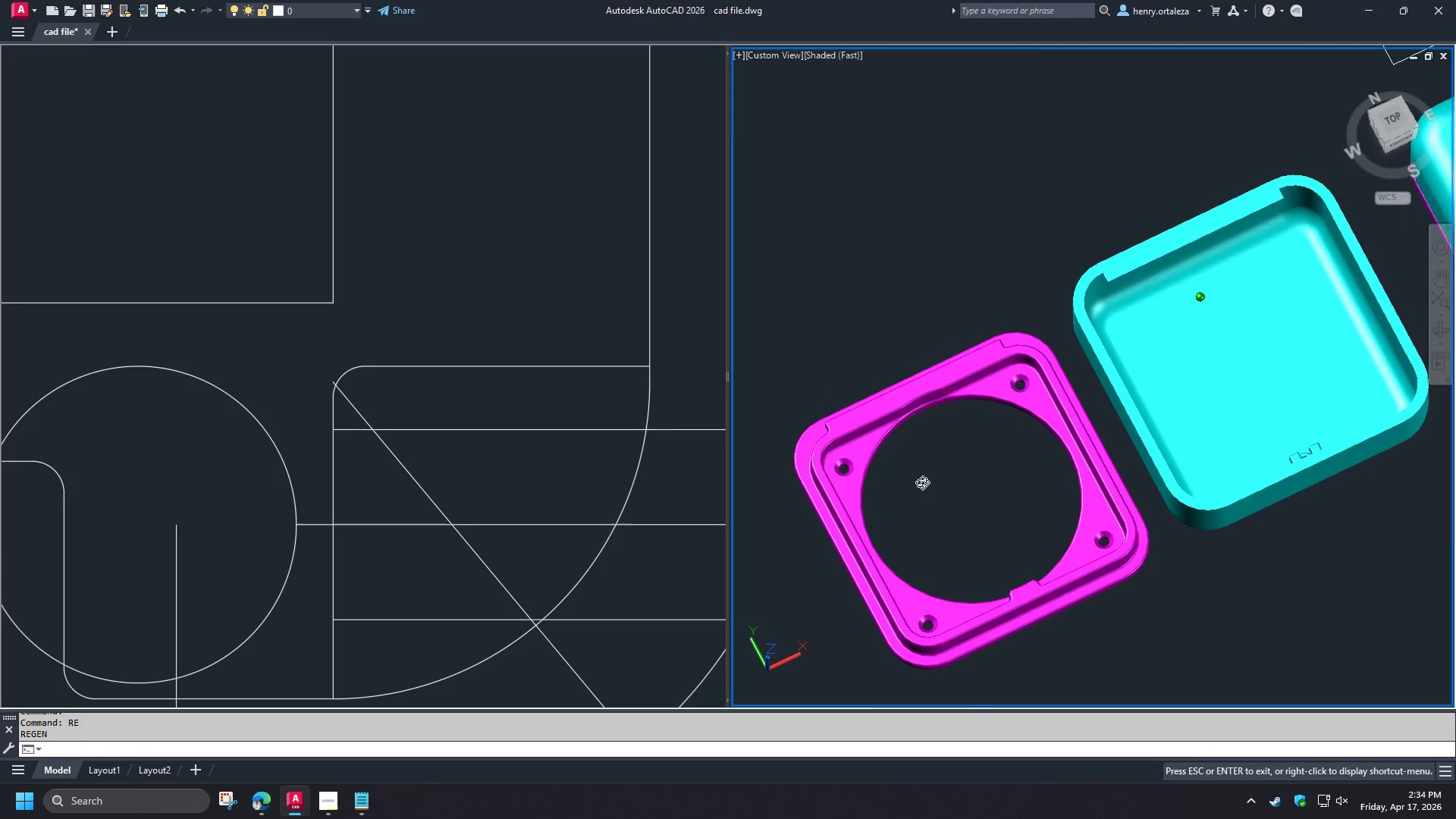 
scroll: coordinate [921, 451], scroll_direction: down, amount: 1.0
 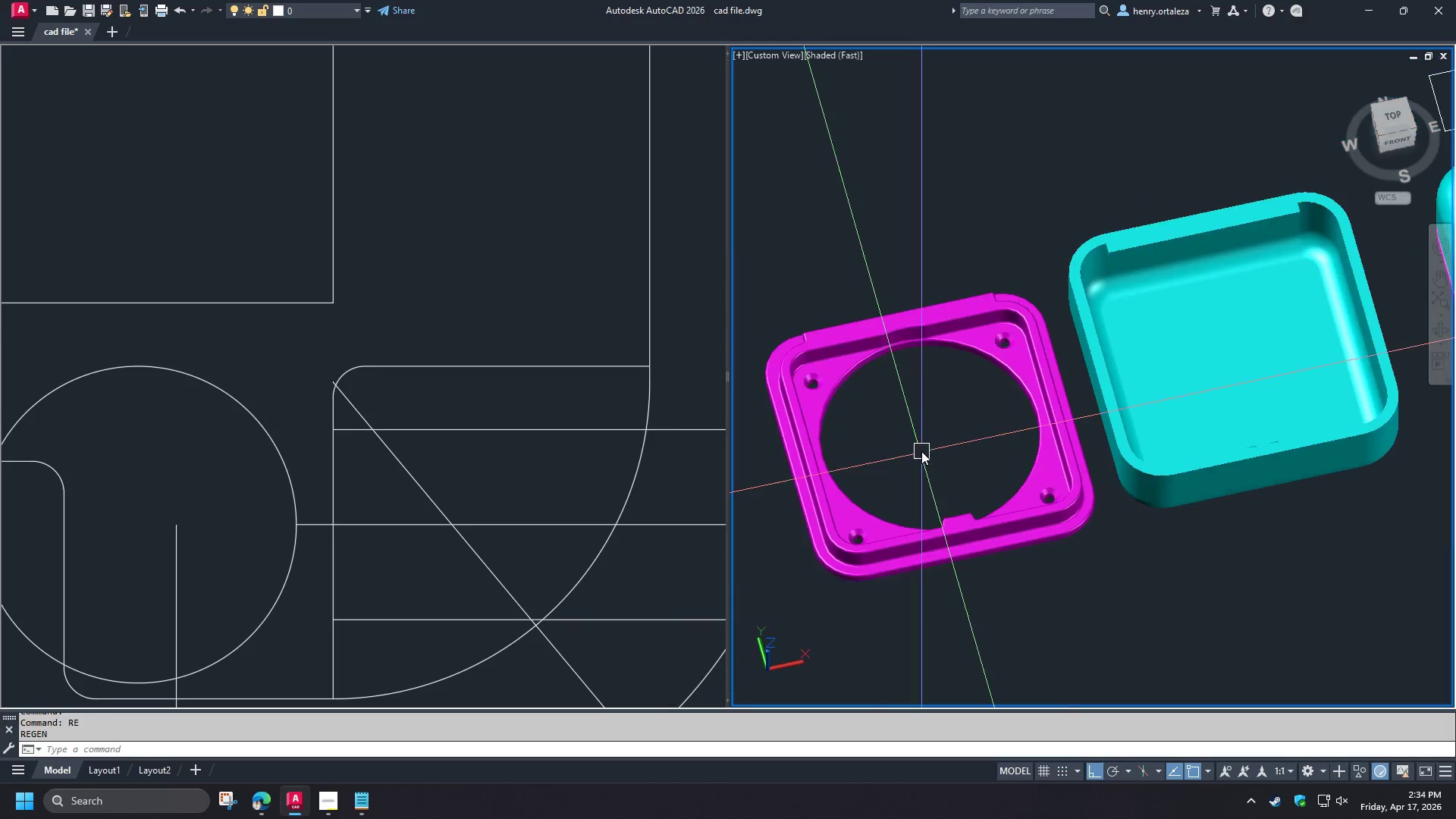 
hold_key(key=ShiftLeft, duration=0.66)
 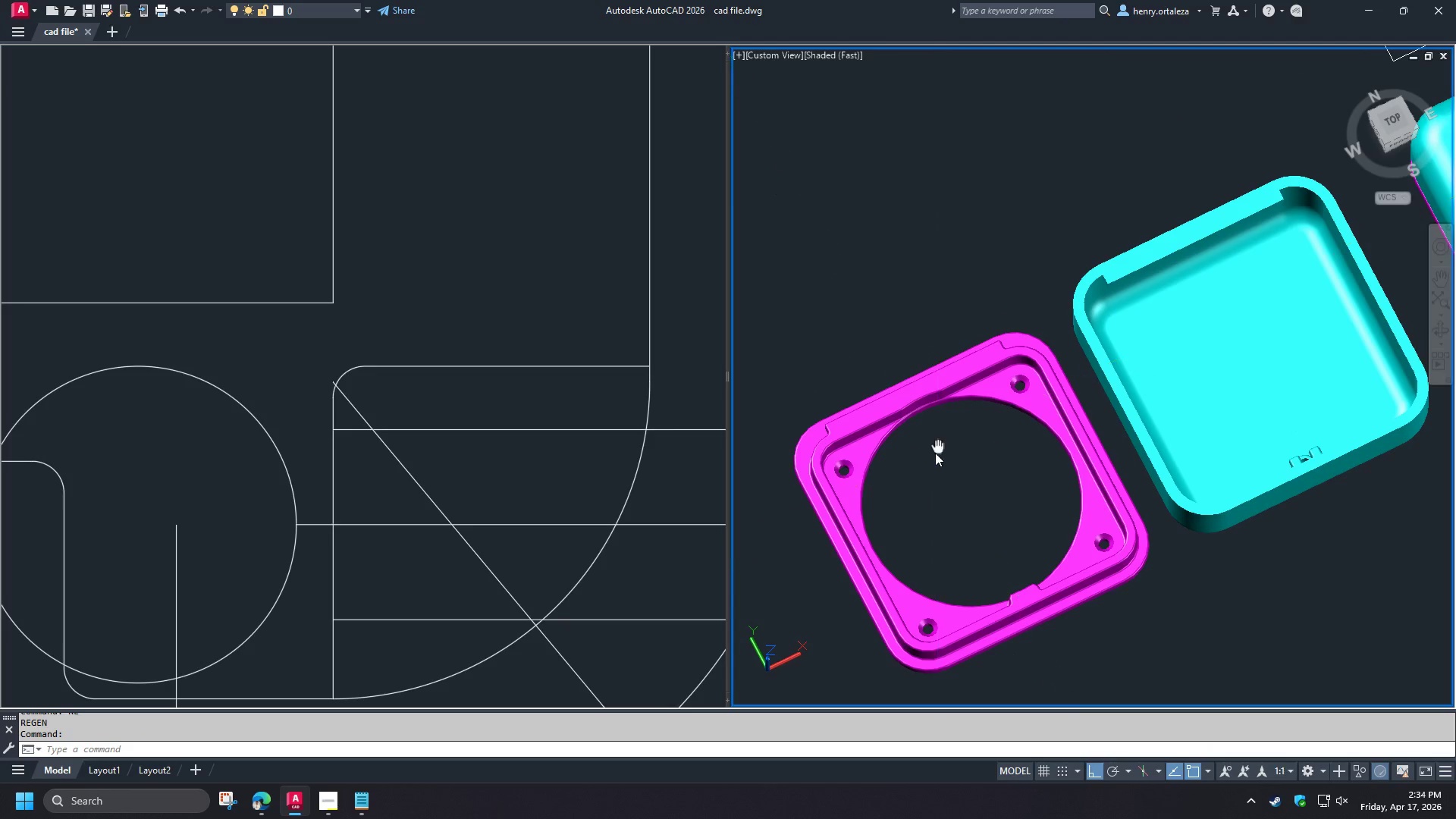 
scroll: coordinate [922, 485], scroll_direction: down, amount: 1.0
 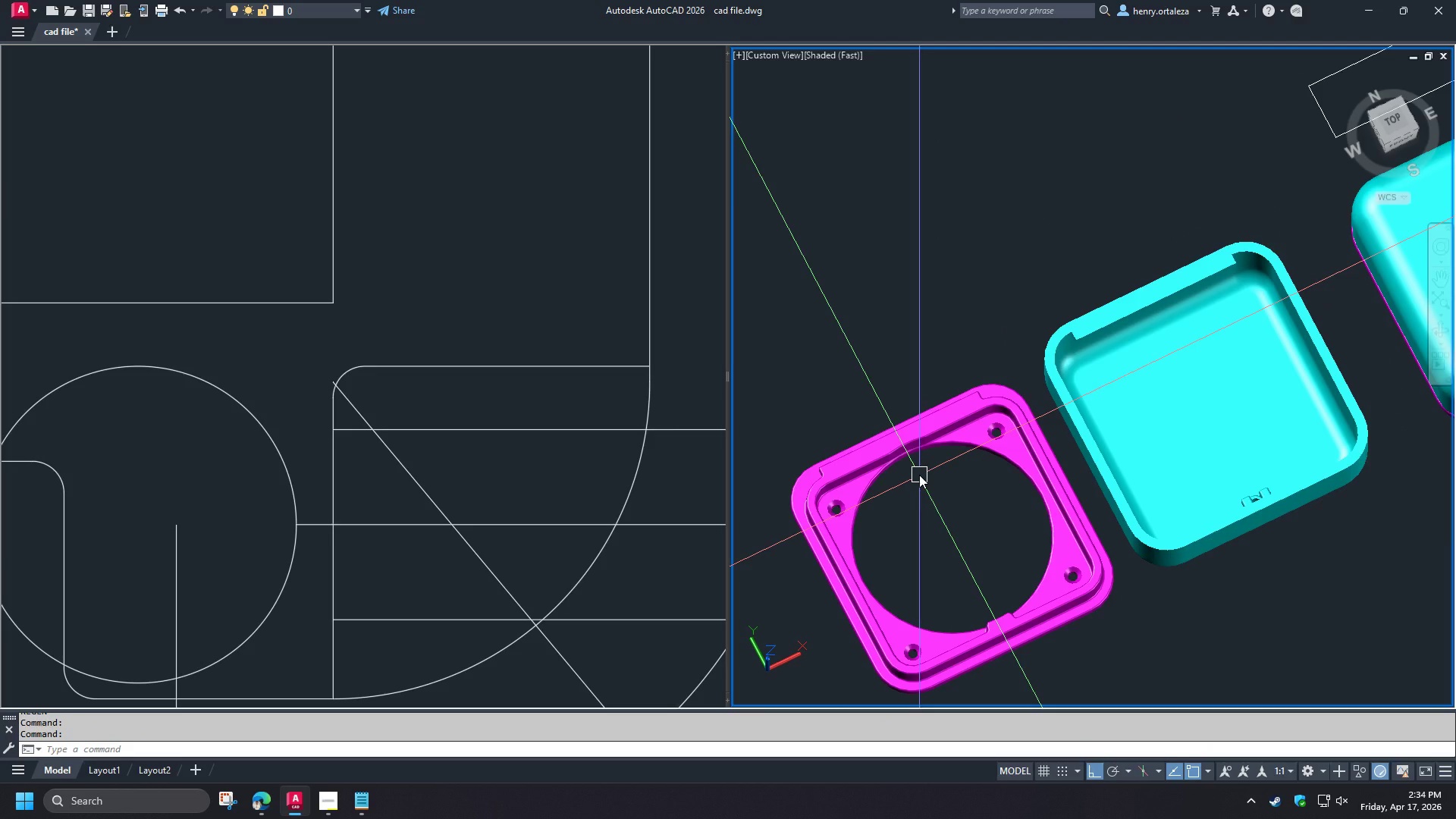 
wait(7.12)
 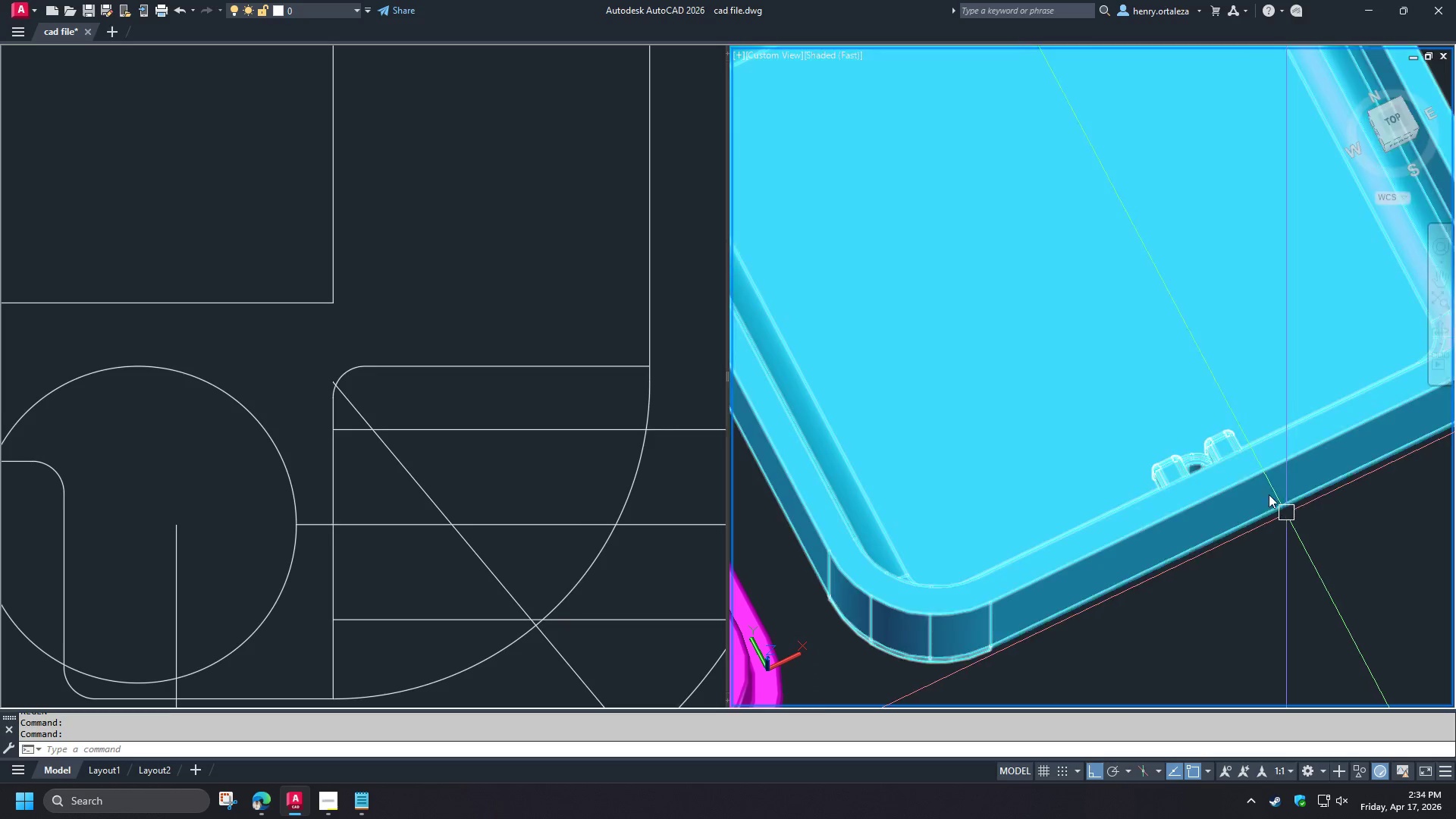 
key(Shift+ShiftLeft)
 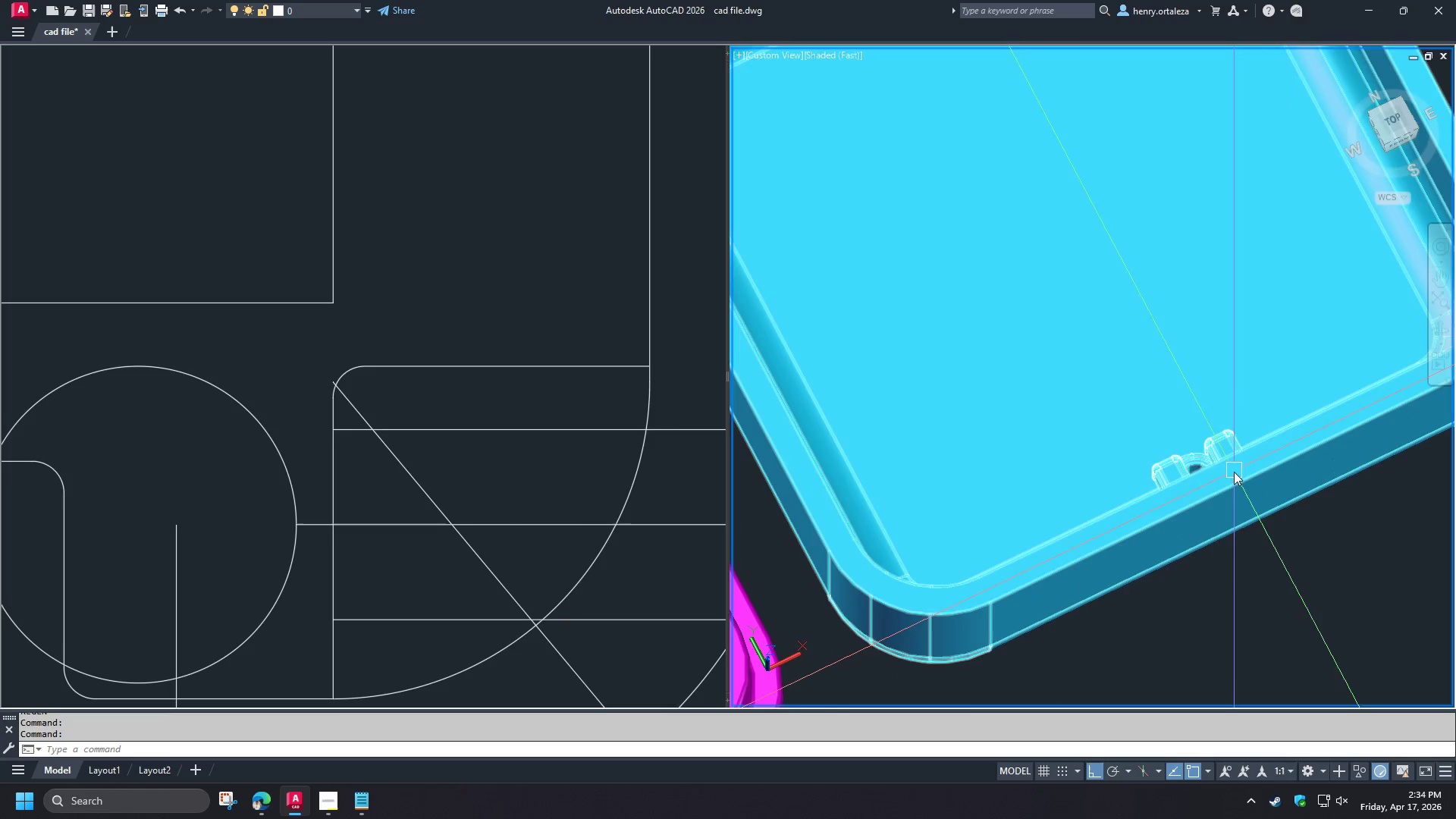 
scroll: coordinate [1289, 516], scroll_direction: up, amount: 3.0
 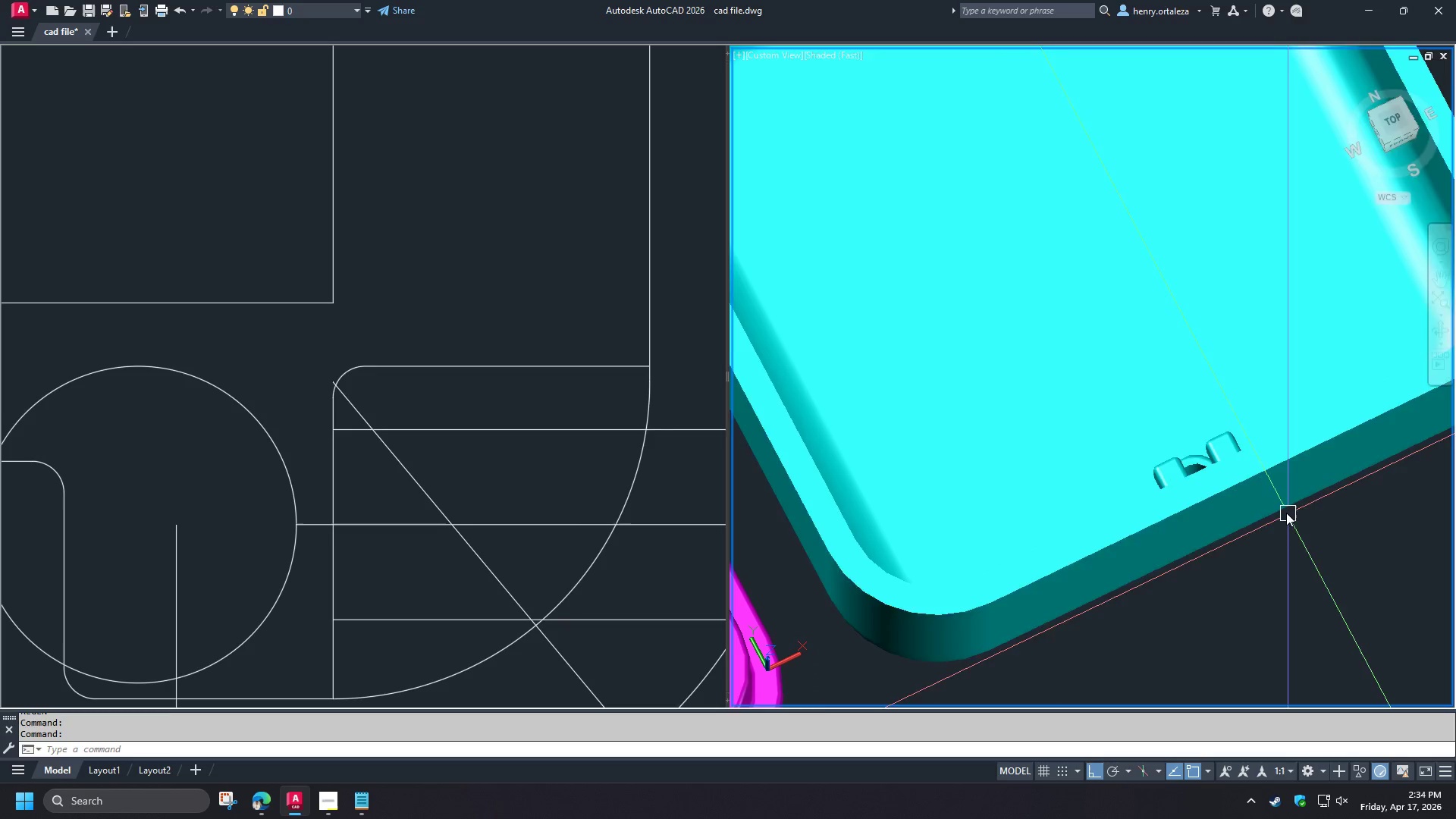 
hold_key(key=ShiftLeft, duration=1.5)
 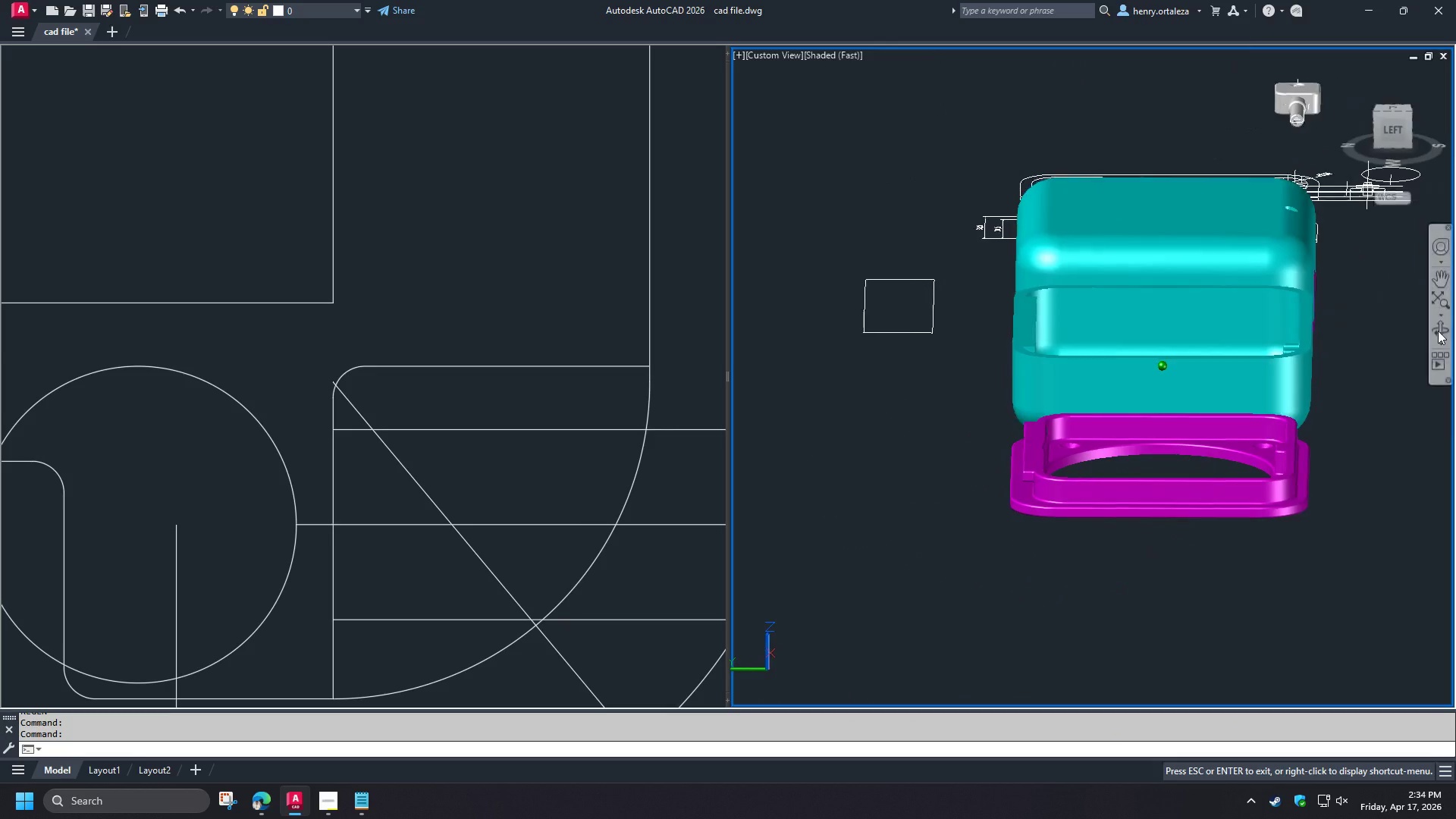 
scroll: coordinate [1228, 469], scroll_direction: down, amount: 2.0
 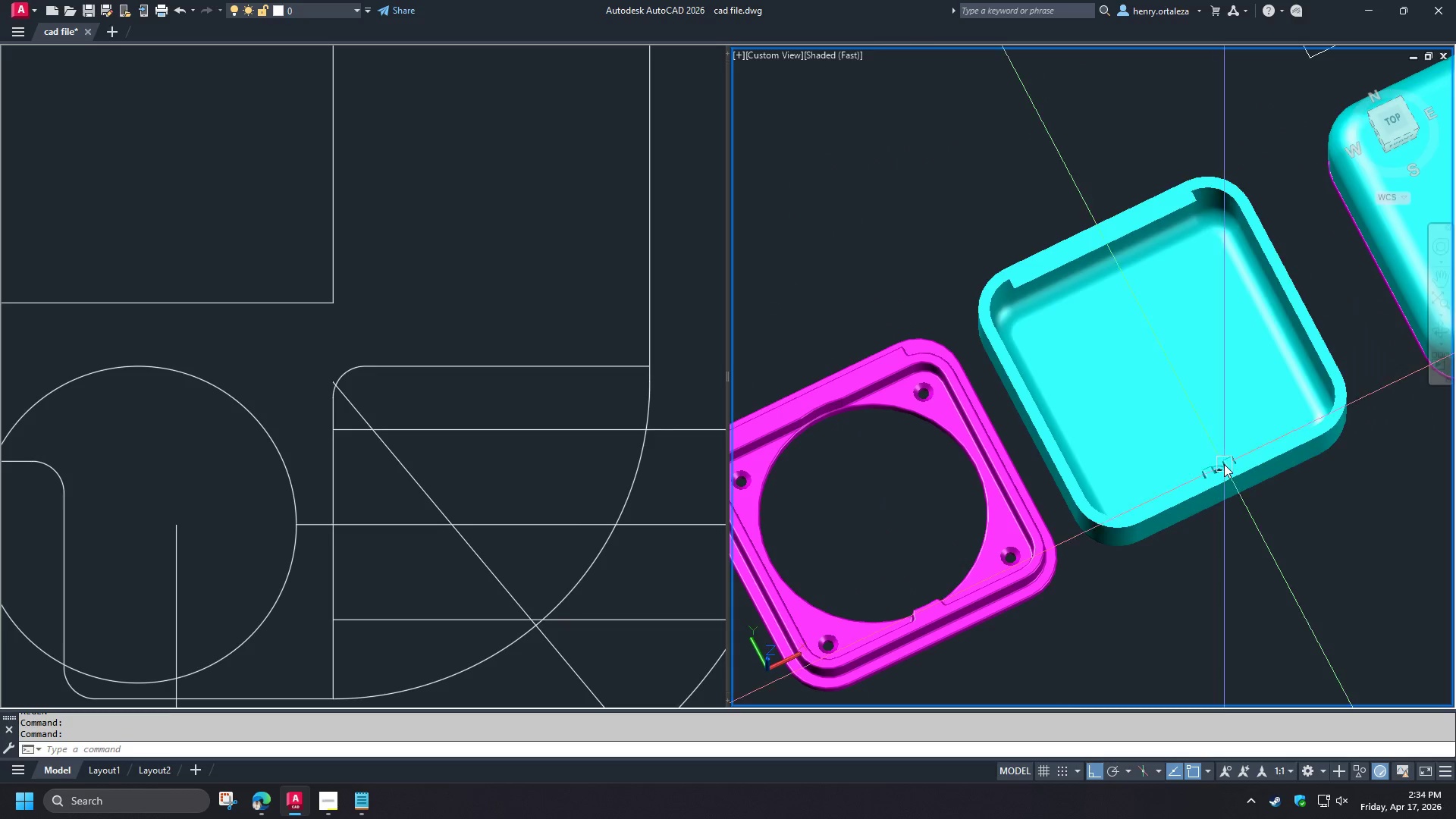 
hold_key(key=ShiftLeft, duration=1.52)
 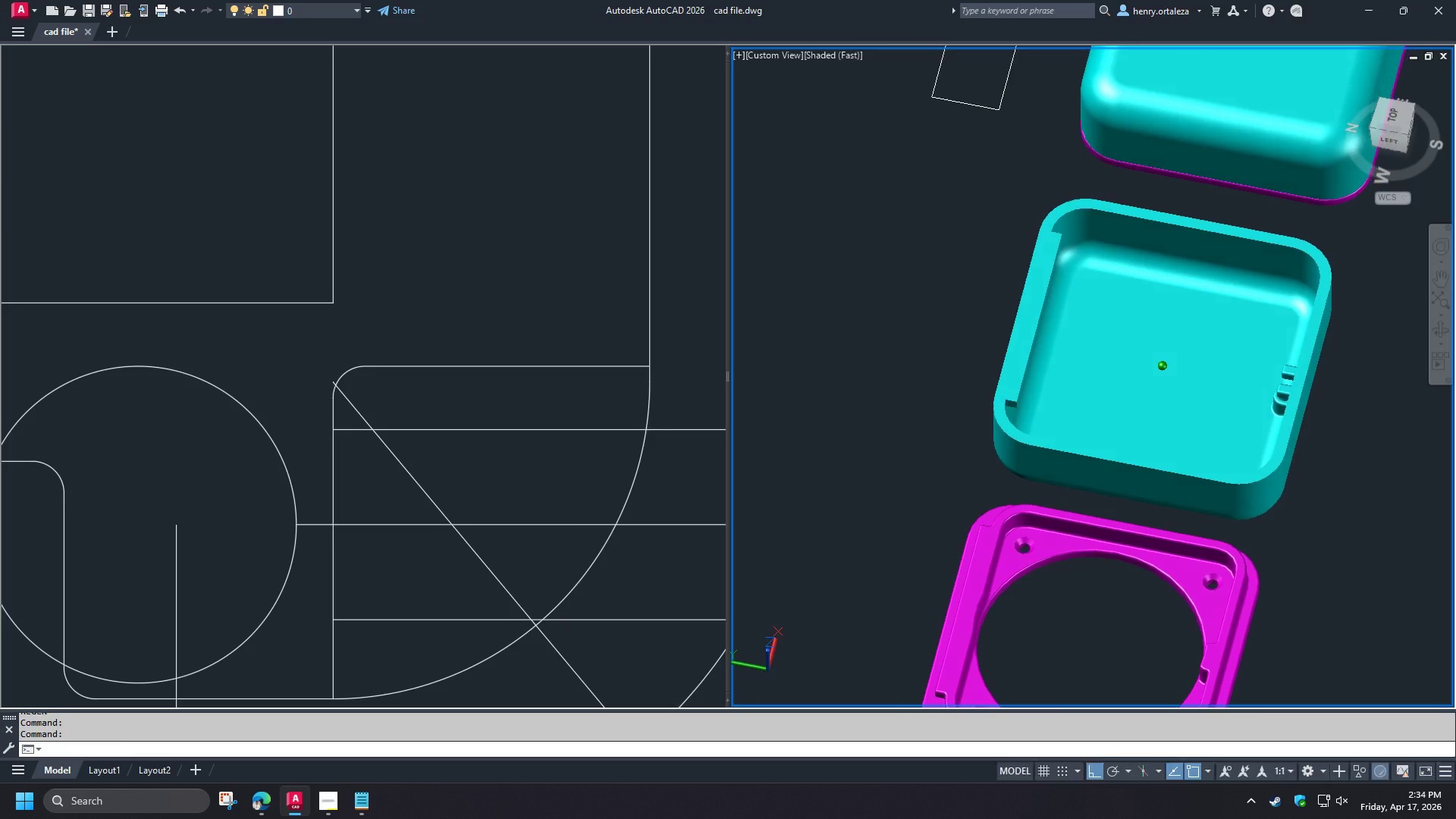 
key(Shift+ShiftLeft)
 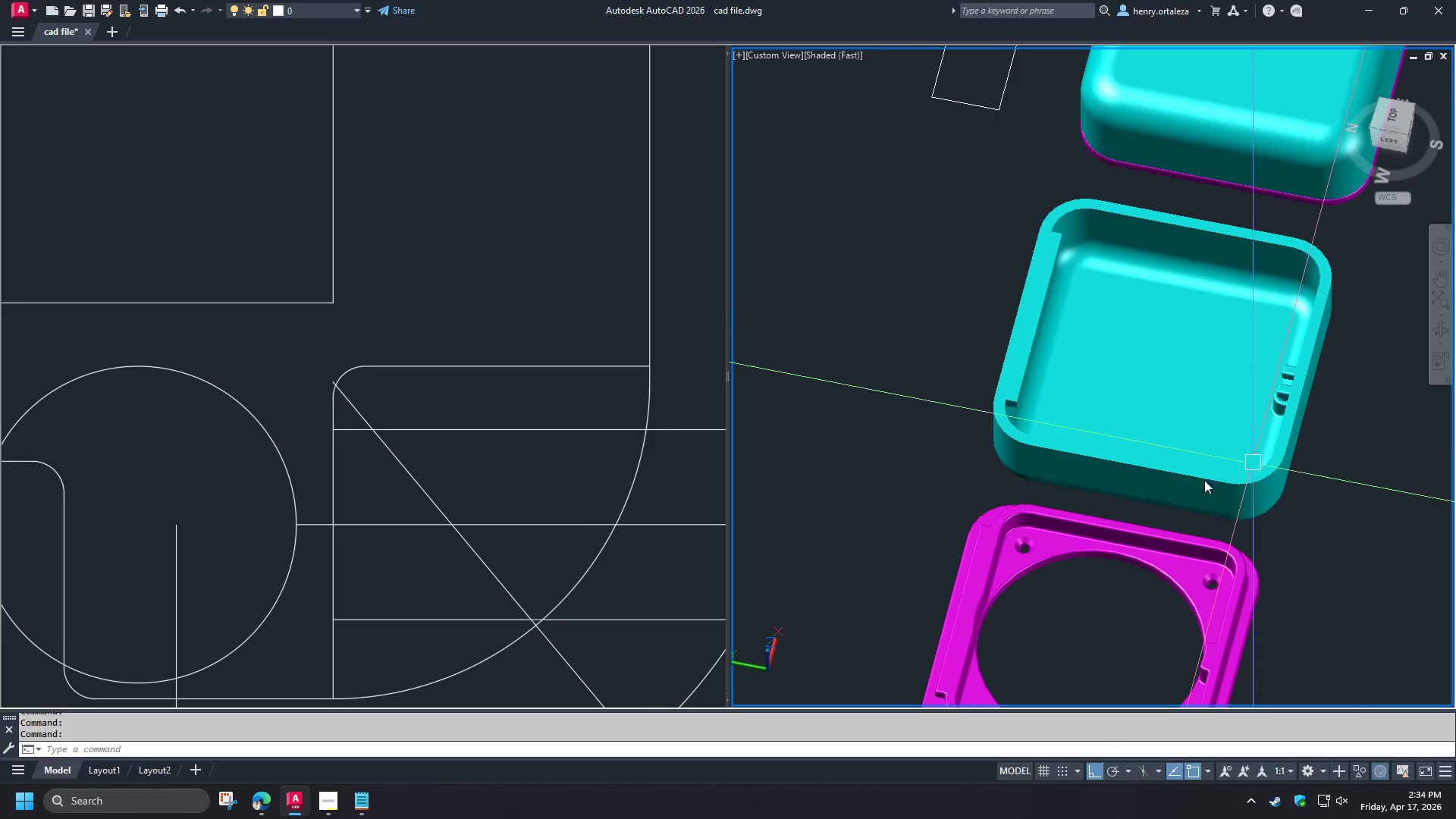 
hold_key(key=ShiftLeft, duration=1.14)
 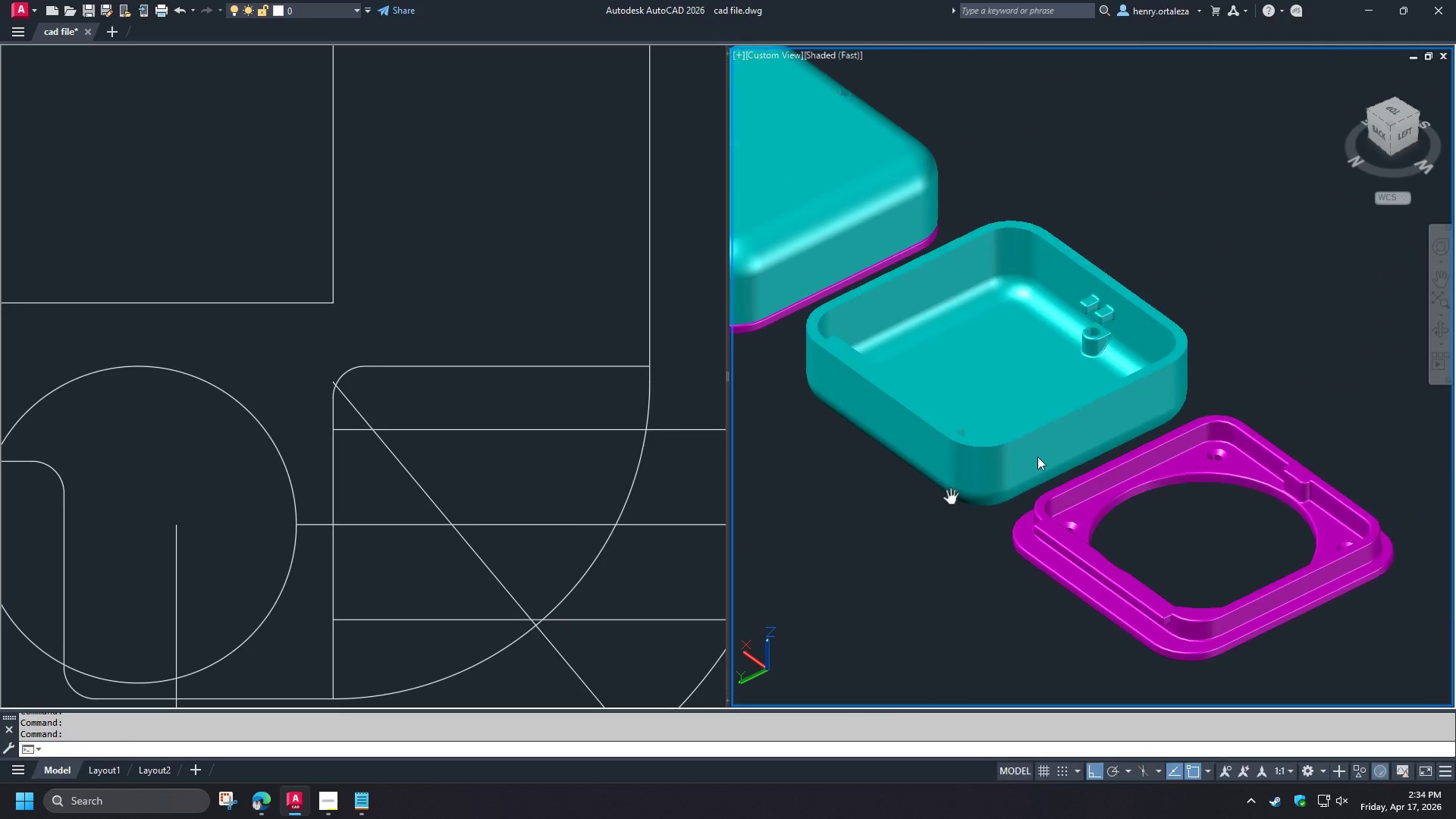 
scroll: coordinate [1170, 334], scroll_direction: up, amount: 3.0
 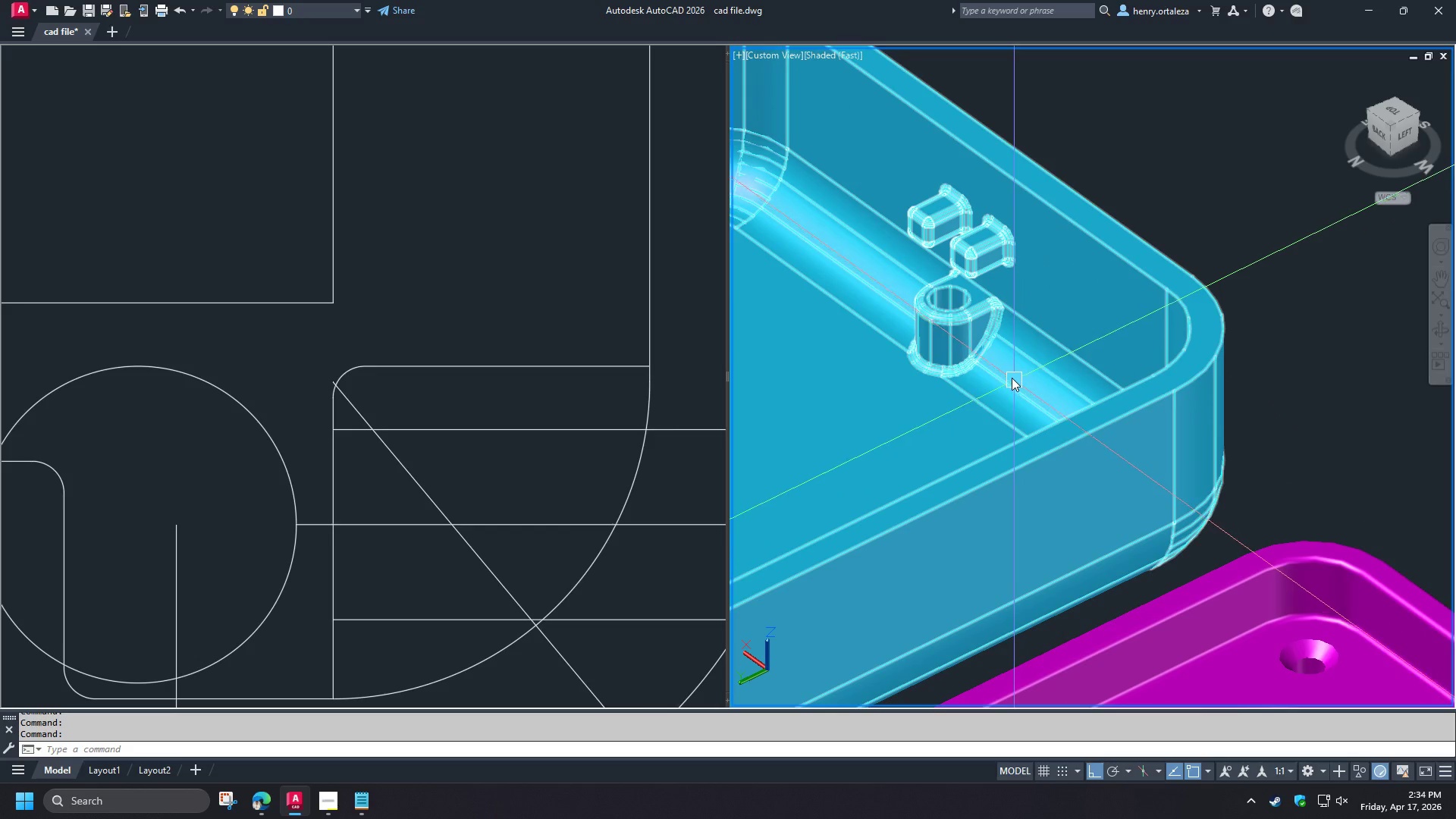 
scroll: coordinate [1012, 378], scroll_direction: down, amount: 2.0
 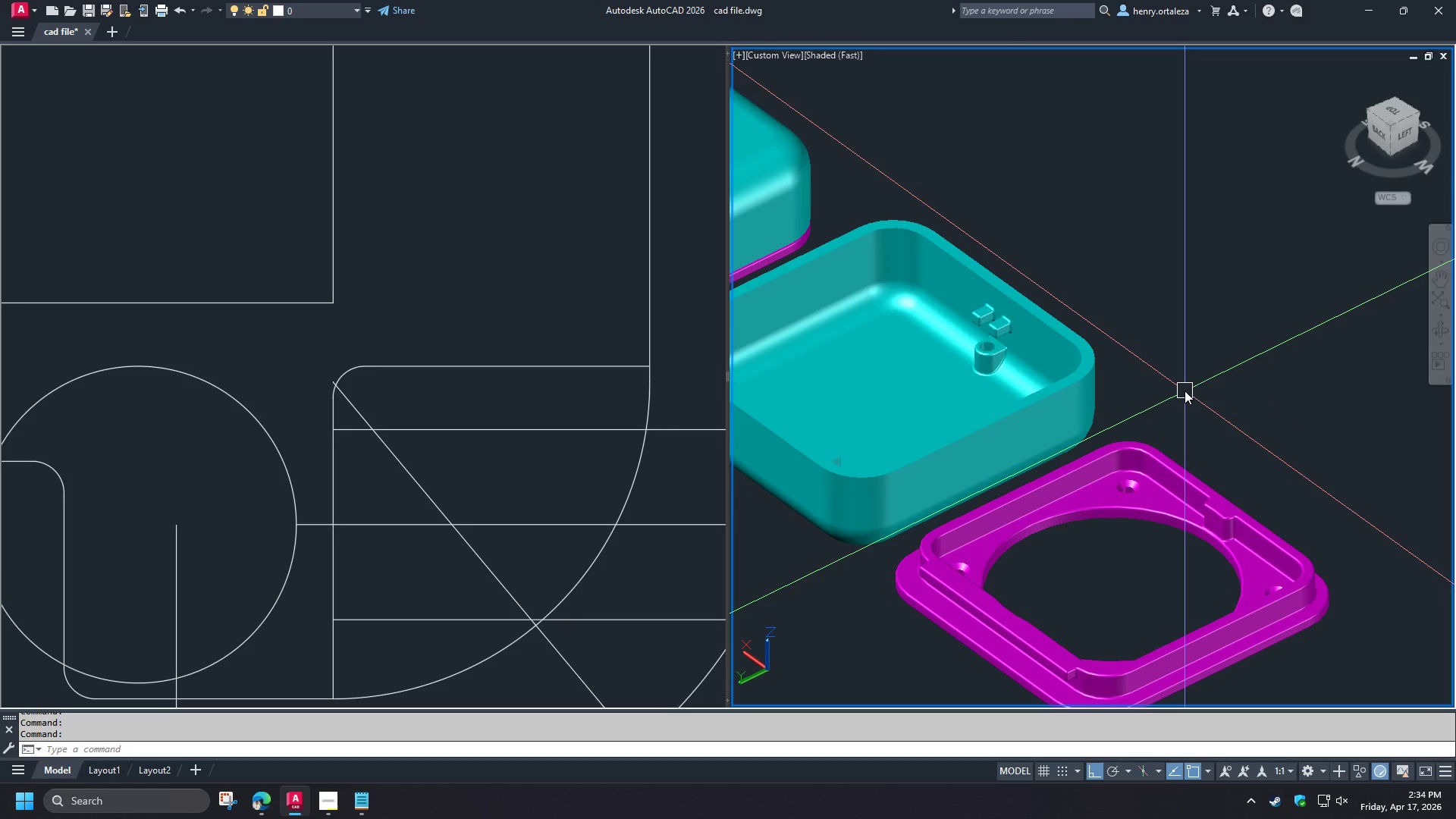 
wait(5.09)
 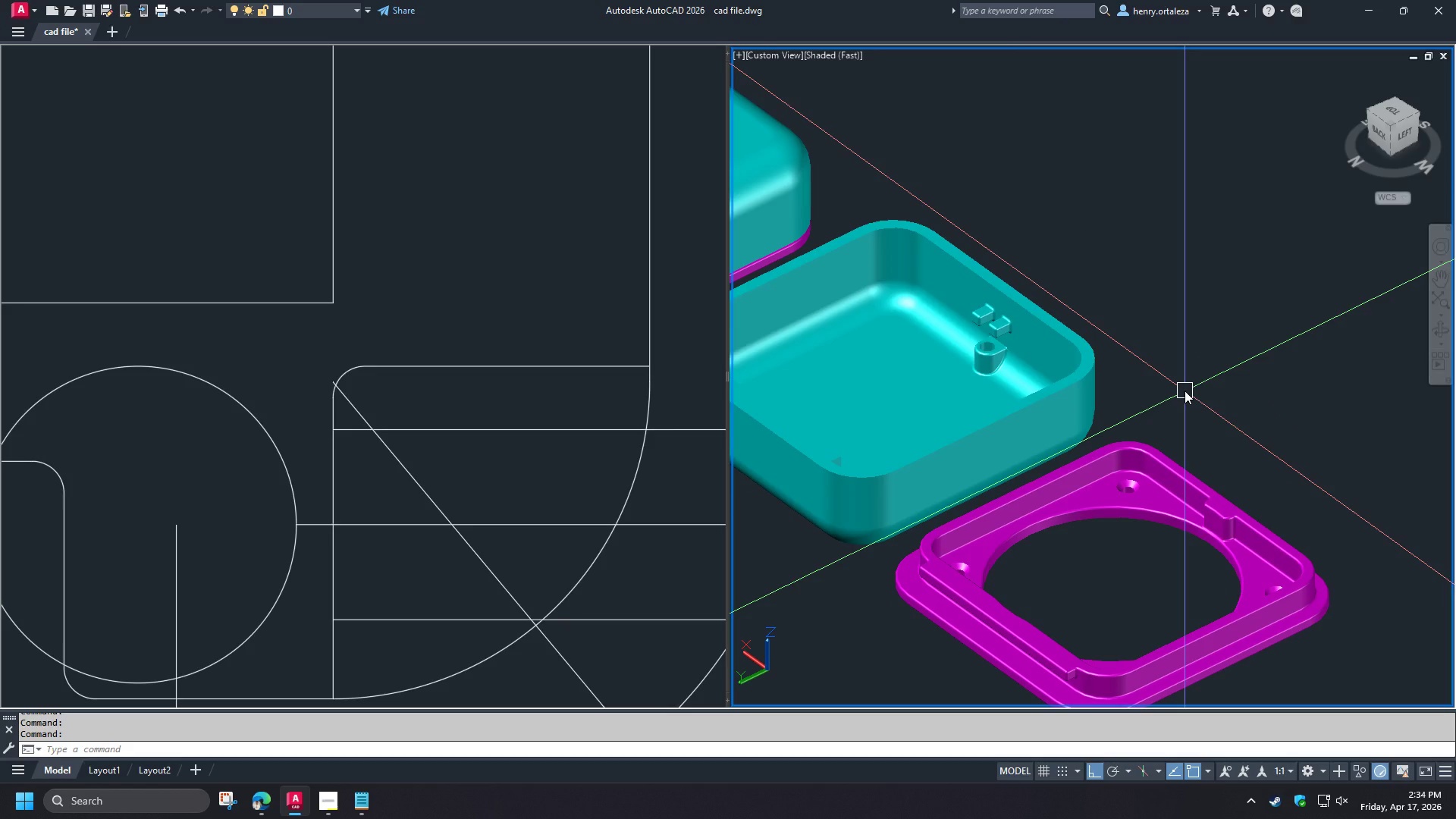 
key(Minus)
 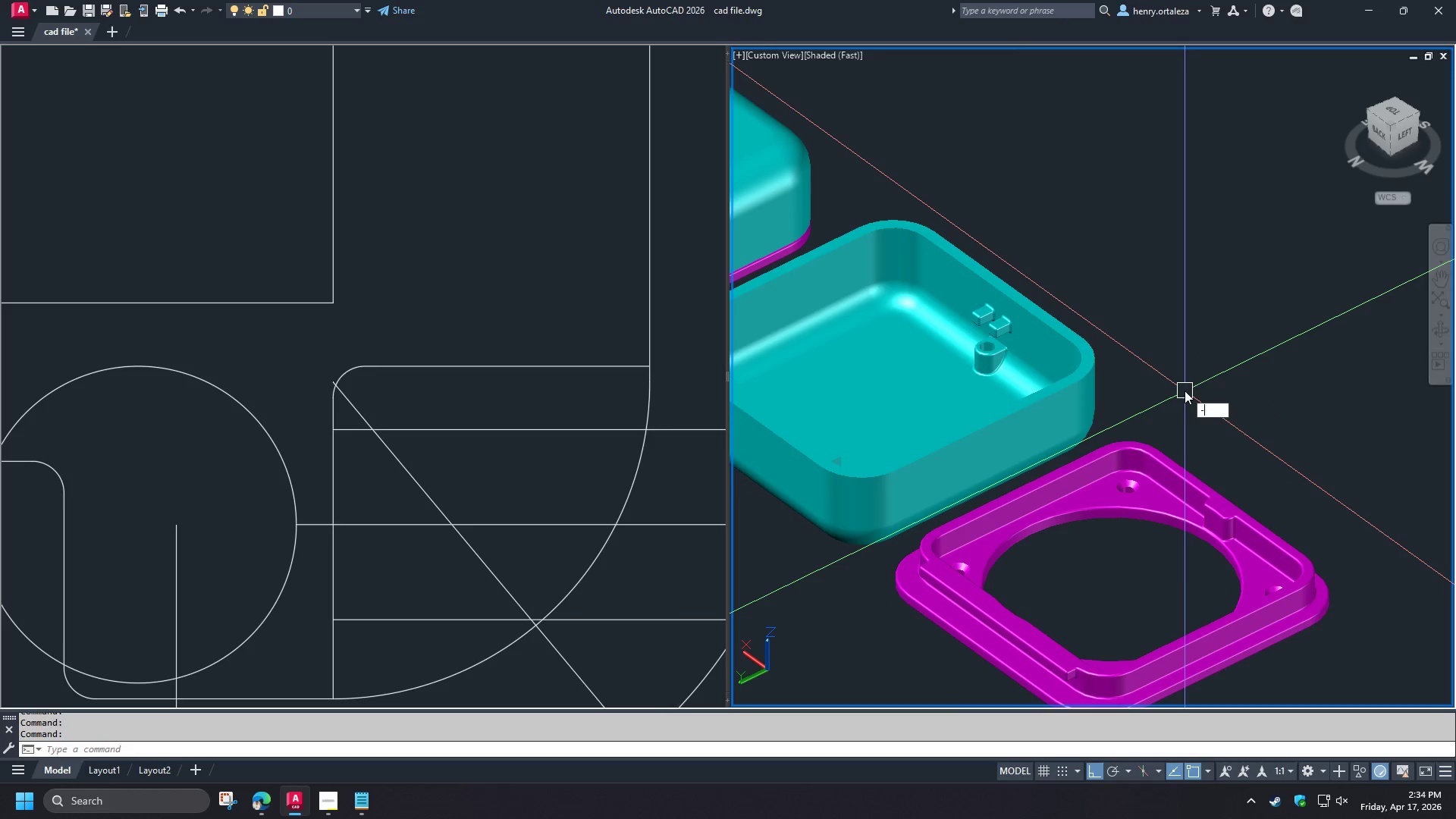 
key(V)
 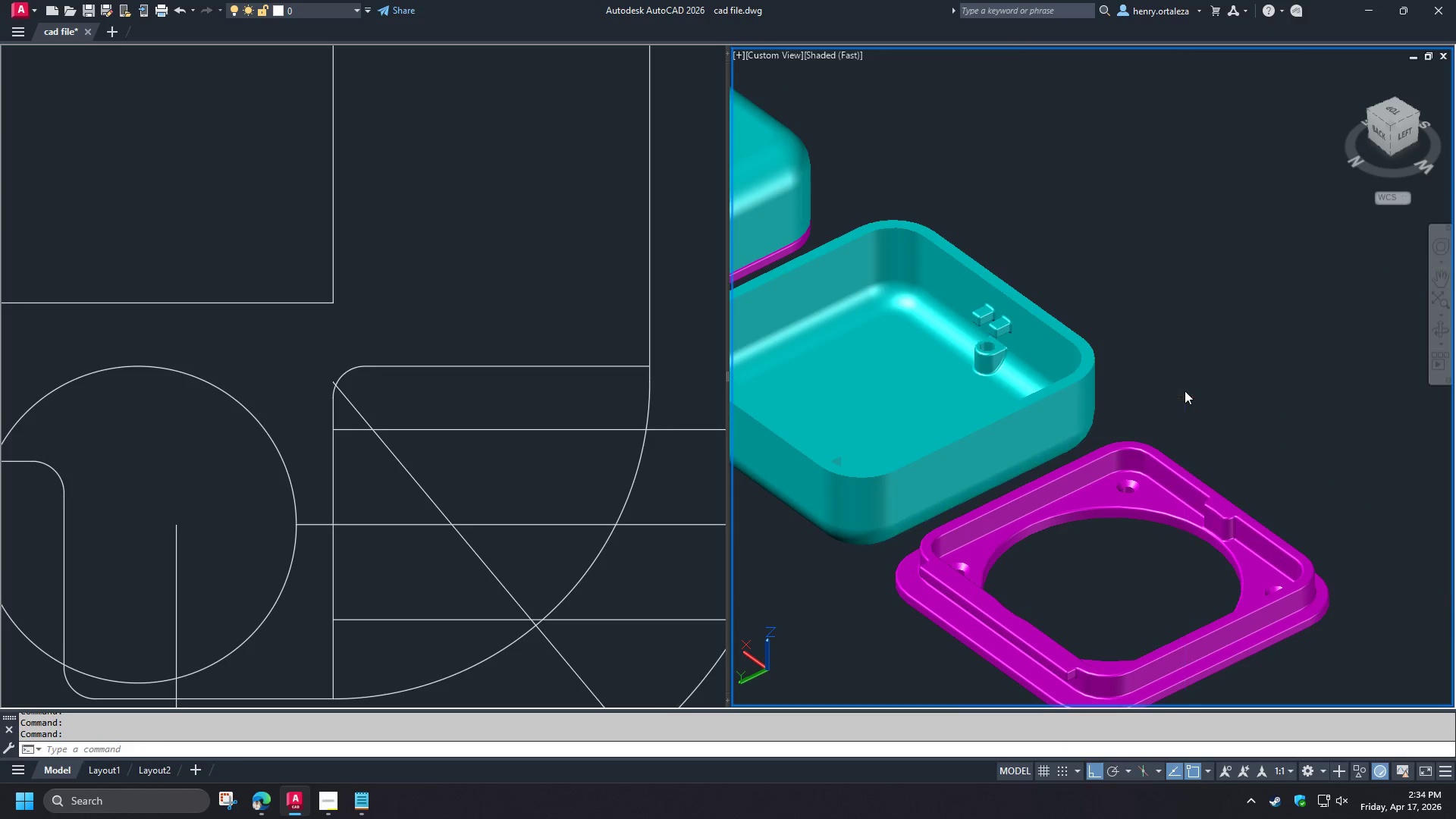 
key(Space)
 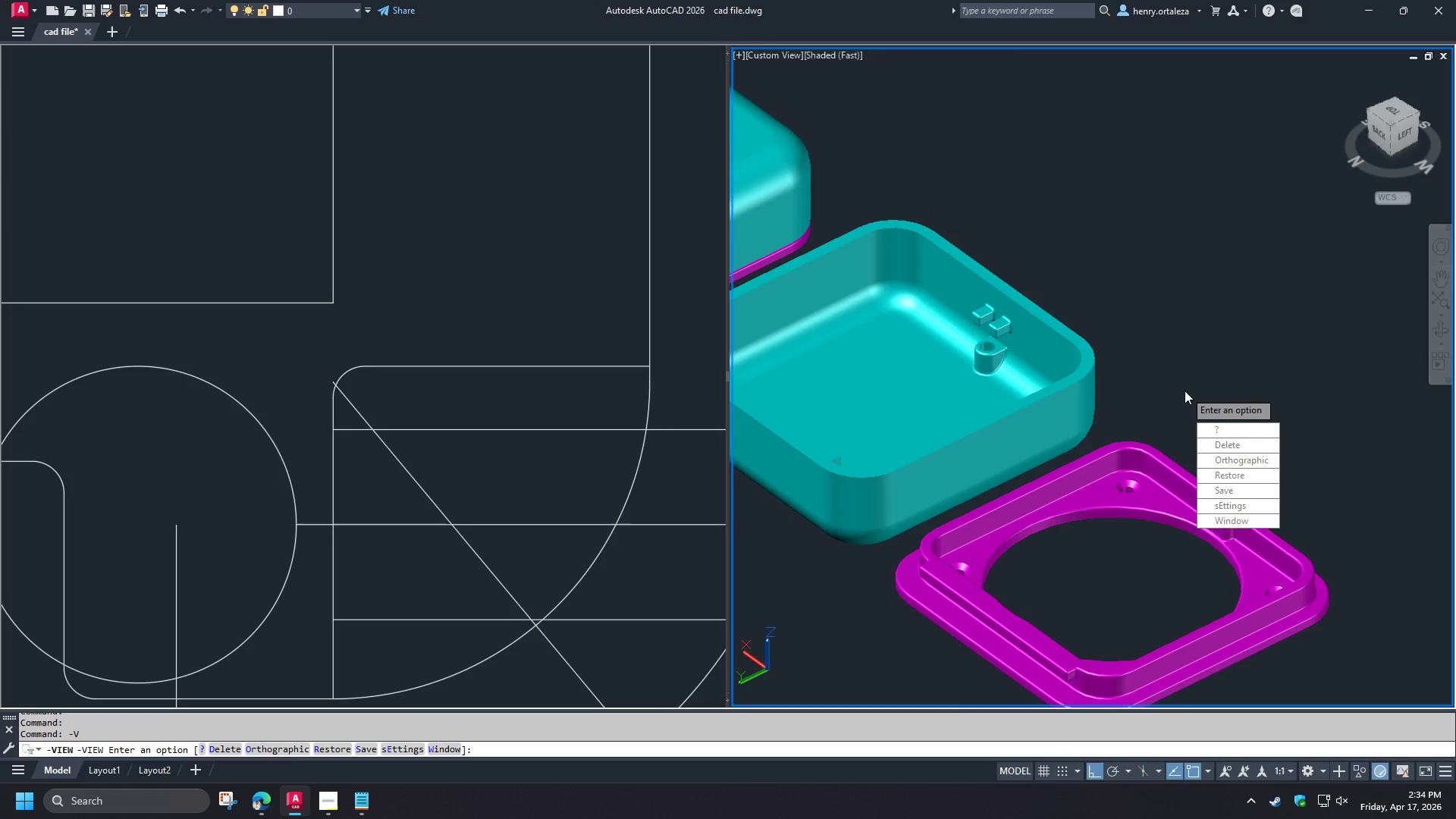 
key(T)
 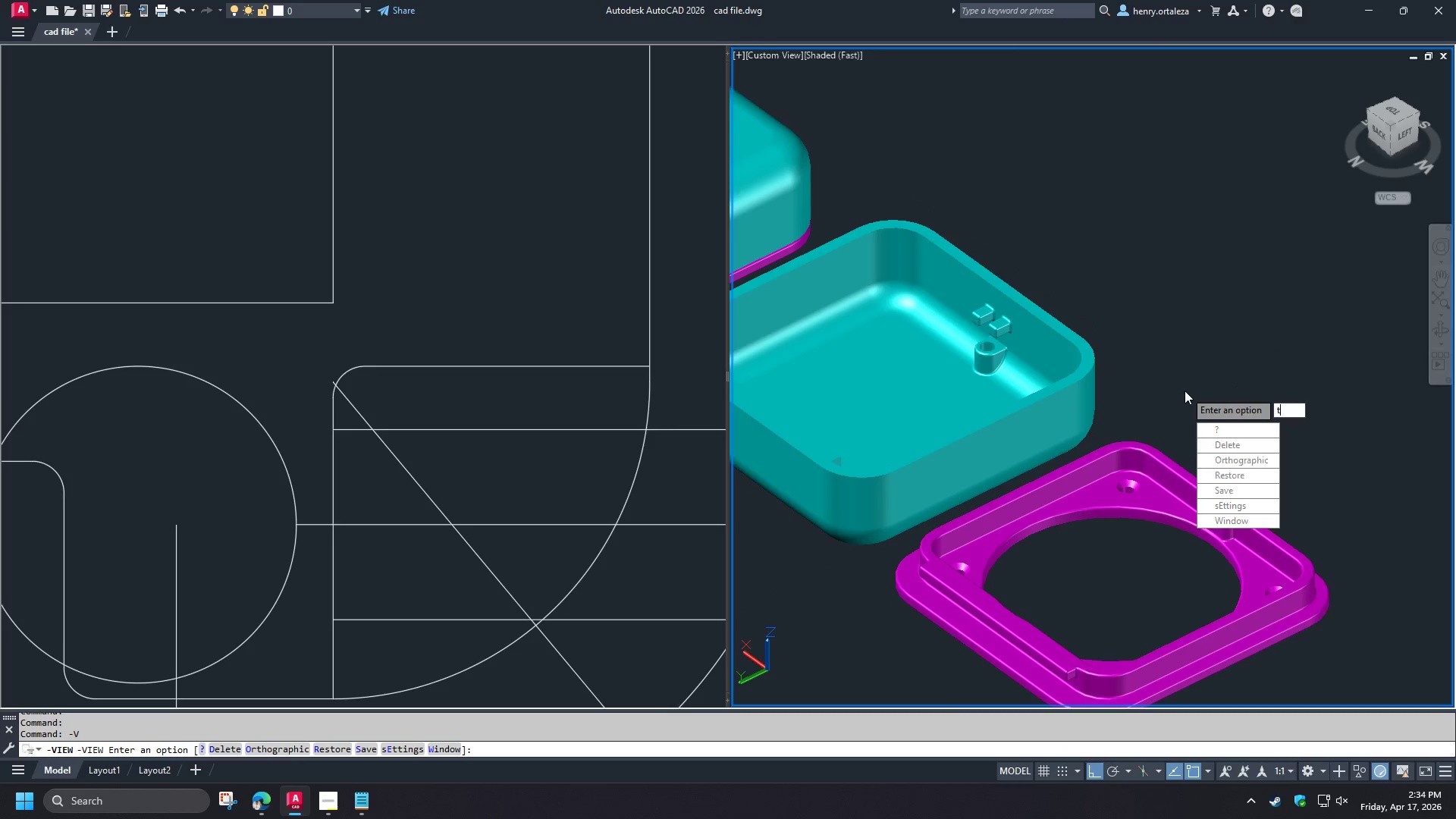 
key(Space)
 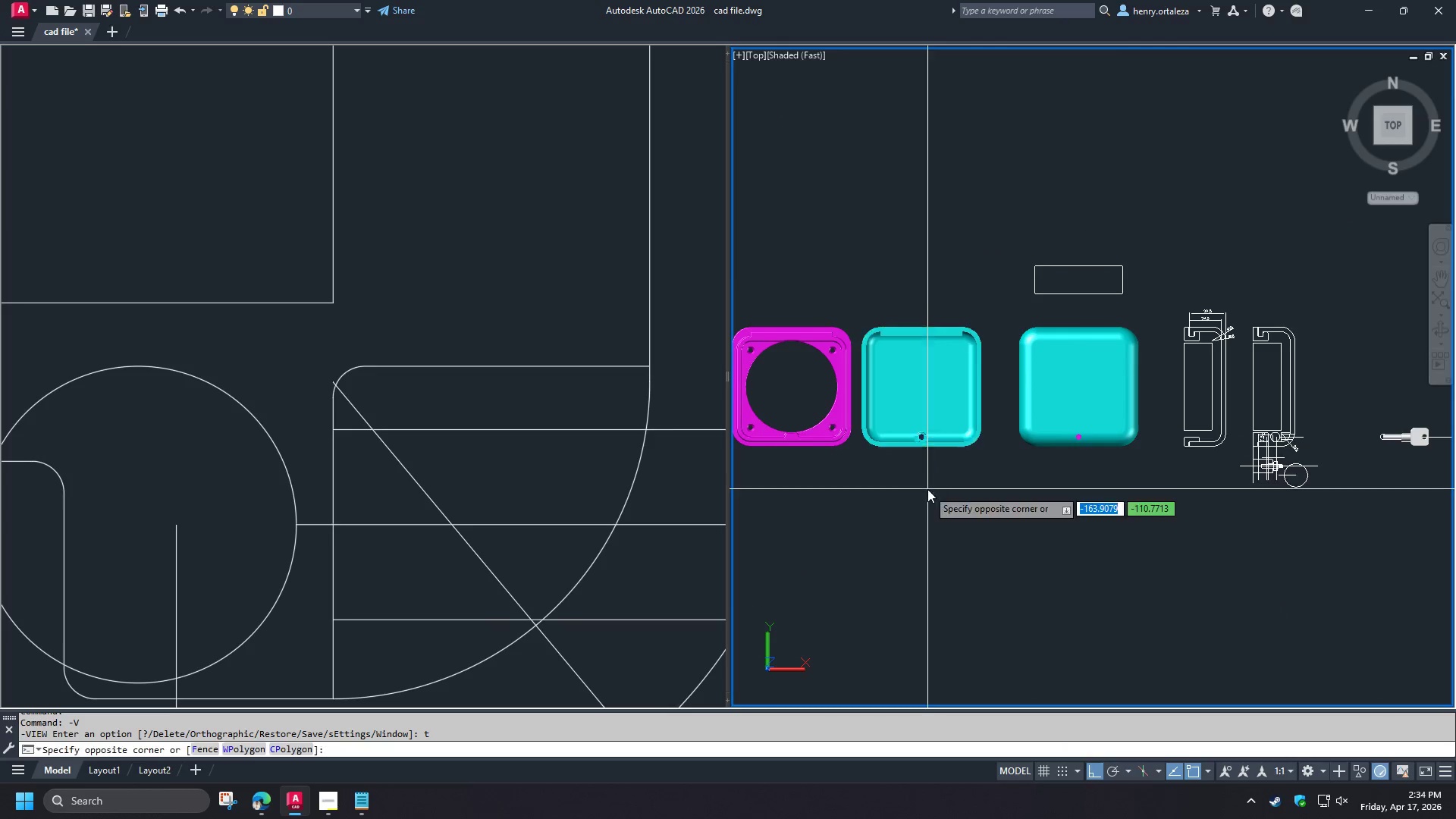 
left_click([836, 400])
 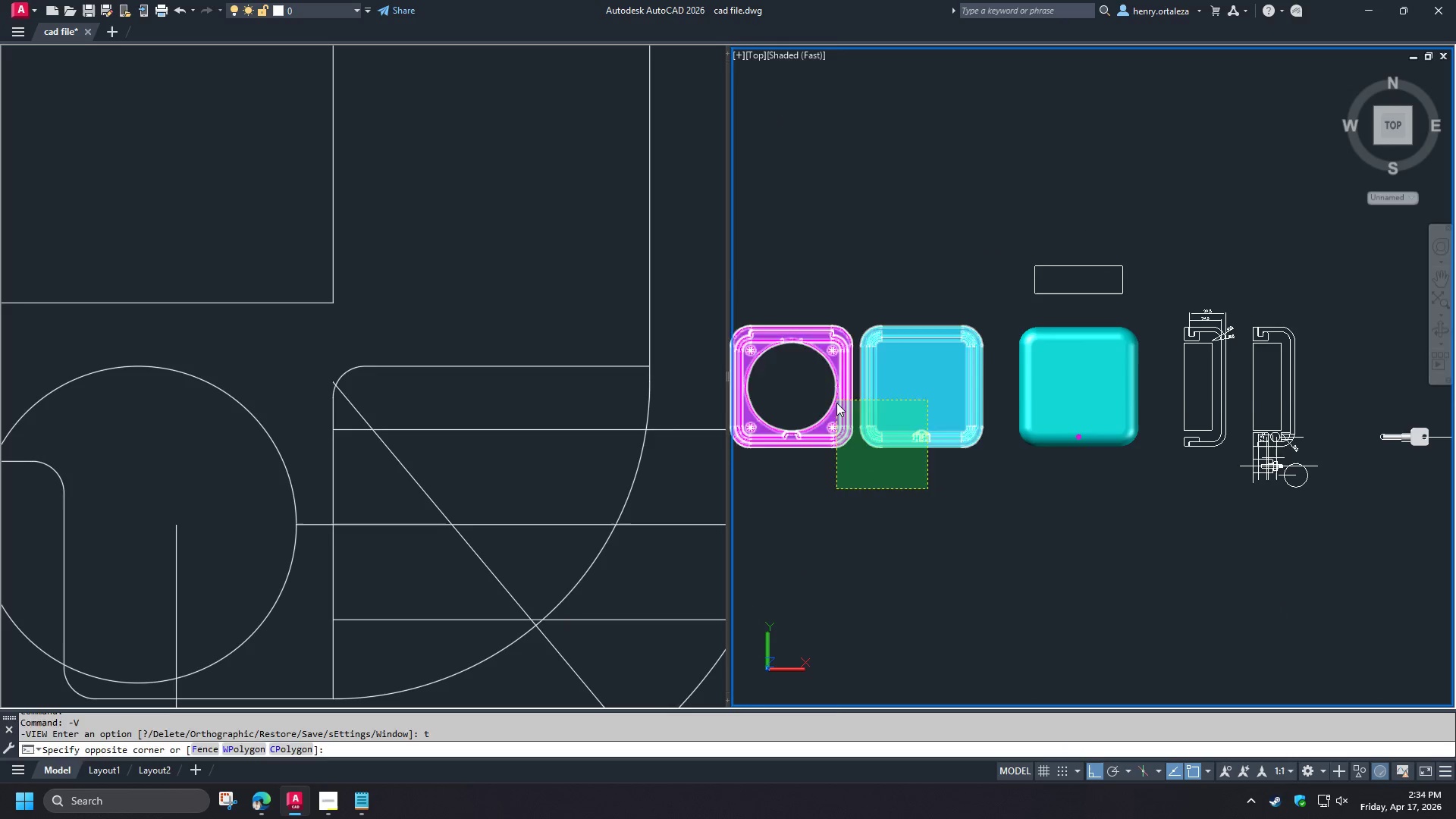 
type(e vs 2 re )
 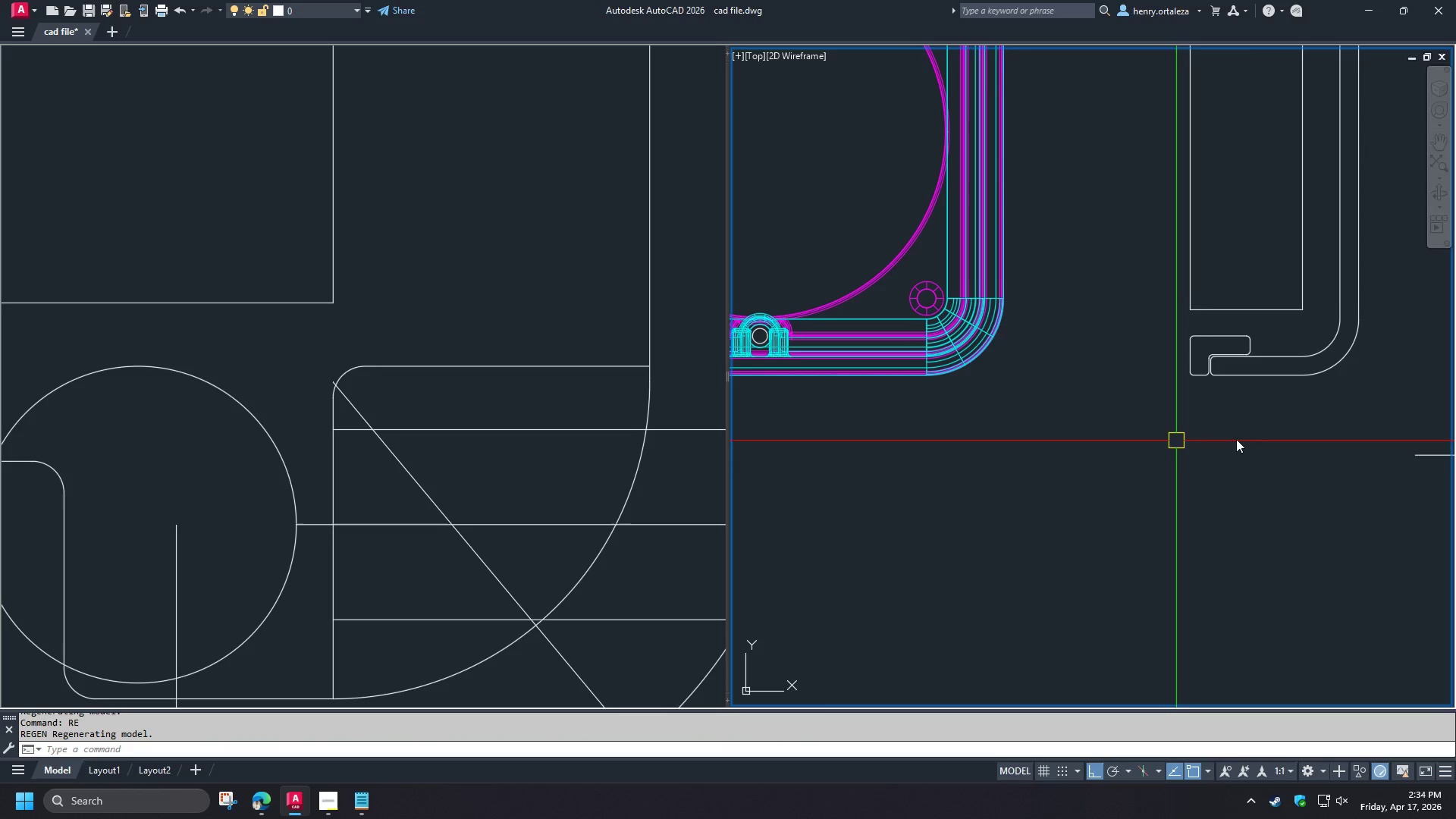 
scroll: coordinate [1288, 422], scroll_direction: up, amount: 6.0
 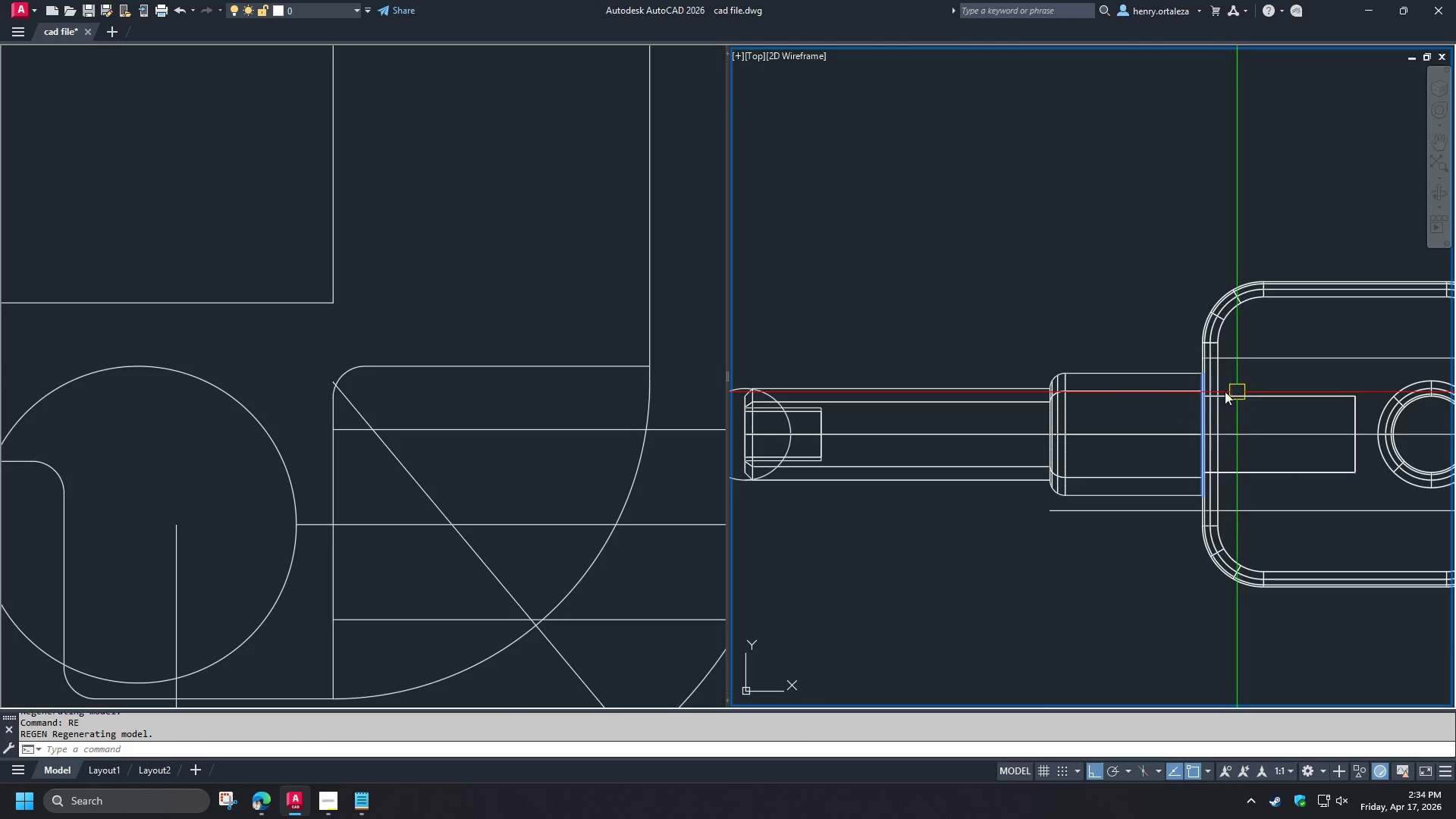 
left_click([1161, 374])
 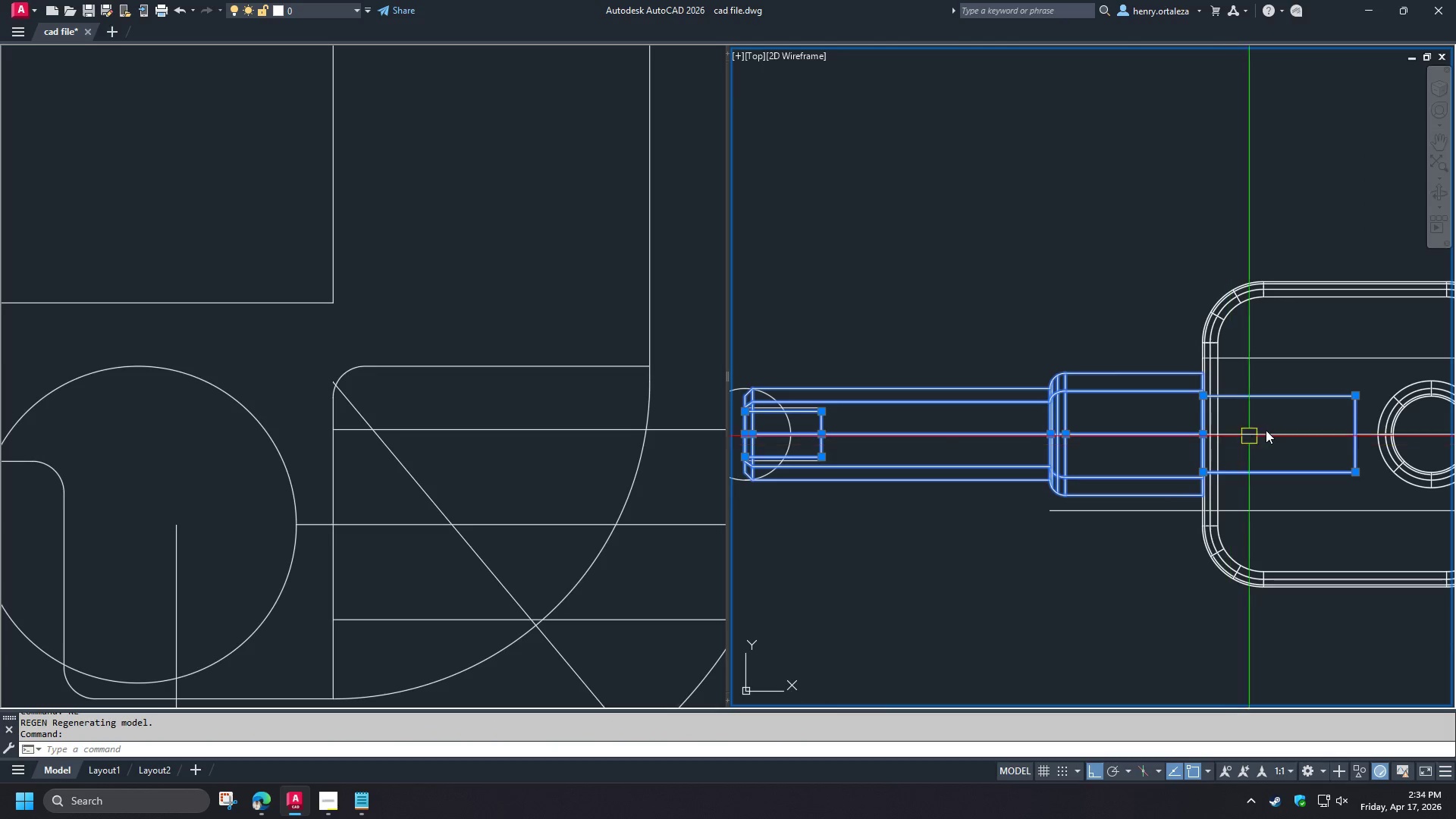 
key(Escape)
type(re )
 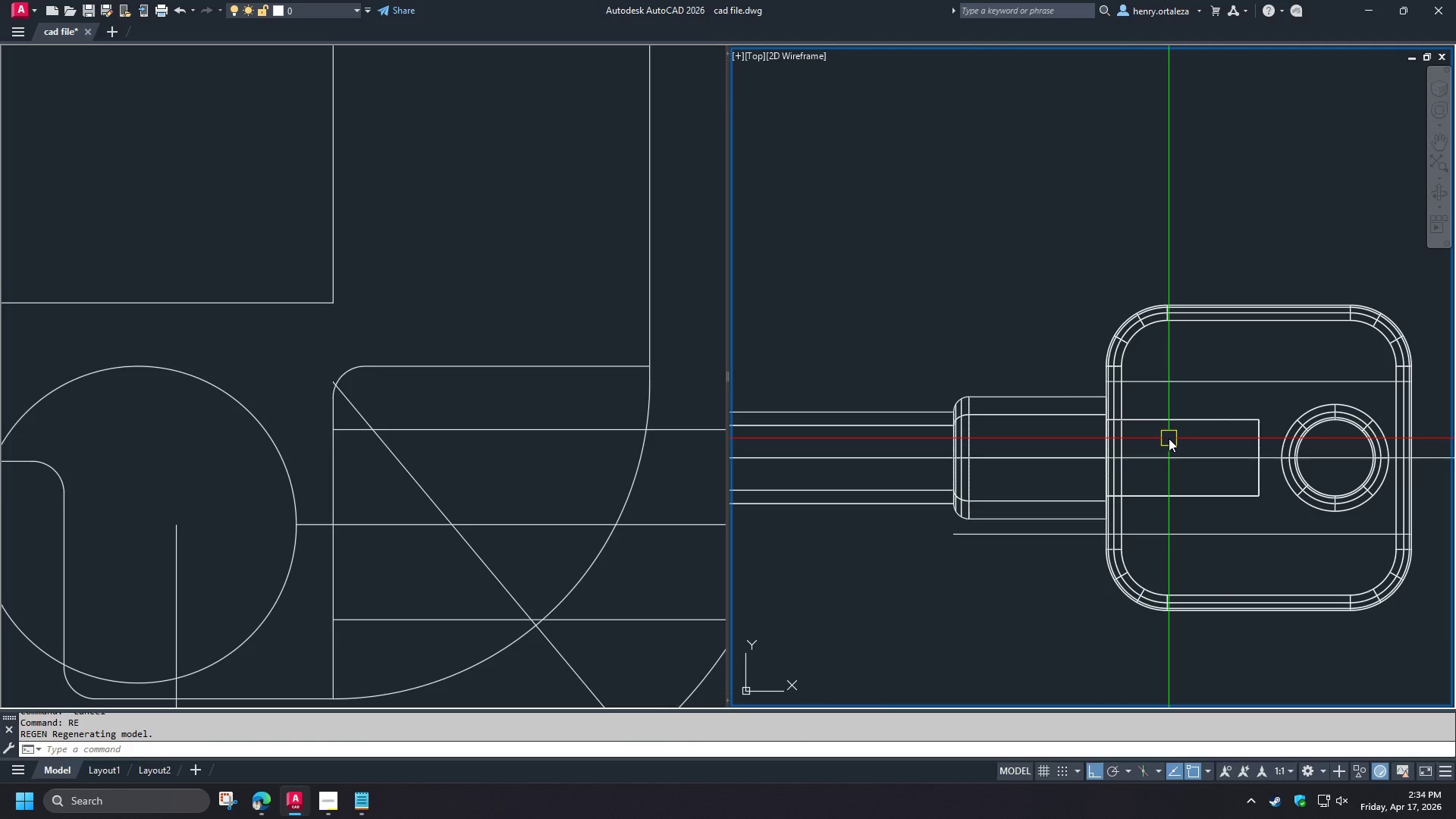 
wait(5.22)
 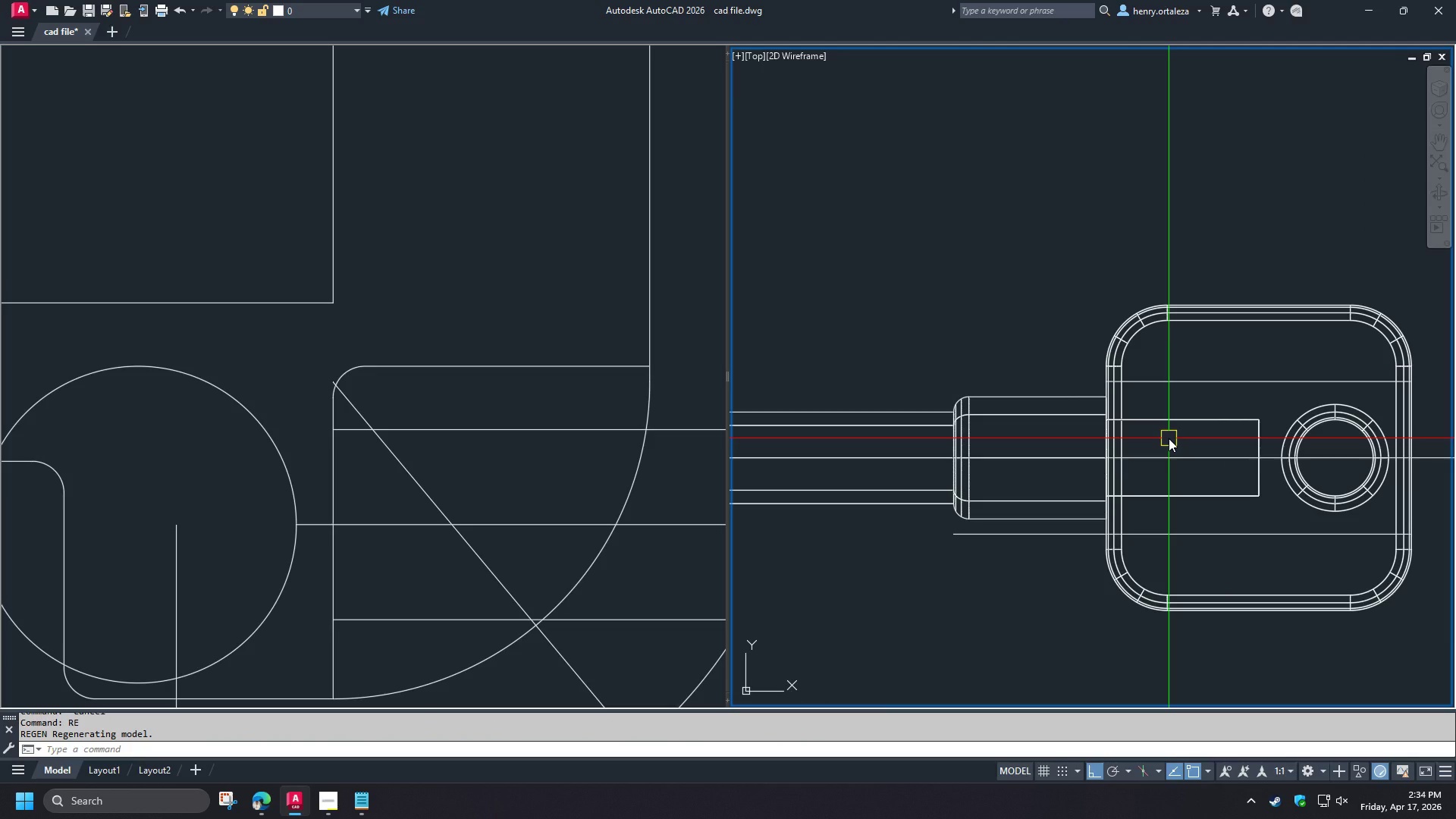 
scroll: coordinate [1147, 425], scroll_direction: down, amount: 2.0
 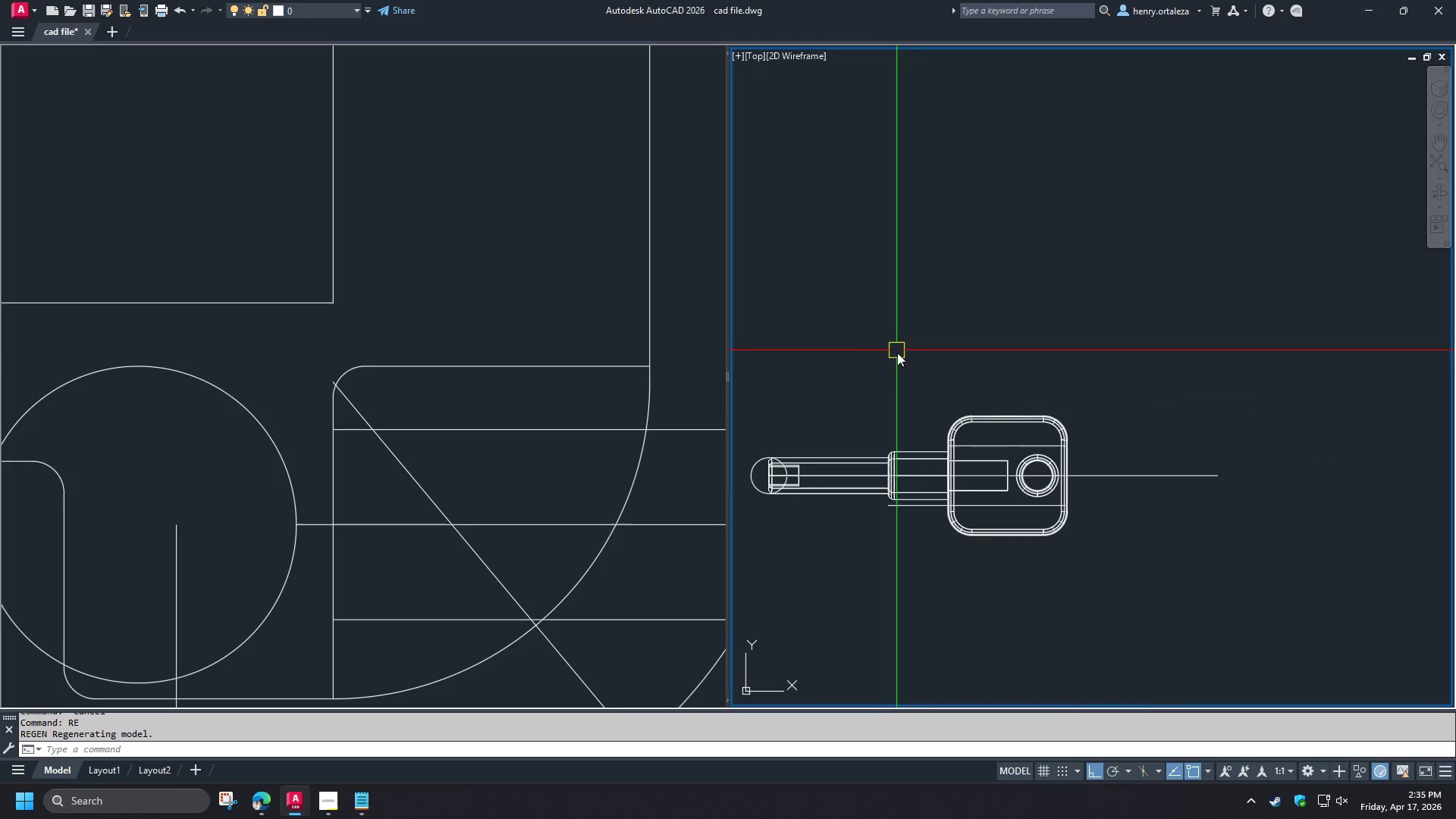 
wait(6.71)
 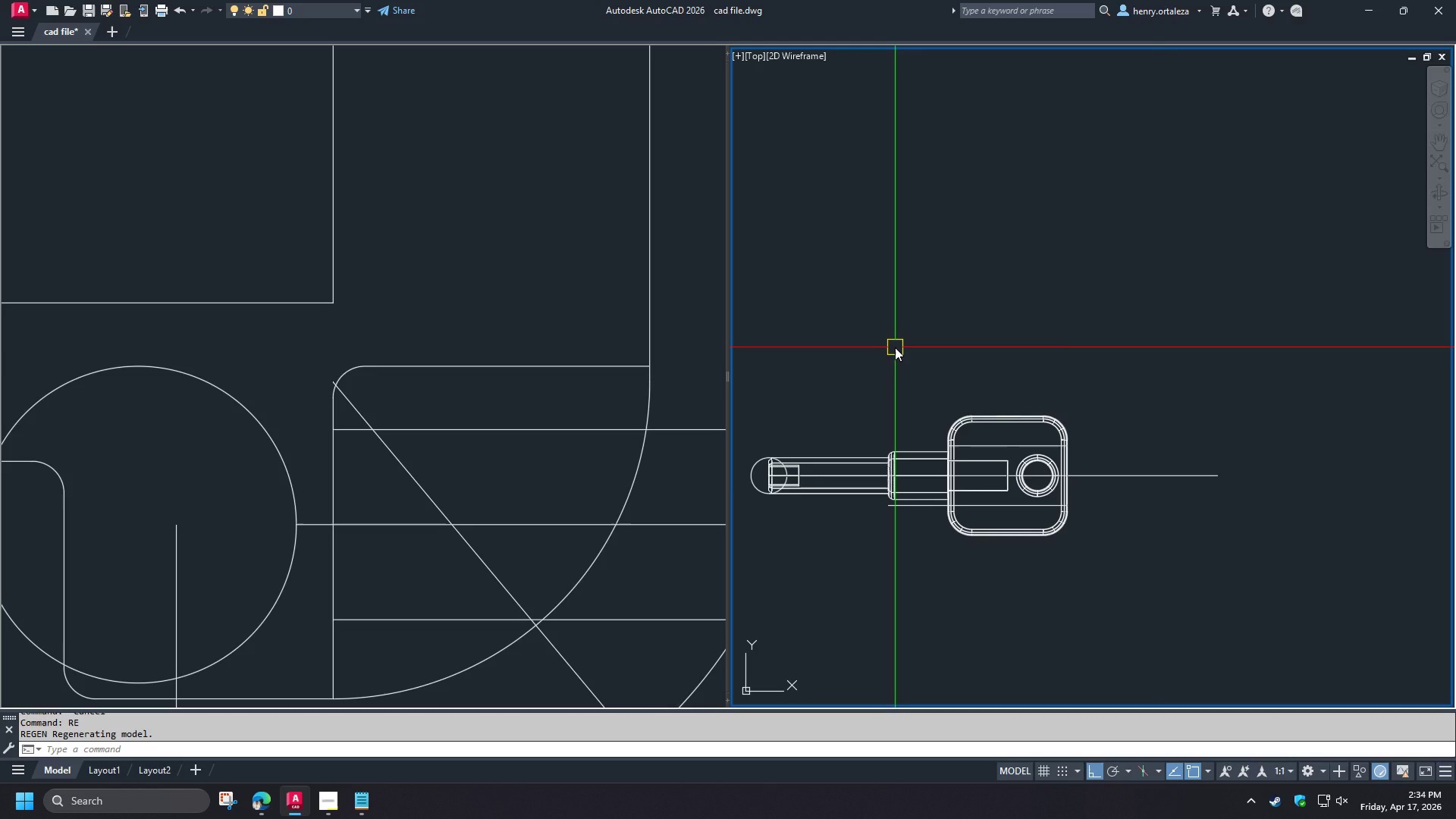 
left_click([924, 460])
 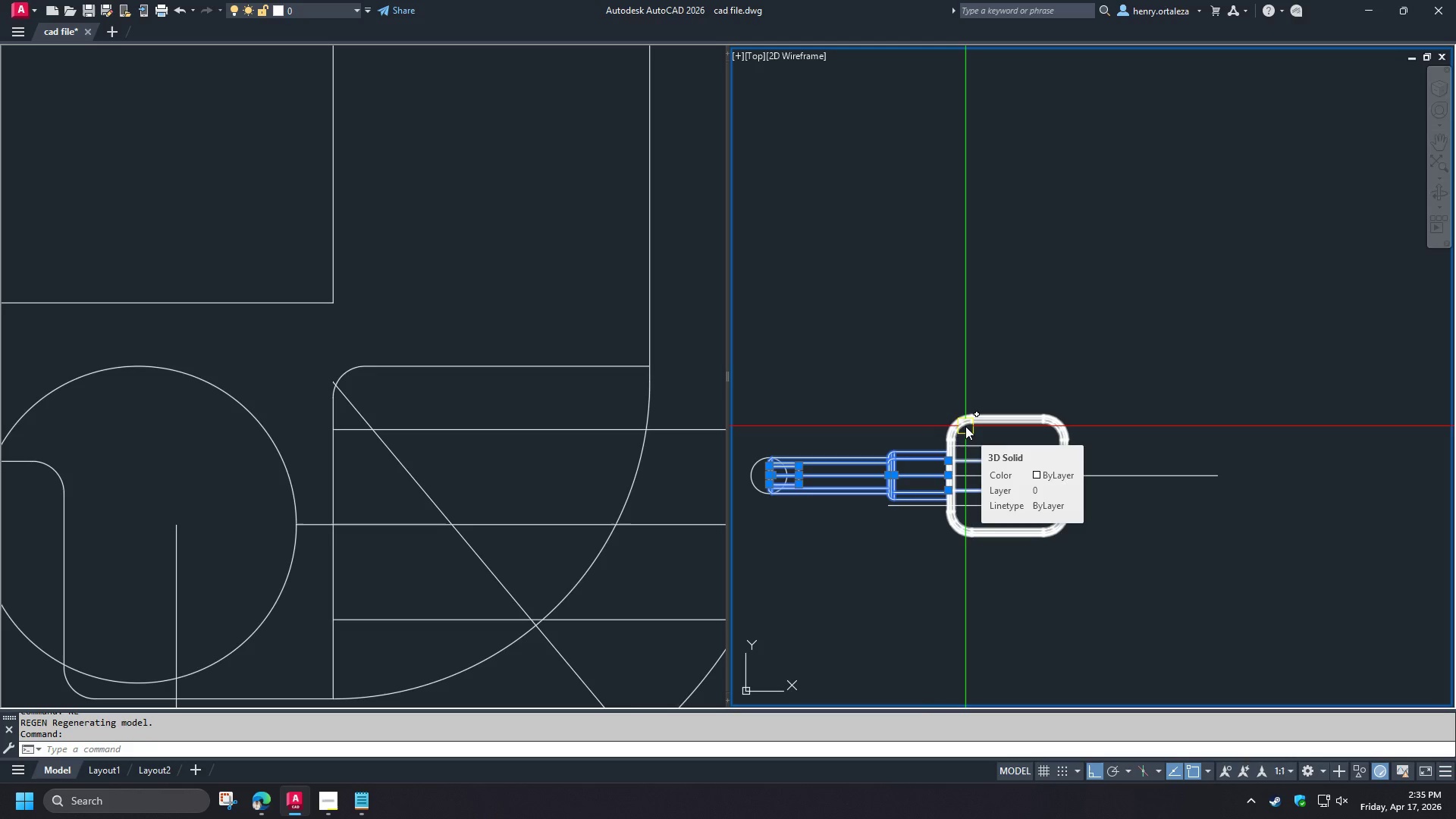 
left_click([965, 426])
 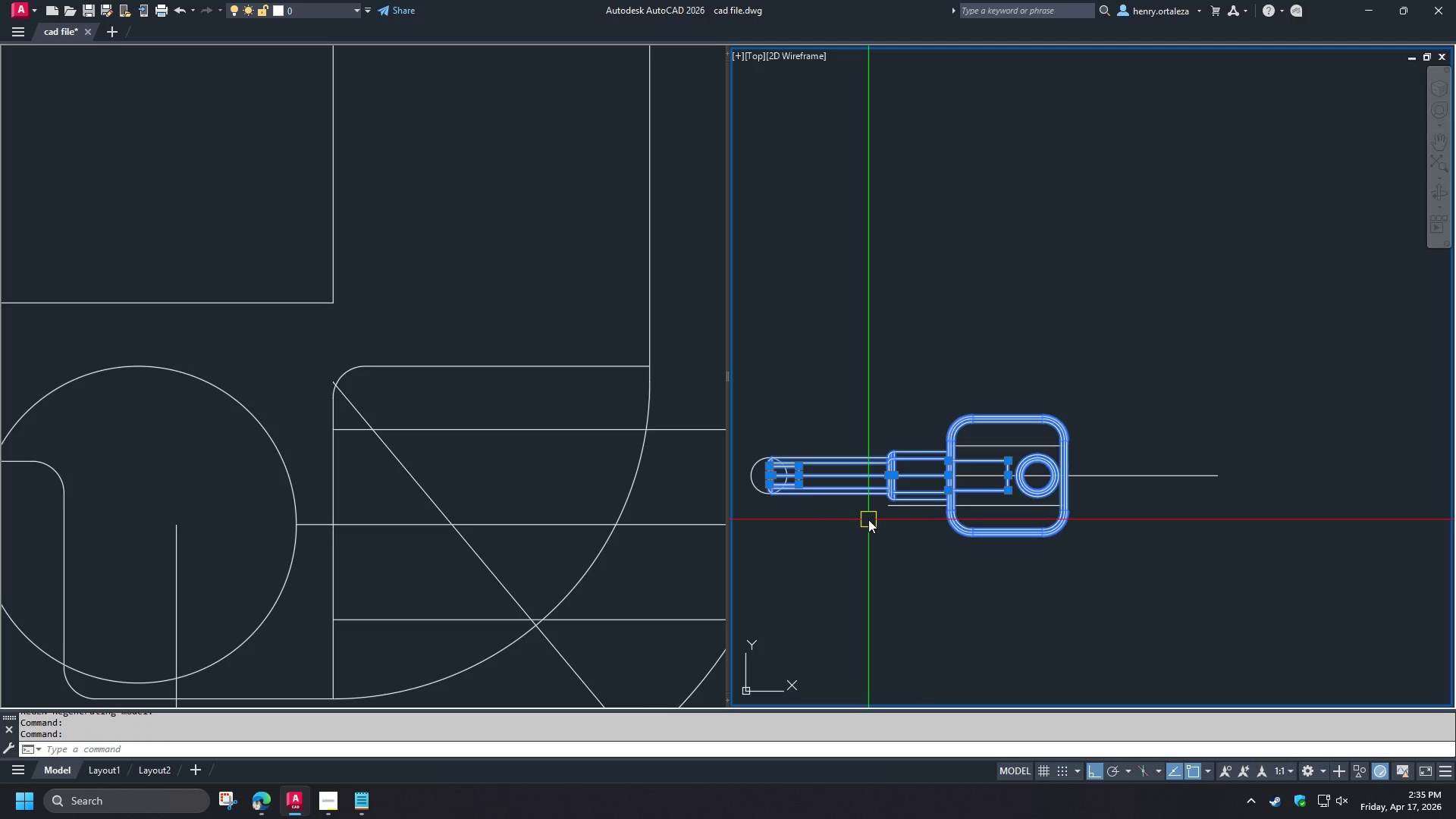 
hold_key(key=ShiftLeft, duration=1.33)
 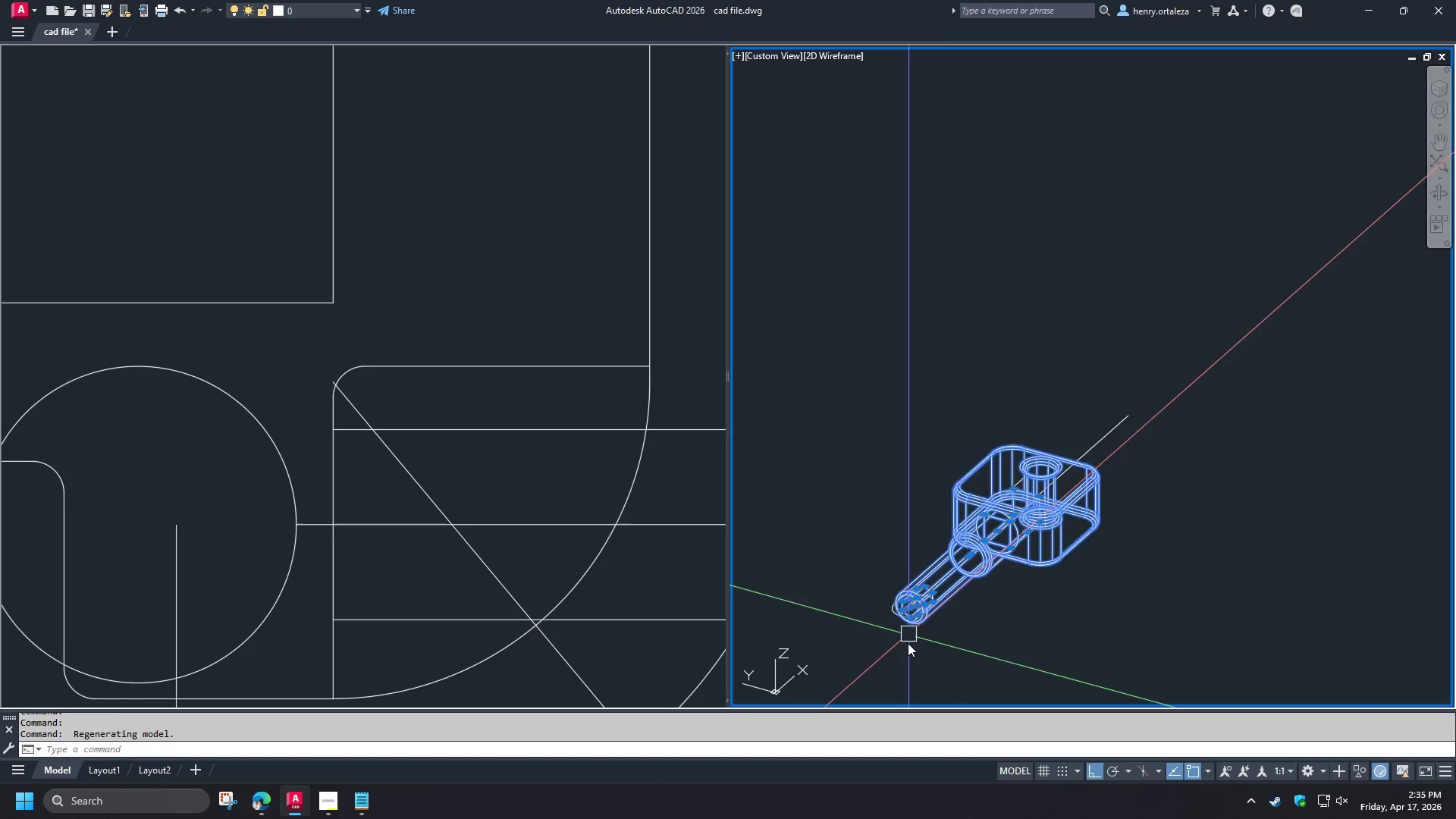 
scroll: coordinate [927, 585], scroll_direction: up, amount: 5.0
 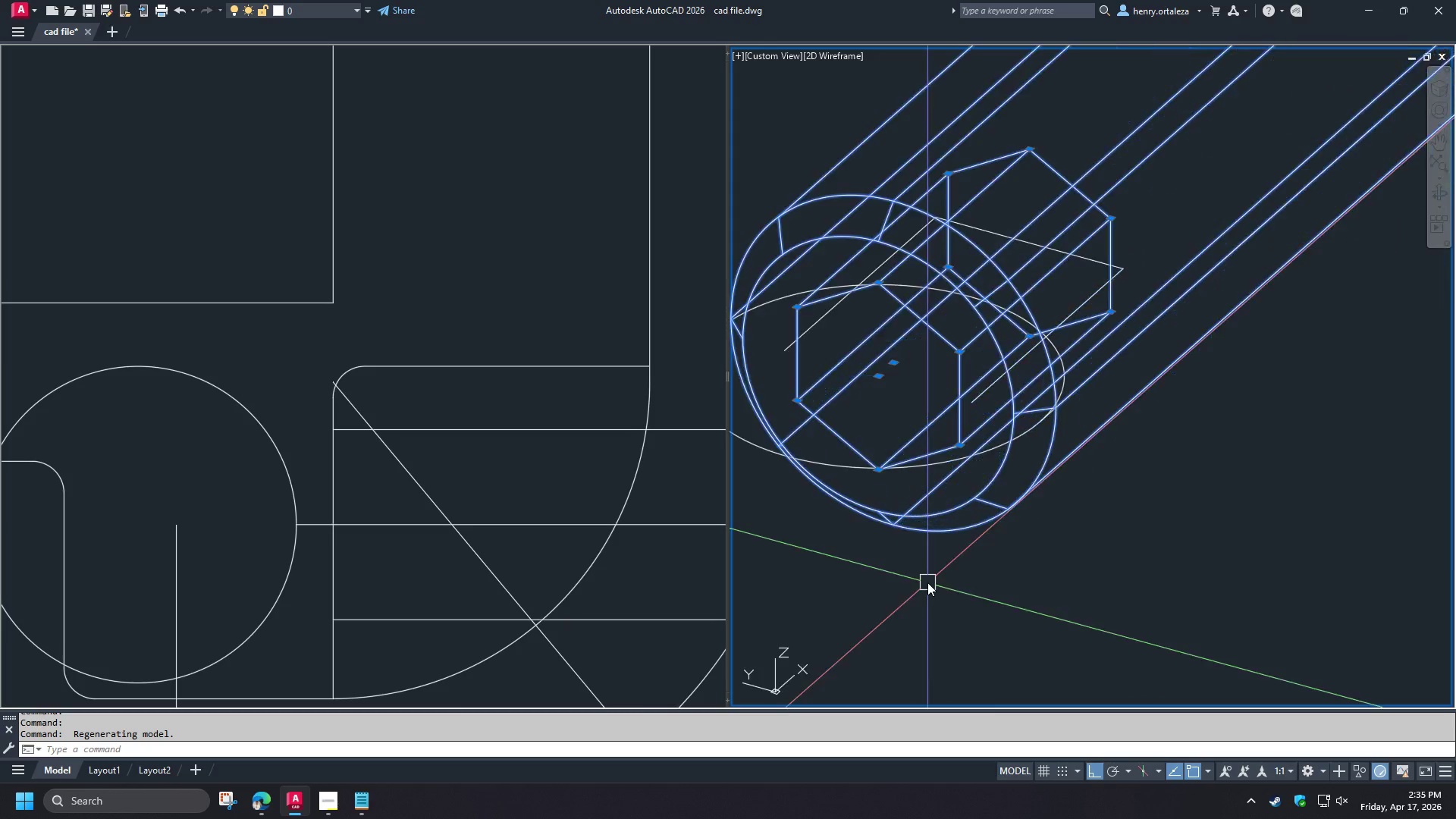 
key(Control+Shift+C)
 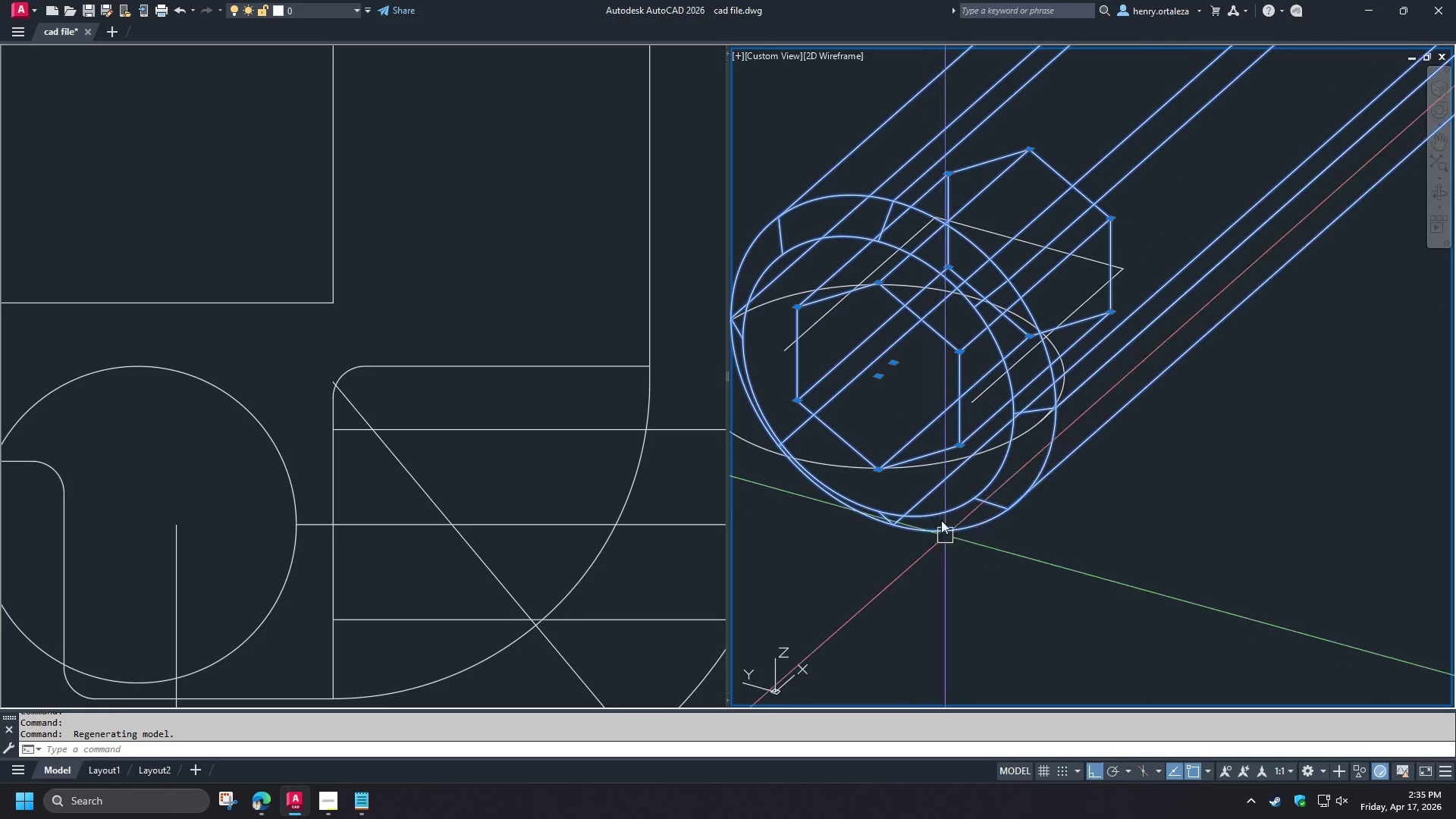 
key(Control+Shift+V)
 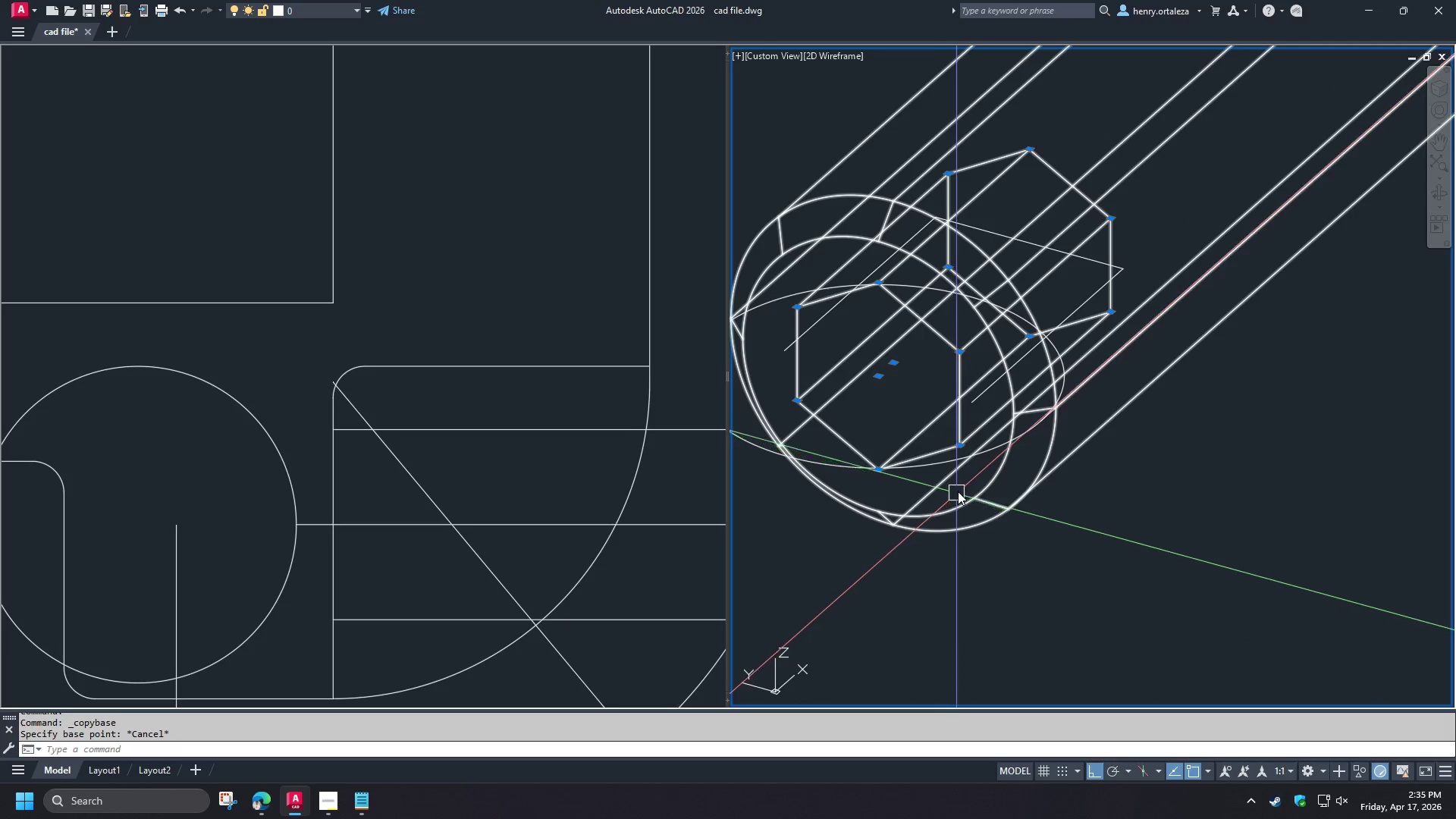 
key(Escape)
 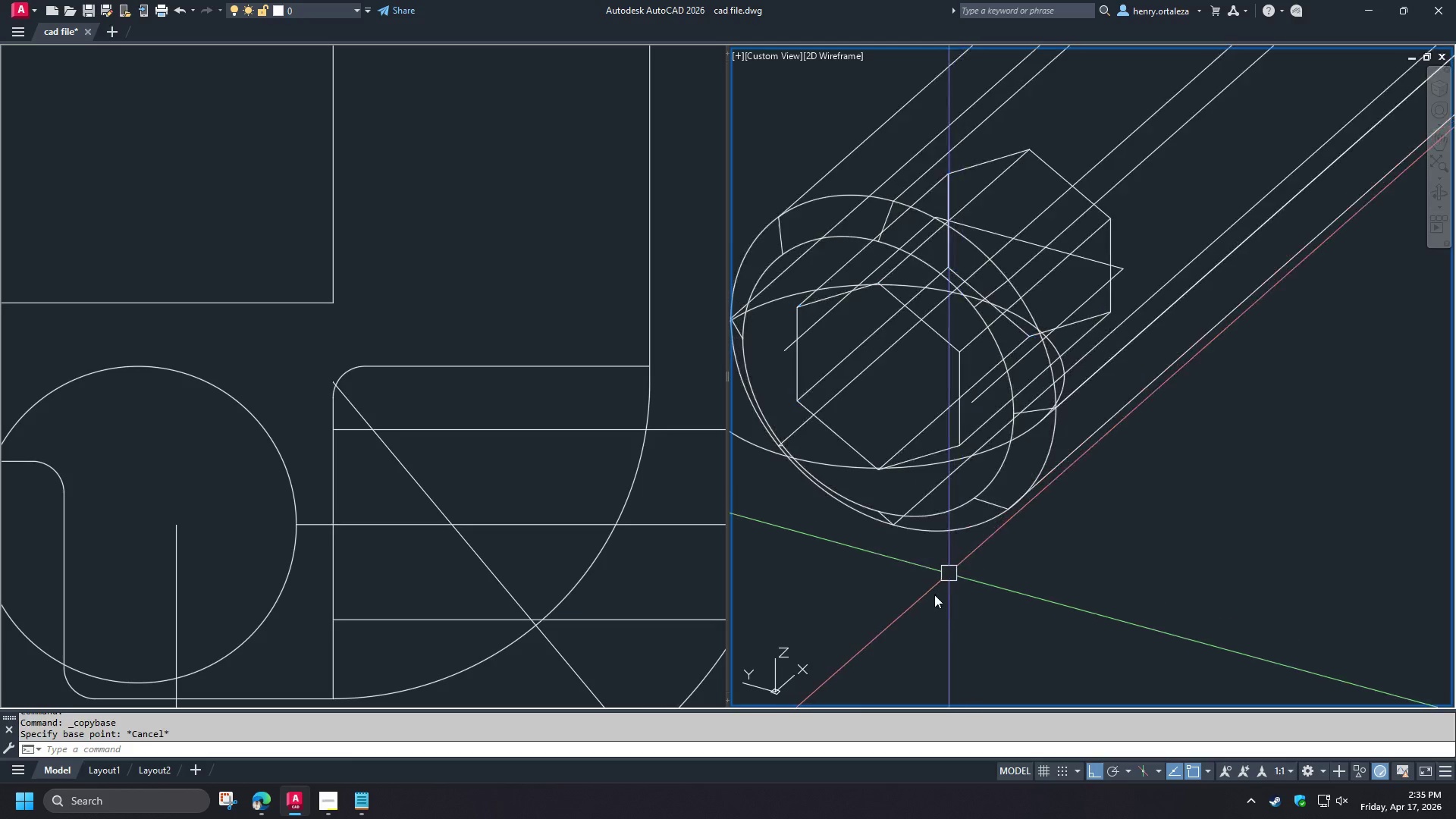 
scroll: coordinate [932, 601], scroll_direction: down, amount: 3.0
 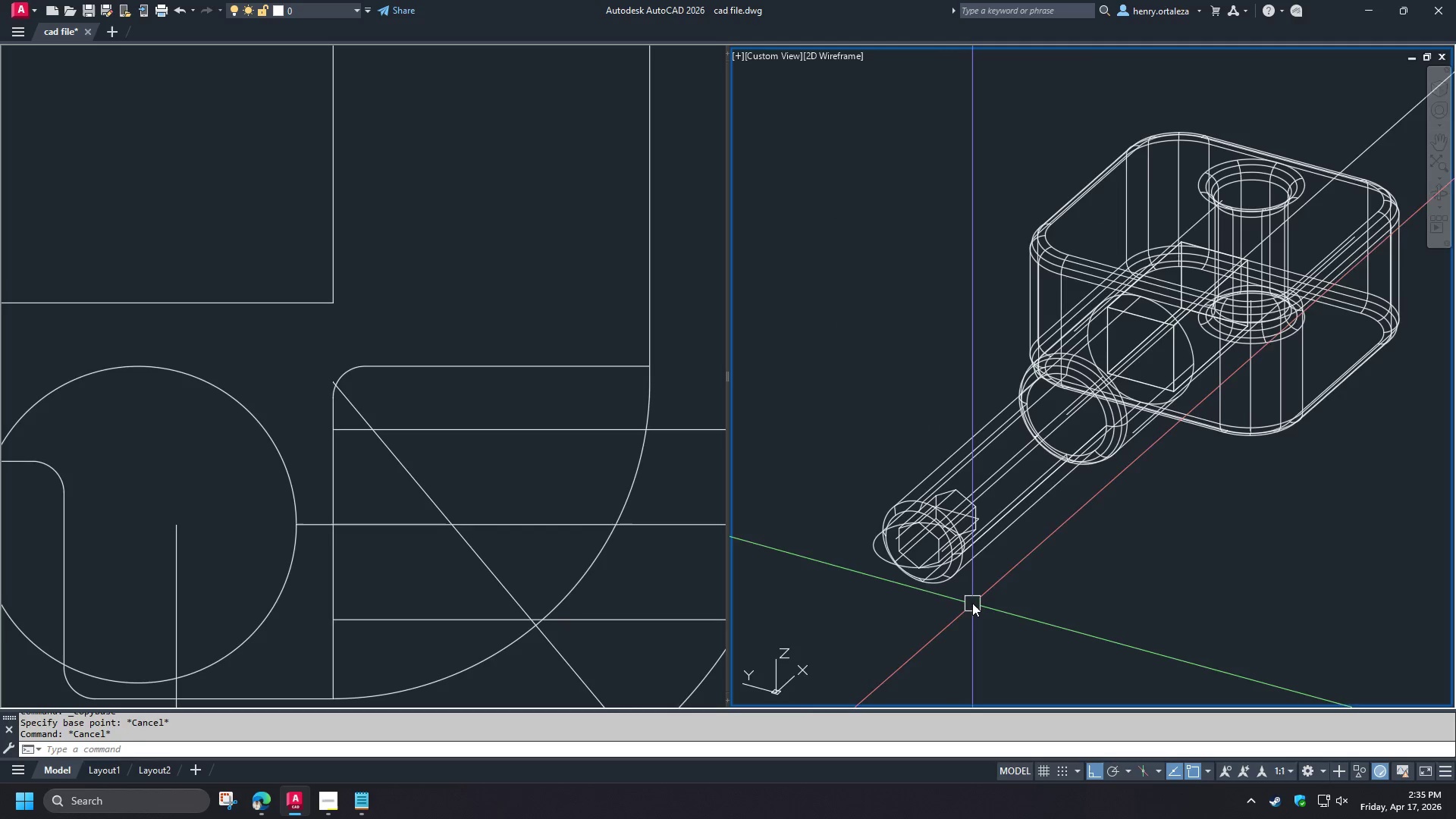 
type(re )
 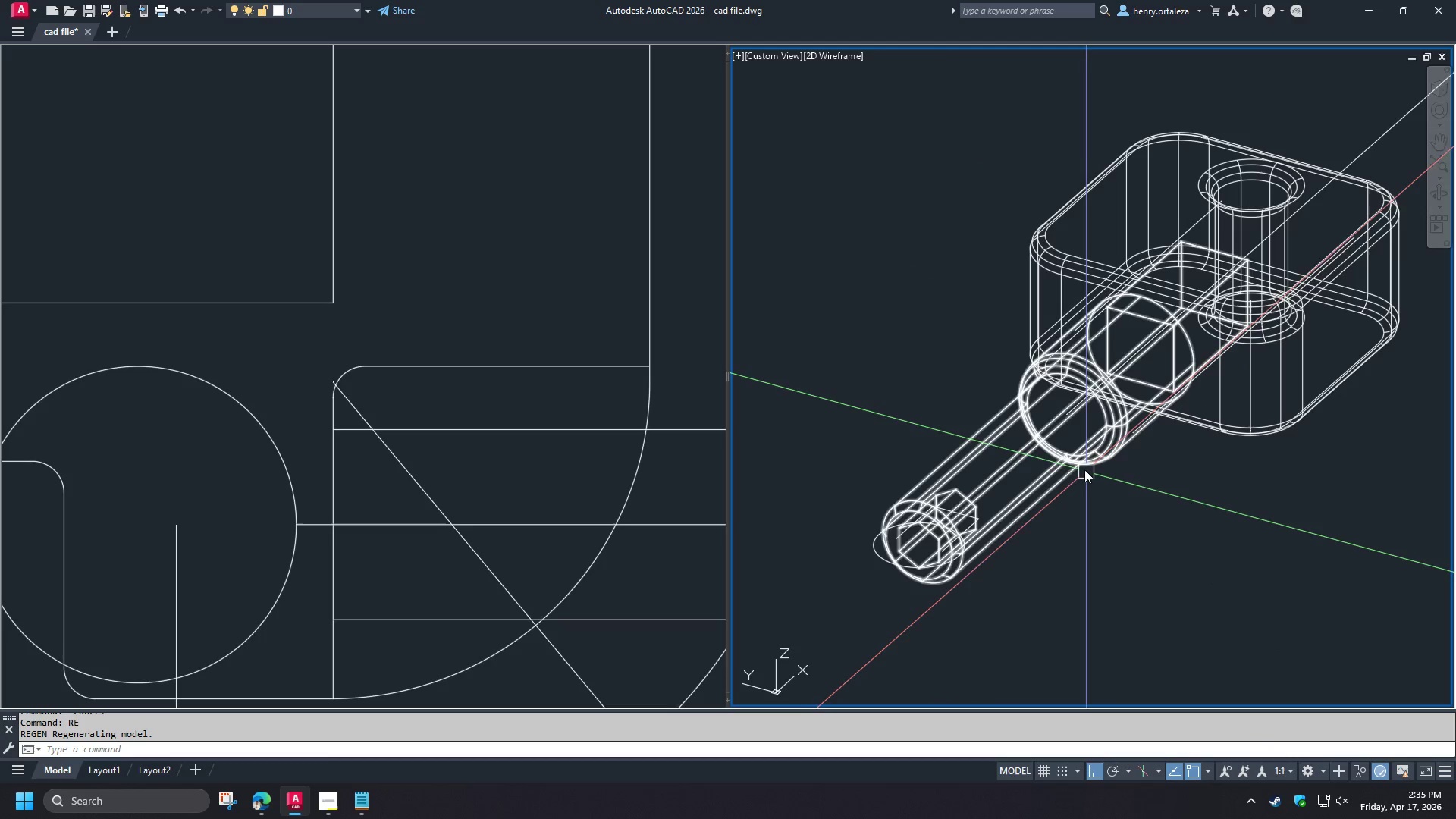 
left_click([1083, 467])
 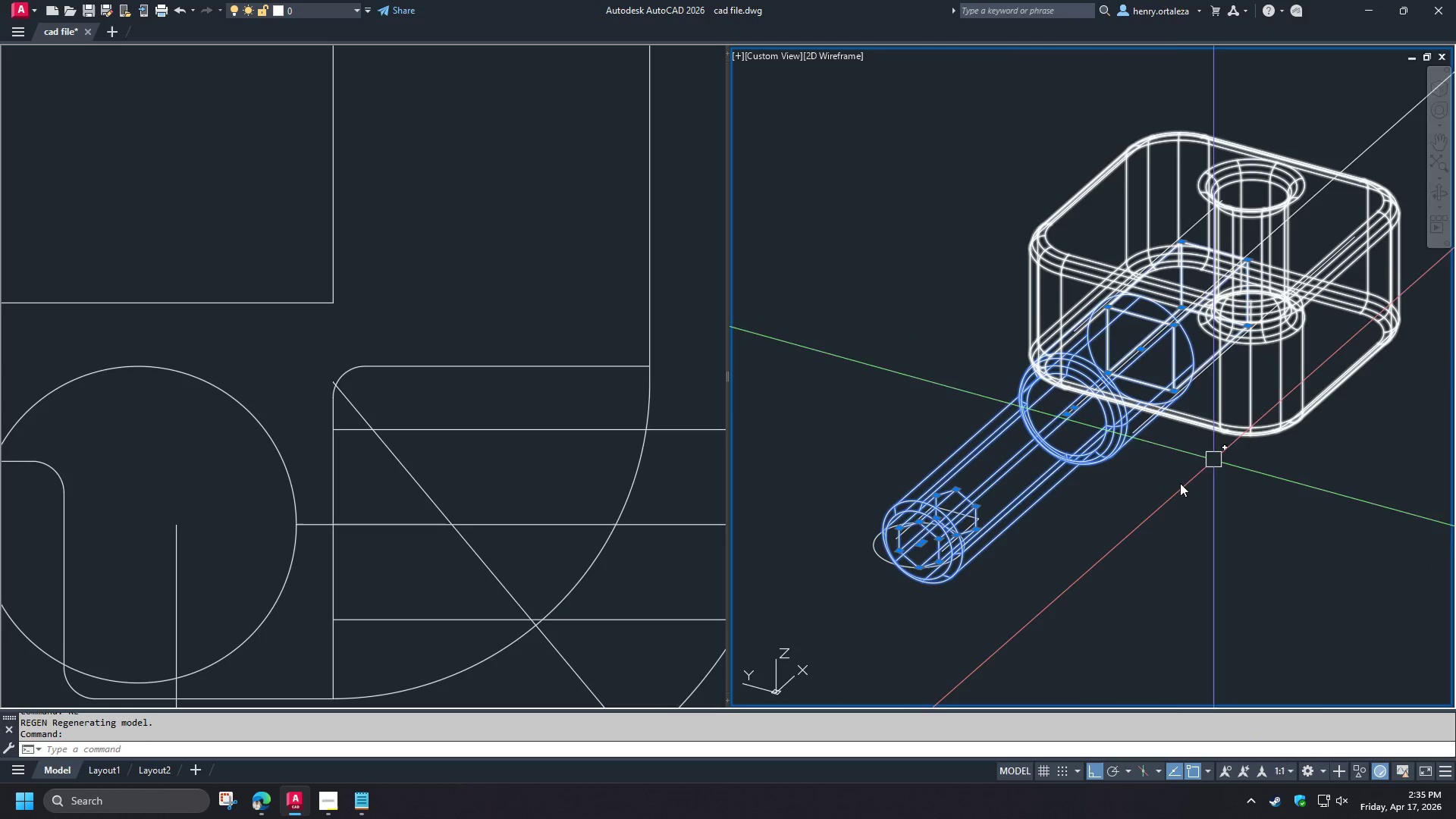 
key(Escape)
type(la )
 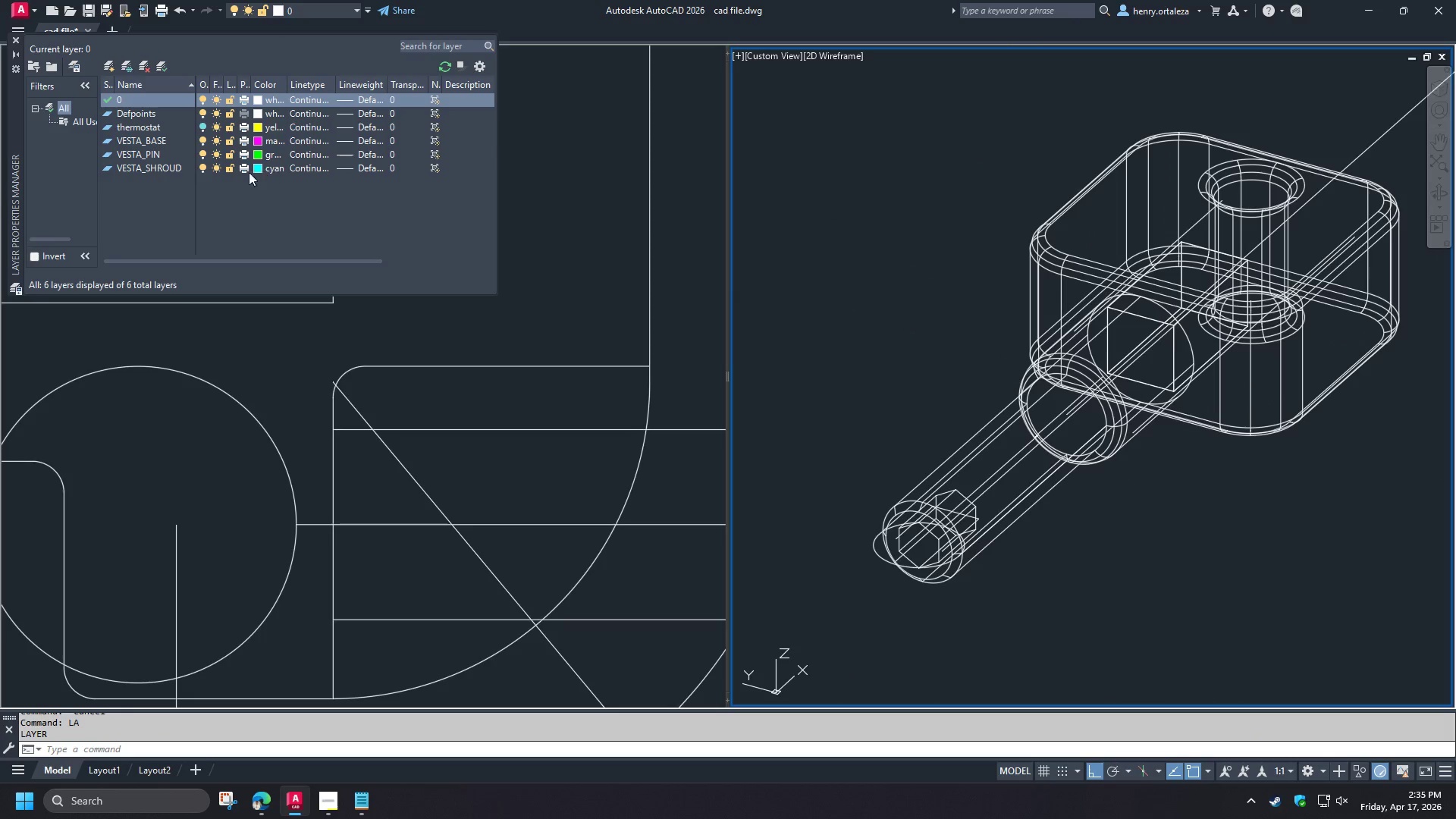 
left_click([168, 202])
 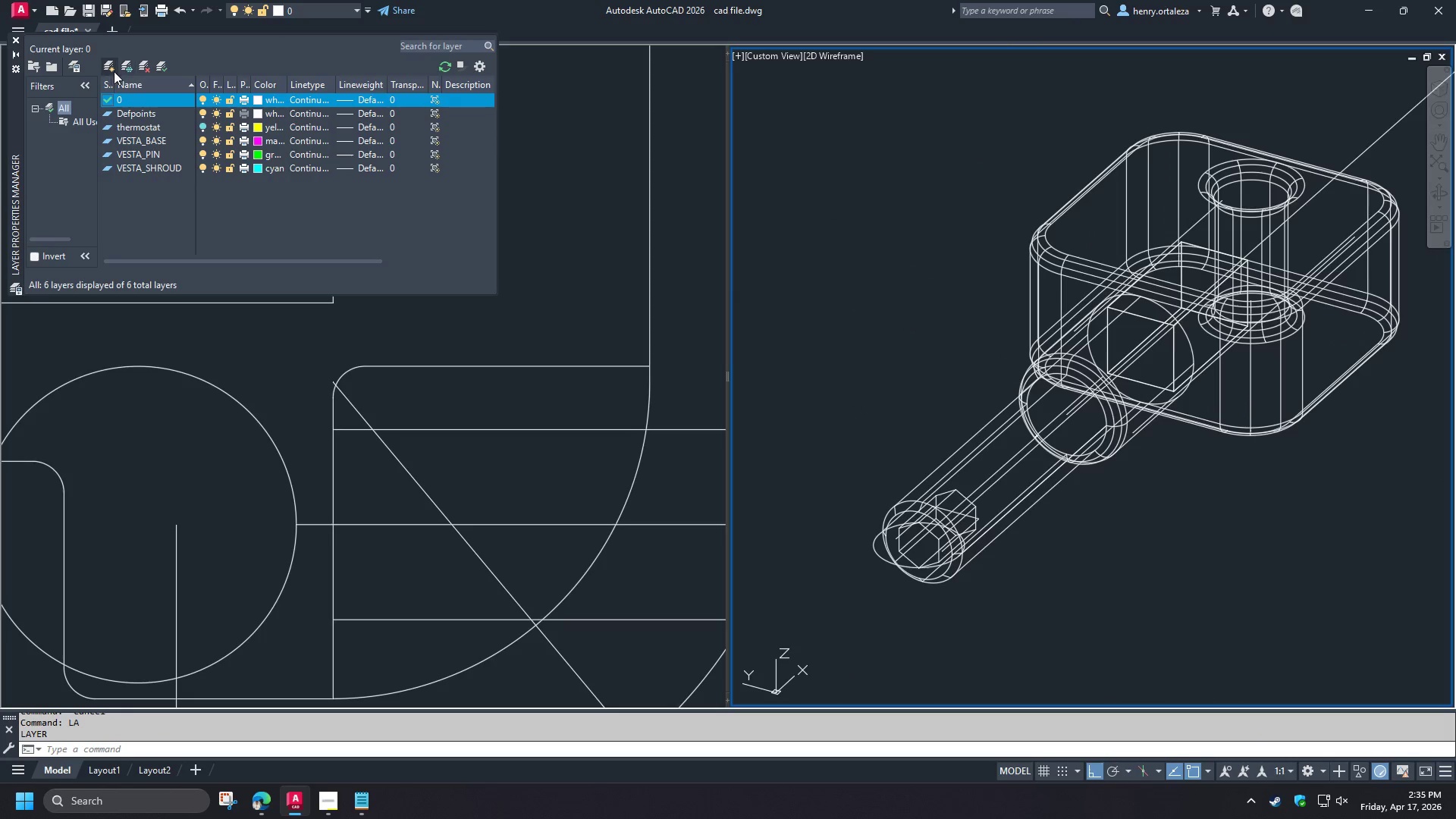 
left_click([108, 71])
 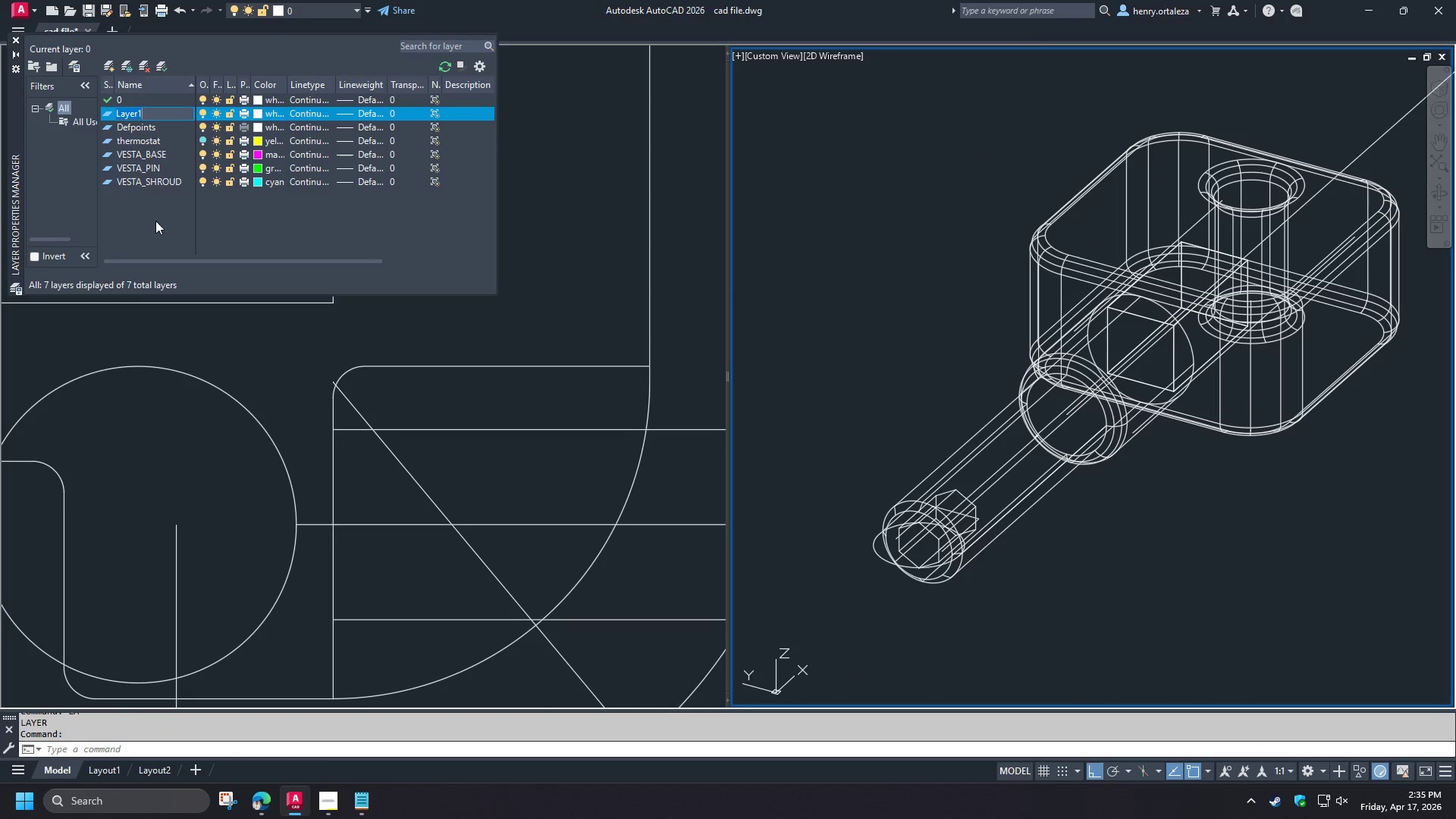 
key(Shift+ShiftRight)
 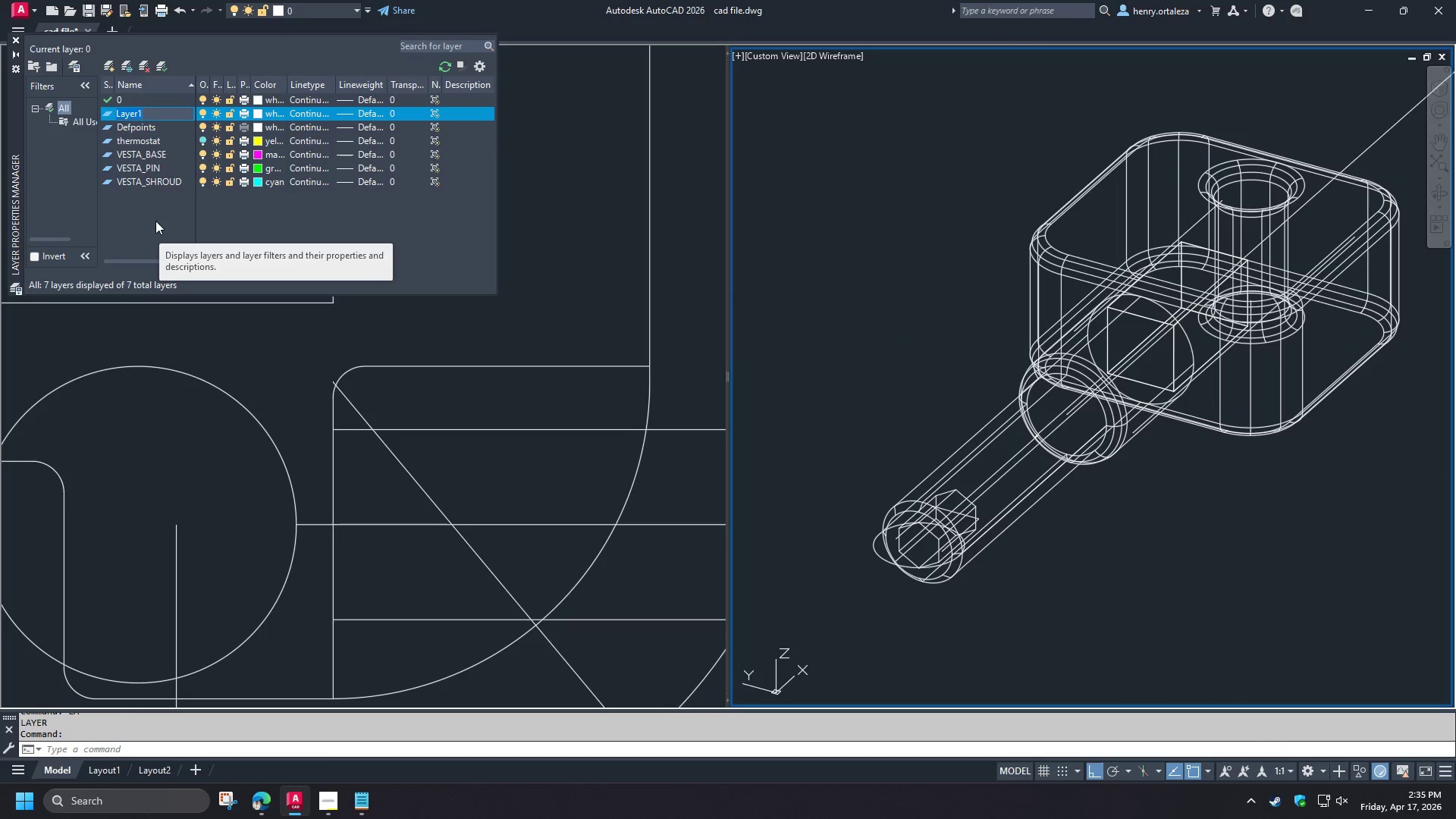 
key(Shift+Minus)
 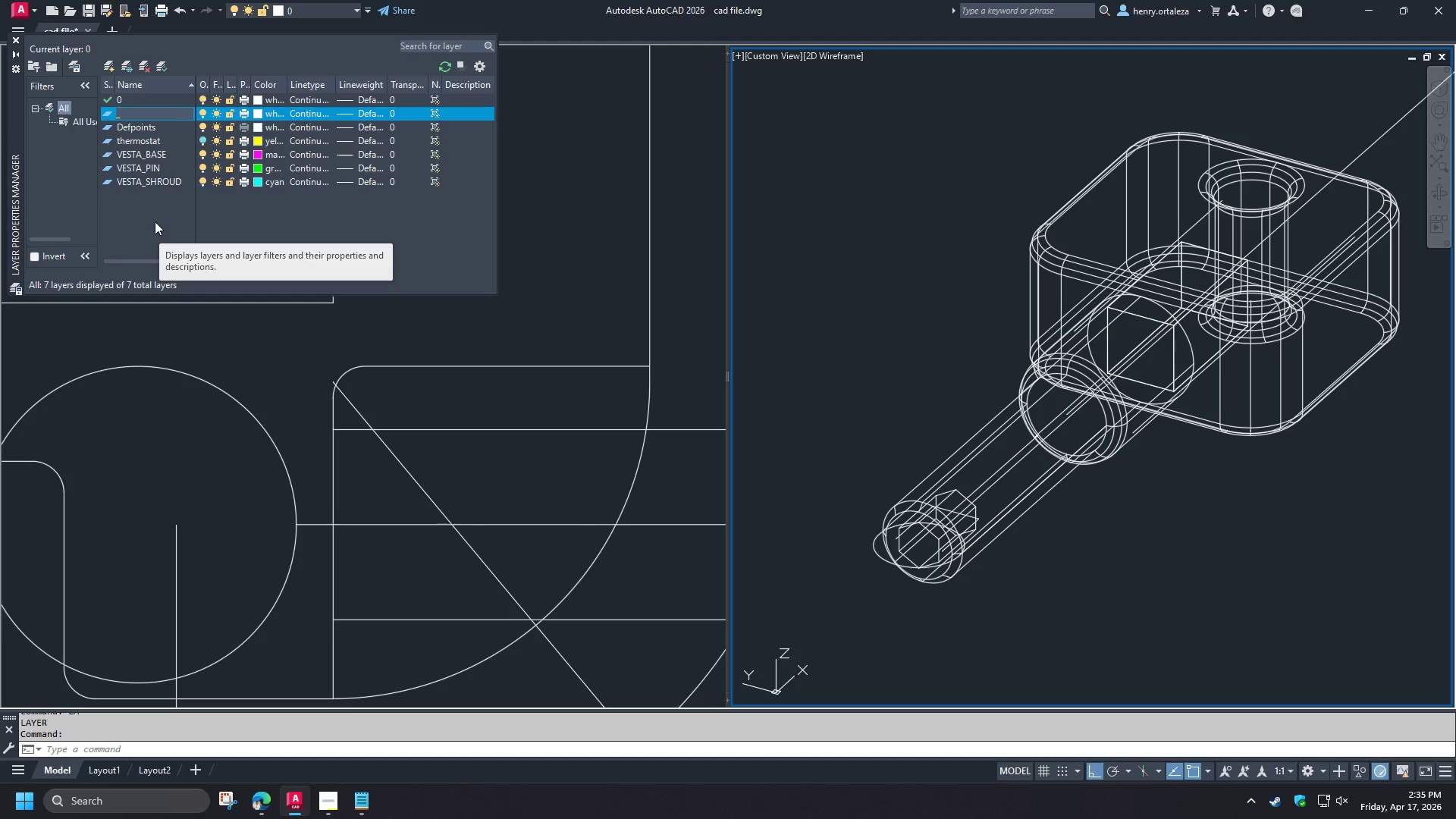 
key(Escape)
 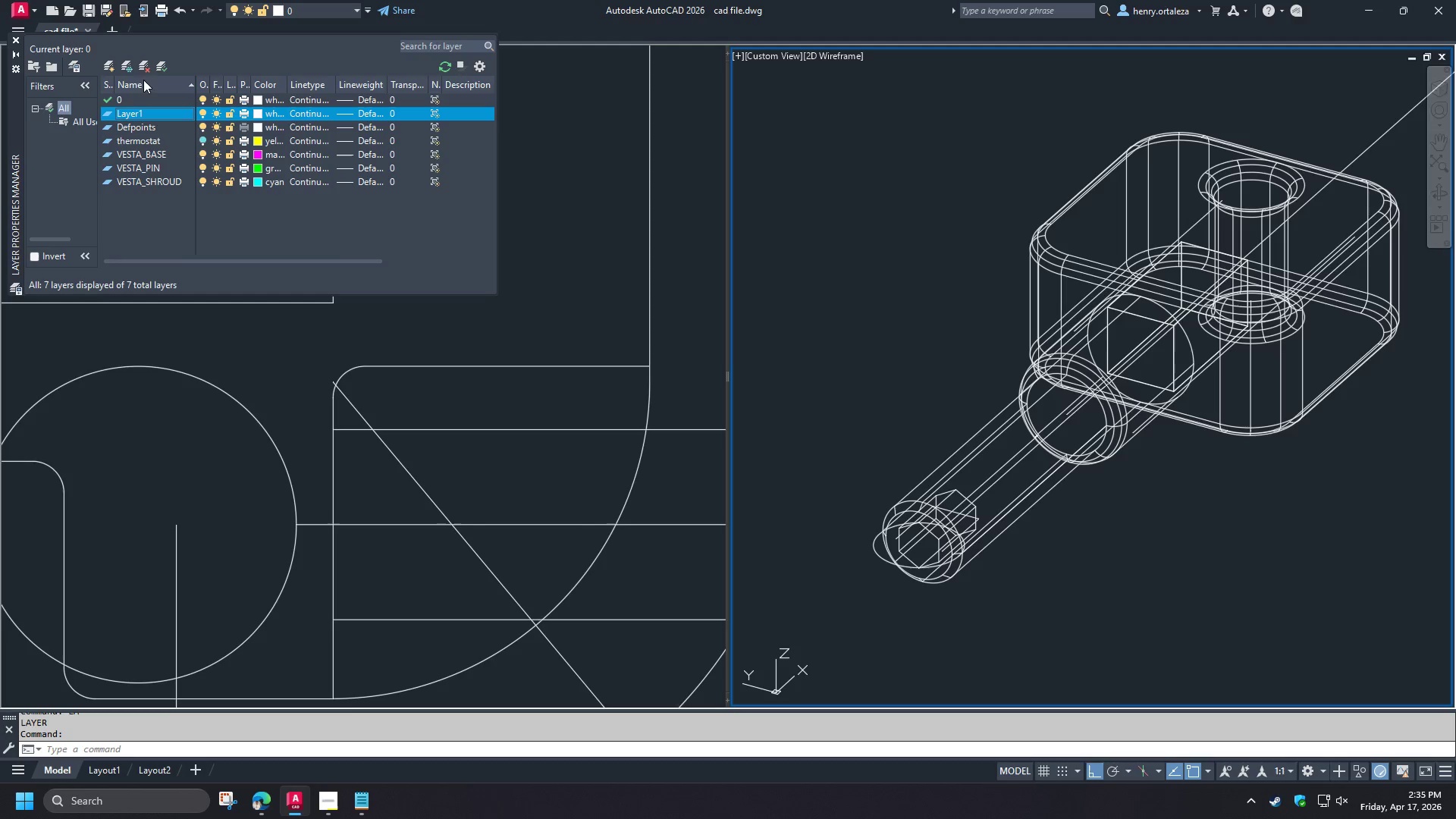 
left_click([143, 67])
 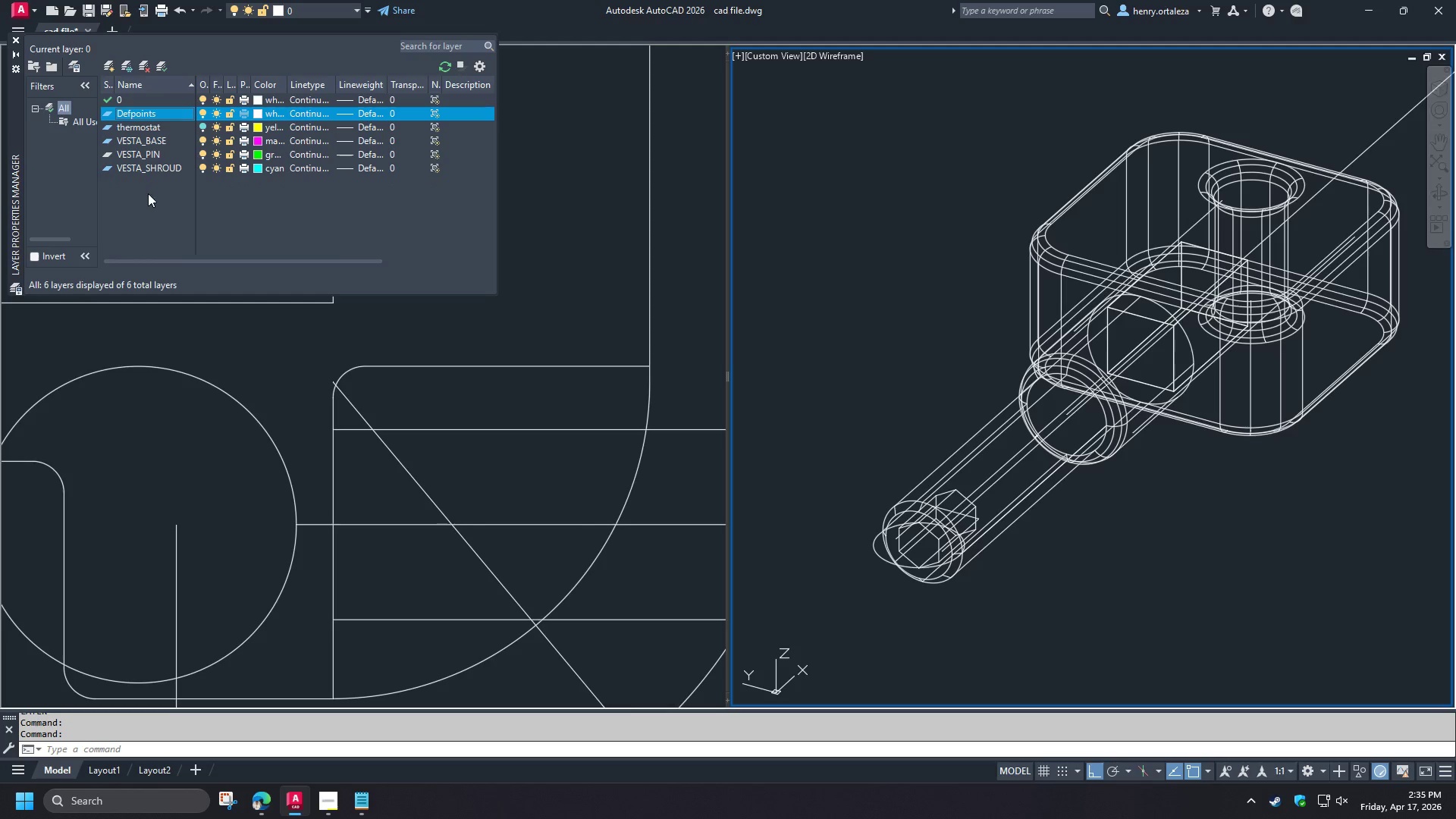 
left_click([148, 194])
 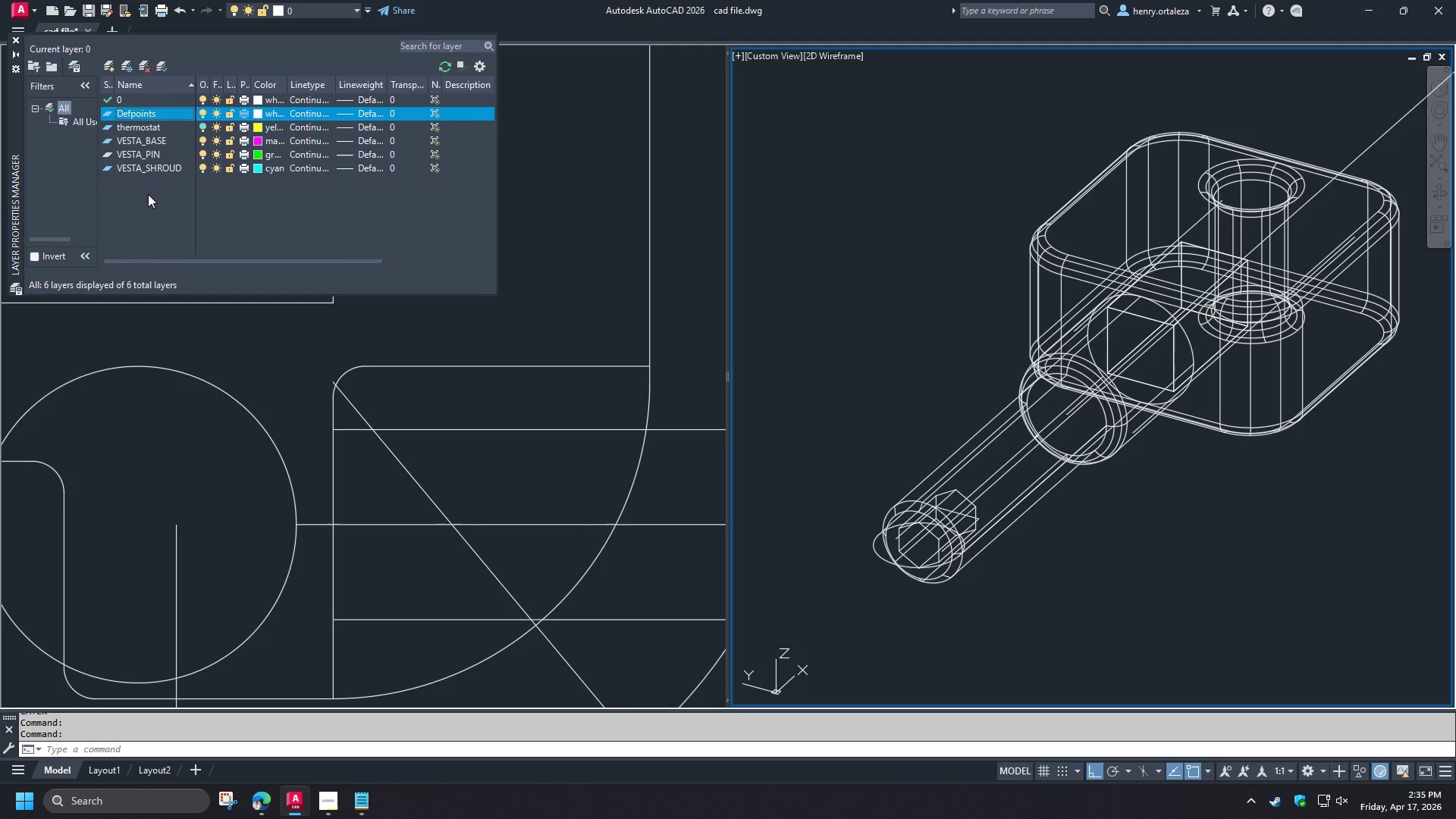 
left_click([148, 194])
 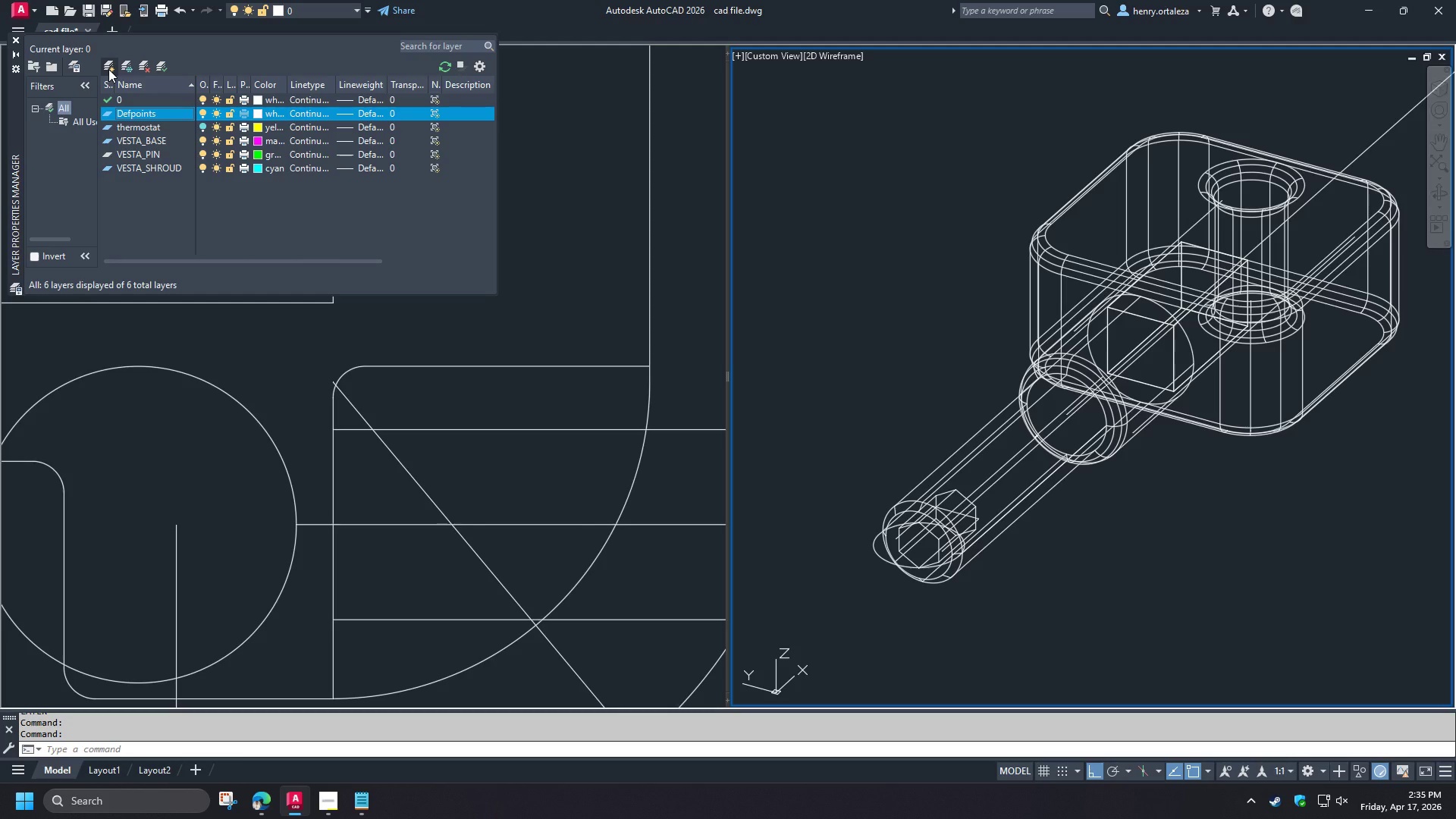 
left_click([108, 69])
 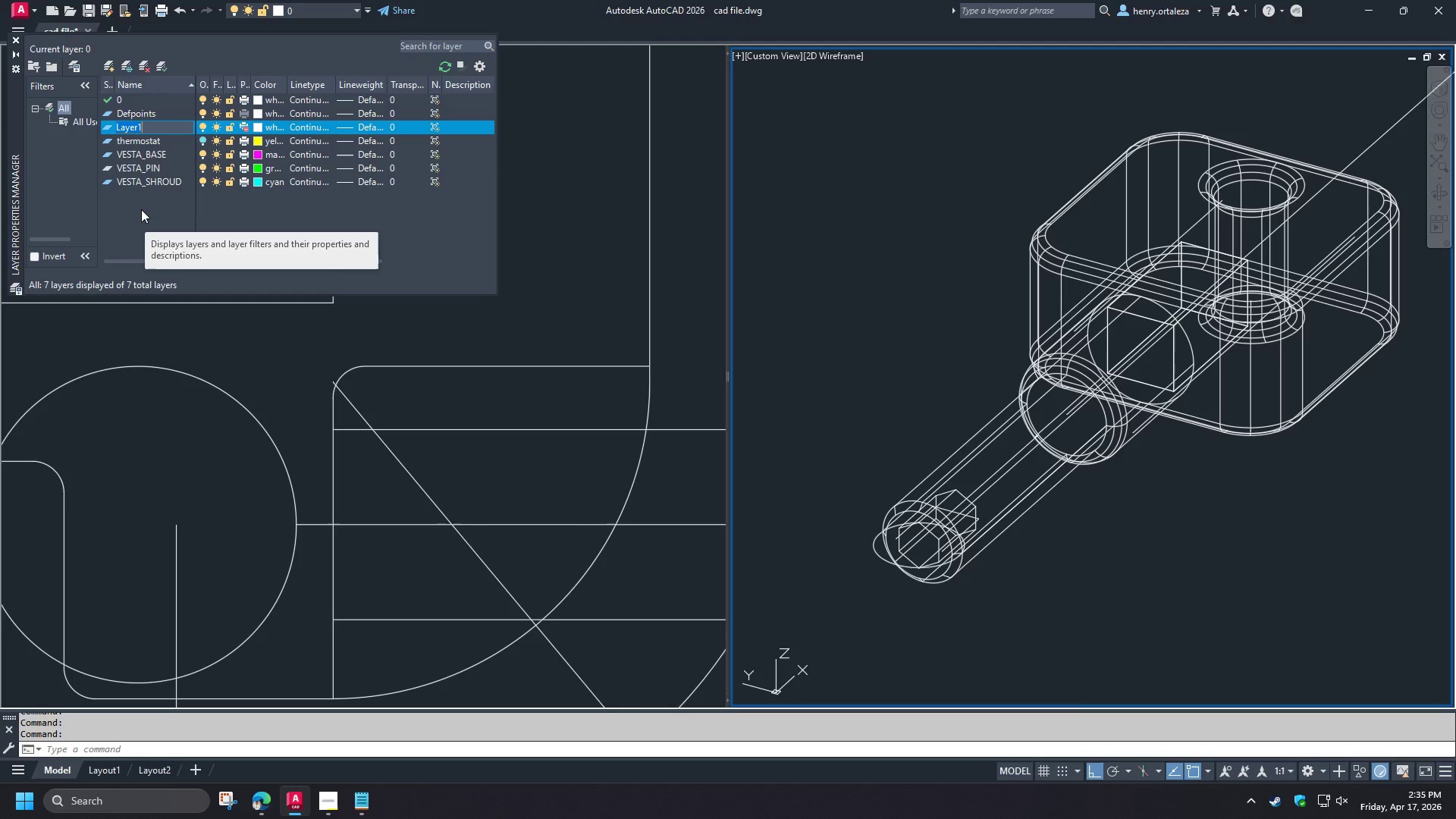 
type(key_pin)
 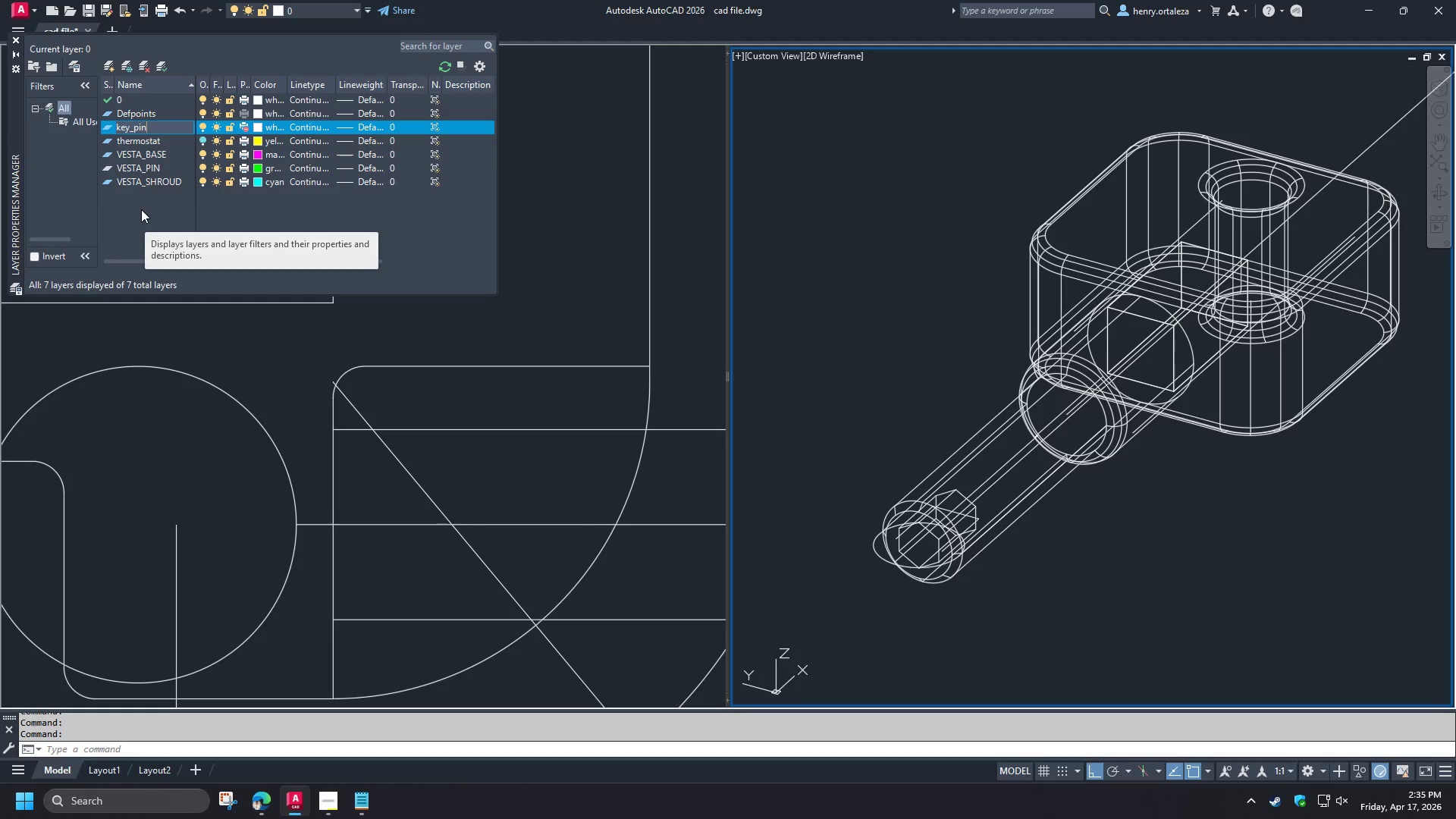 
key(Enter)
 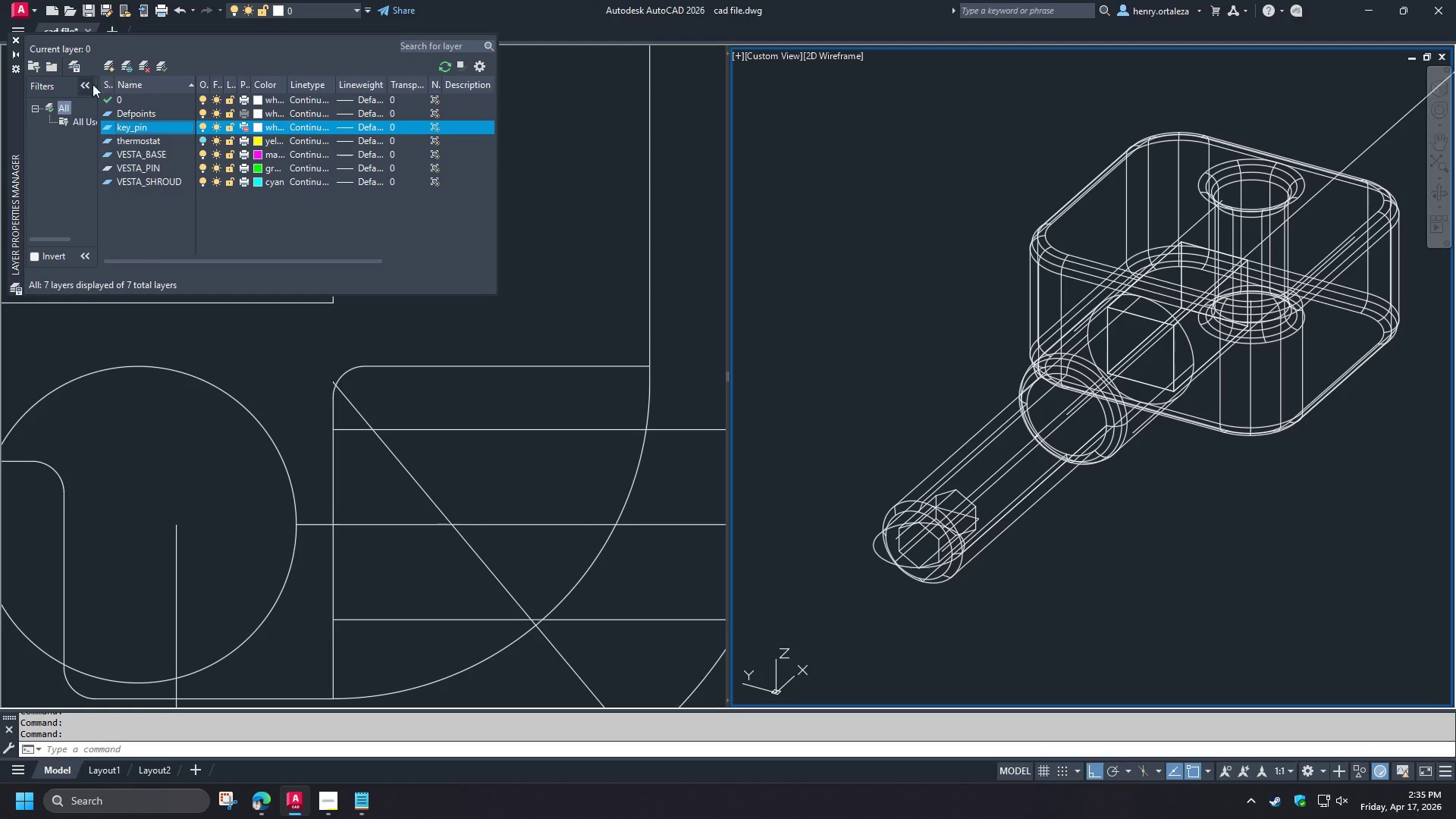 
left_click([108, 67])
 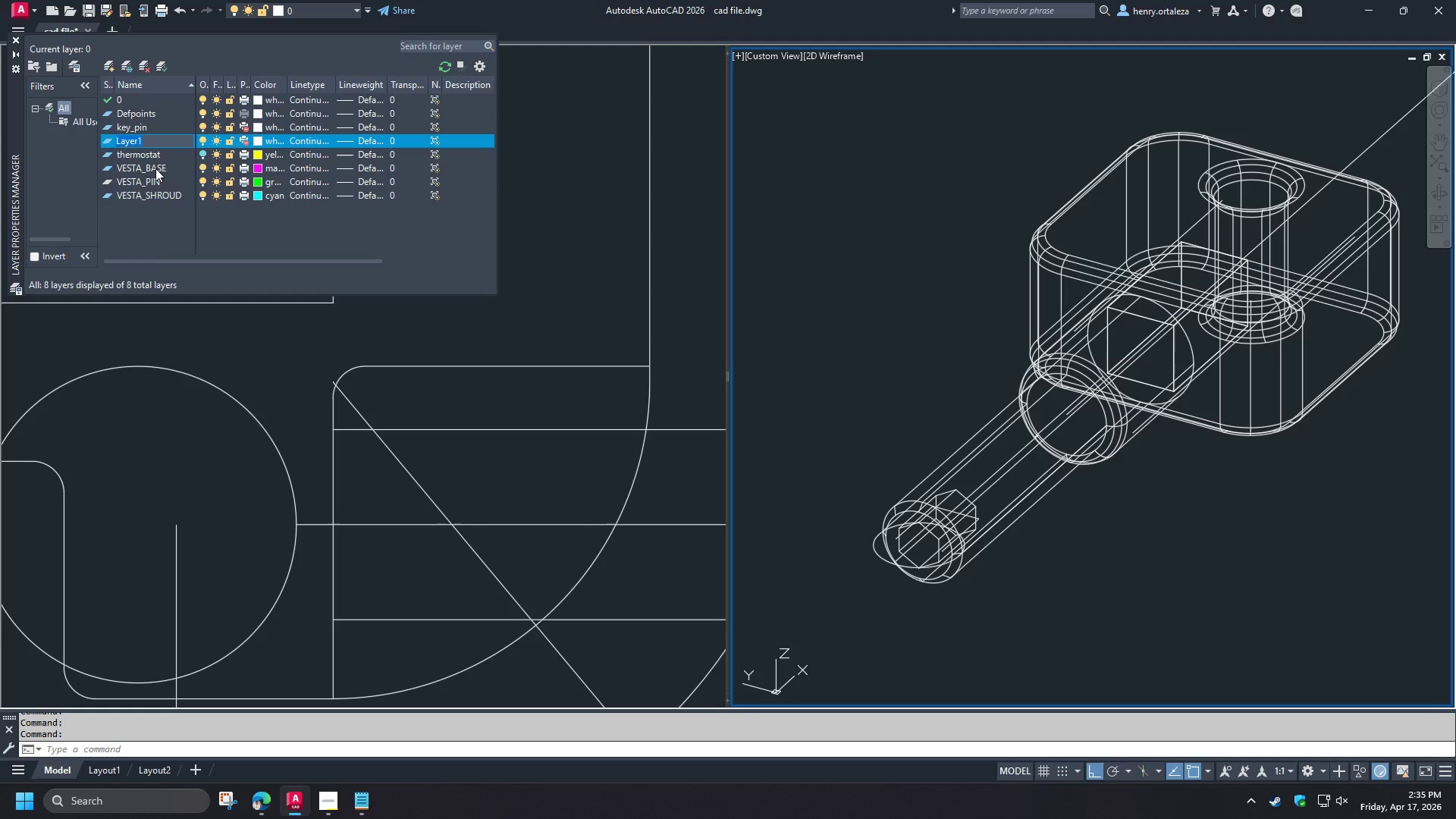 
type(key_handle)
key(NumpadEnter)
 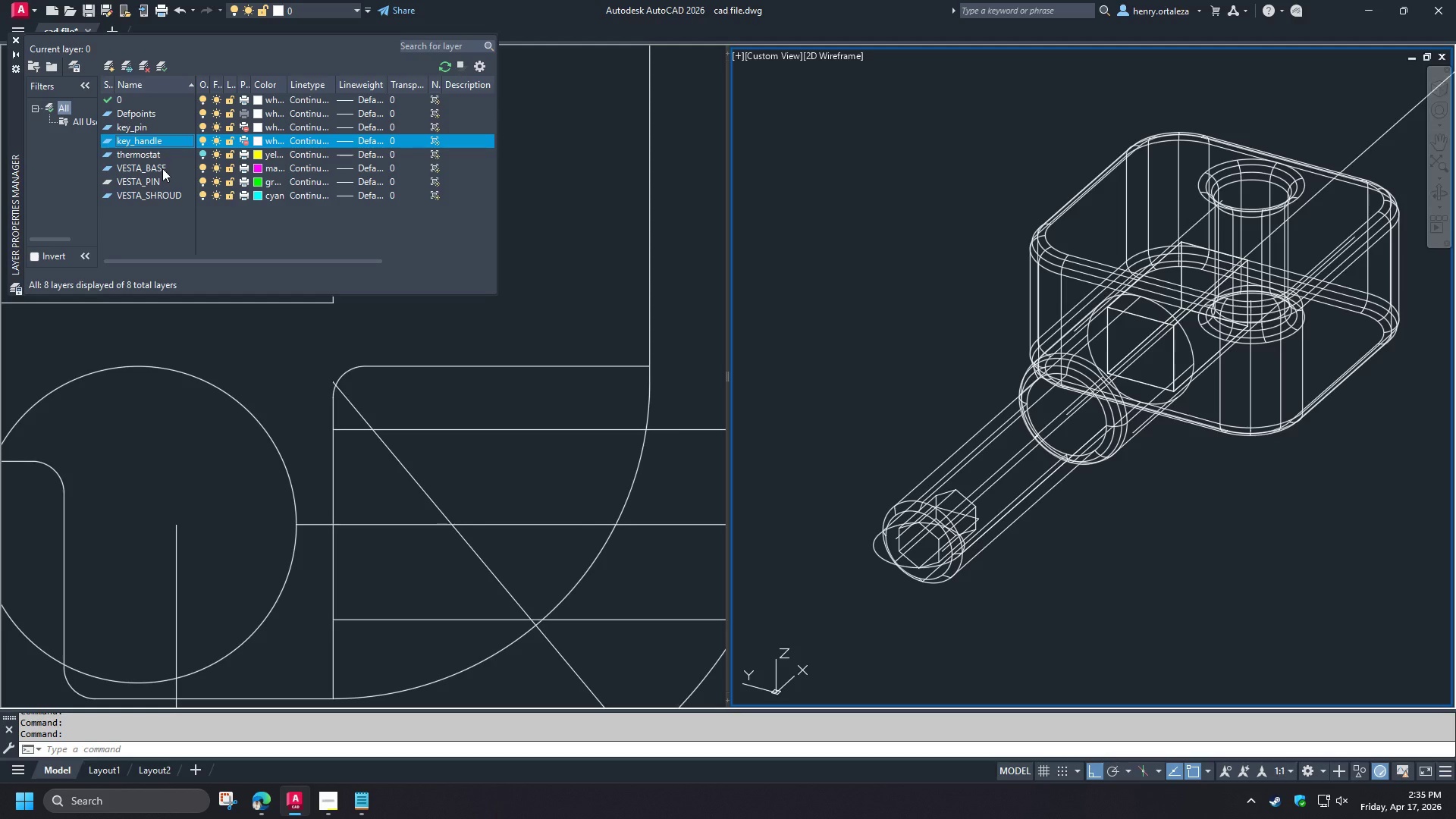 
wait(5.72)
 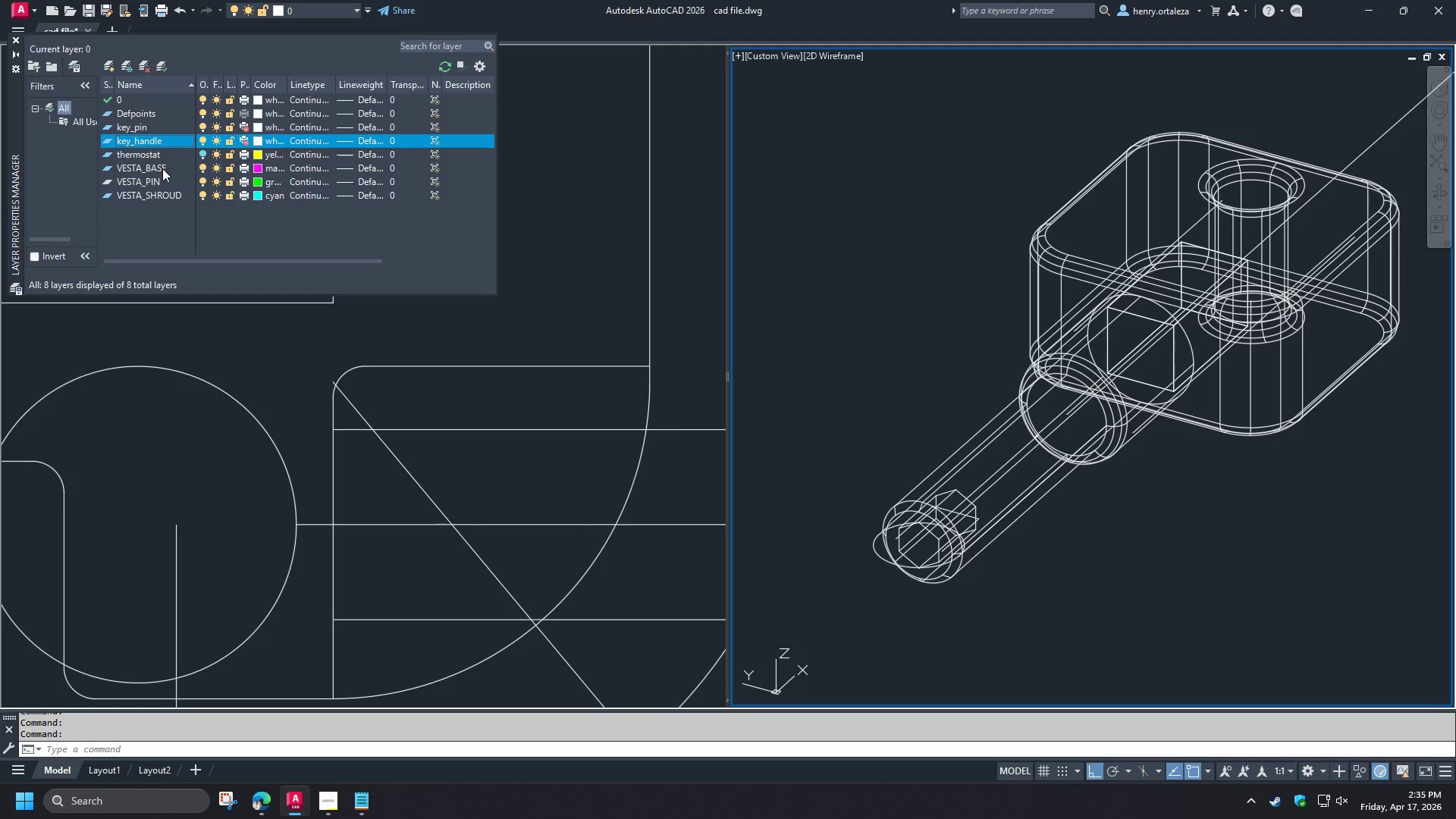 
double_click([244, 127])
 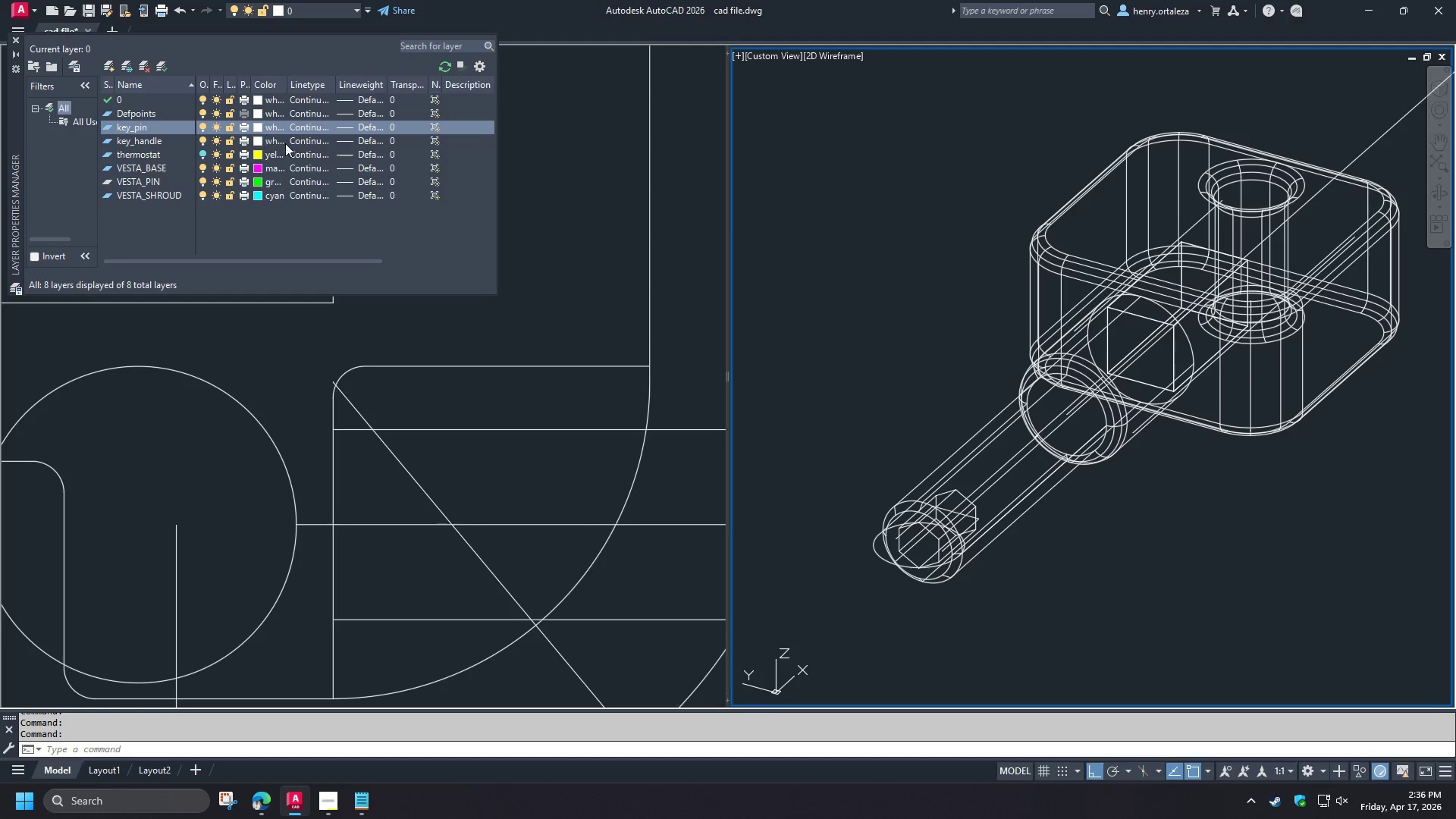 
left_click([261, 126])
 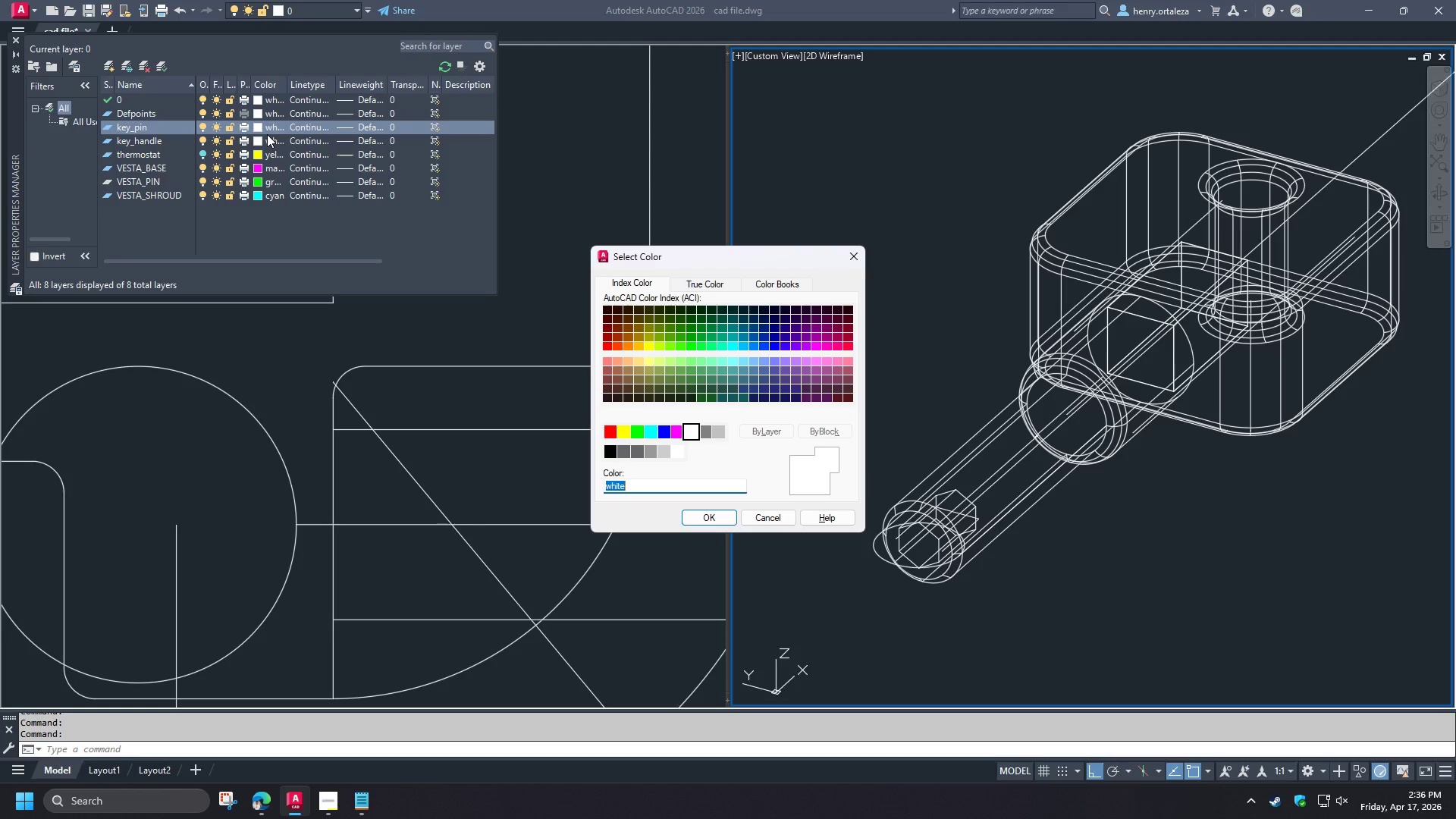 
wait(7.41)
 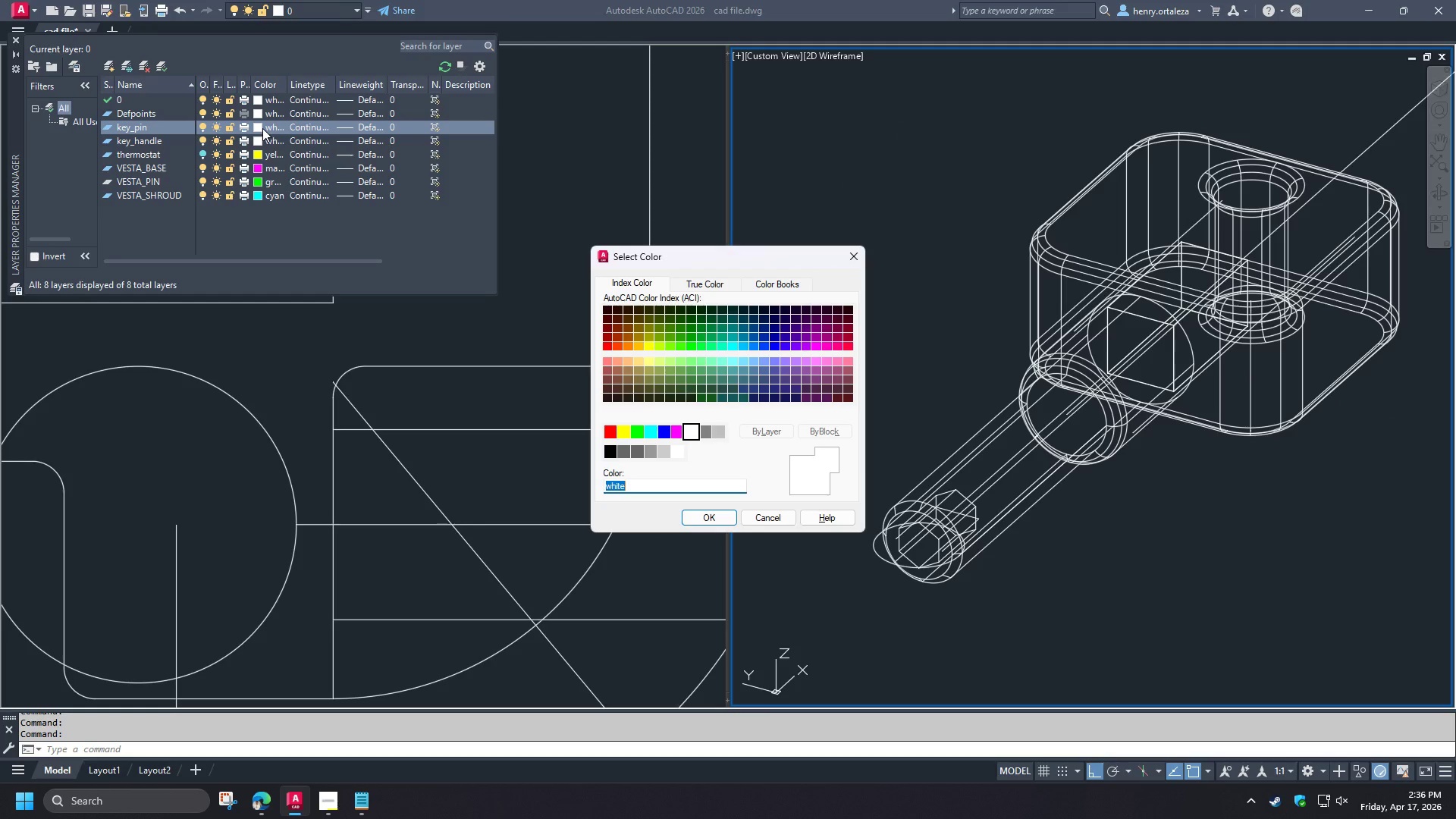 
left_click([850, 258])
 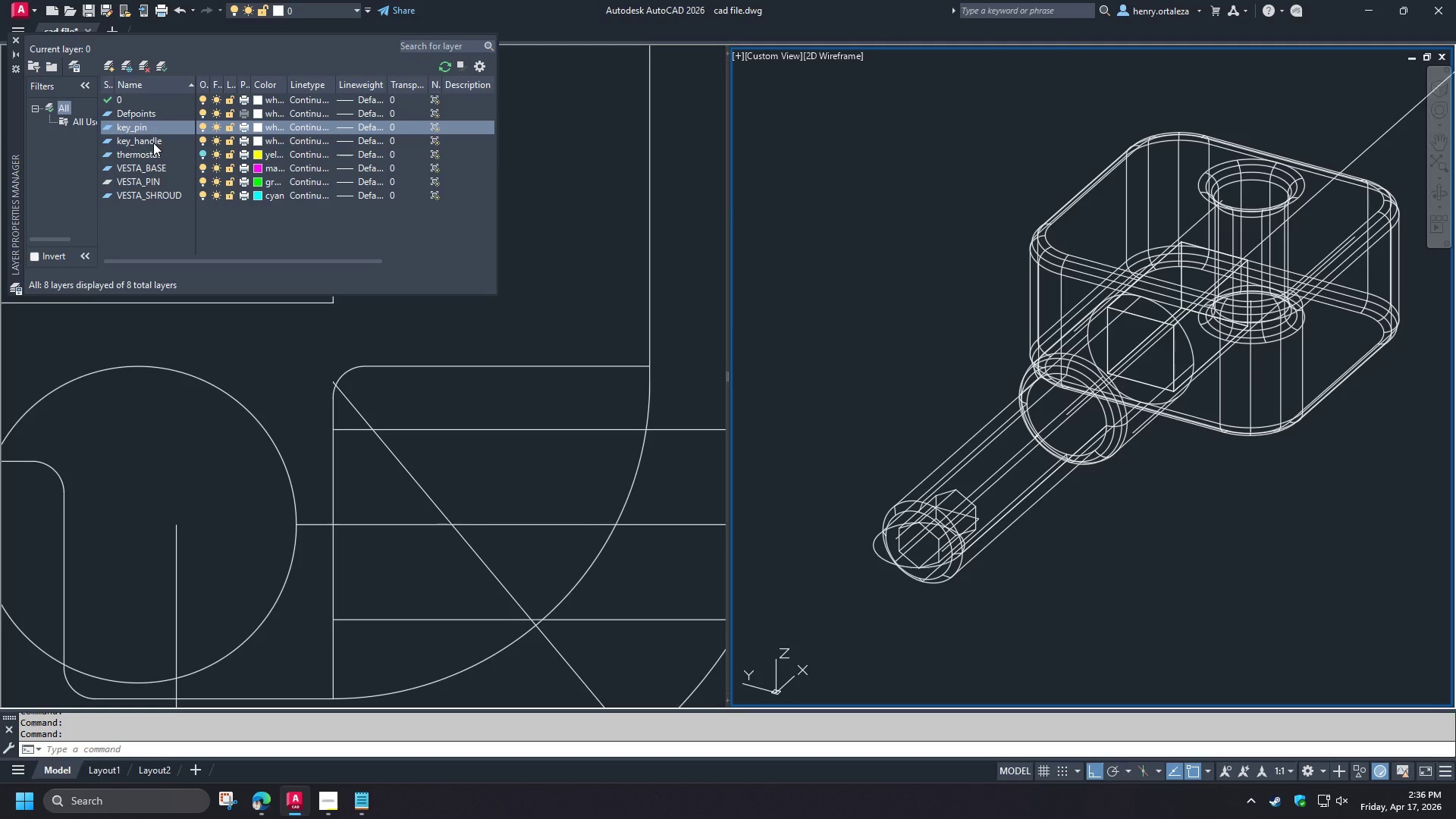 
left_click([153, 143])
 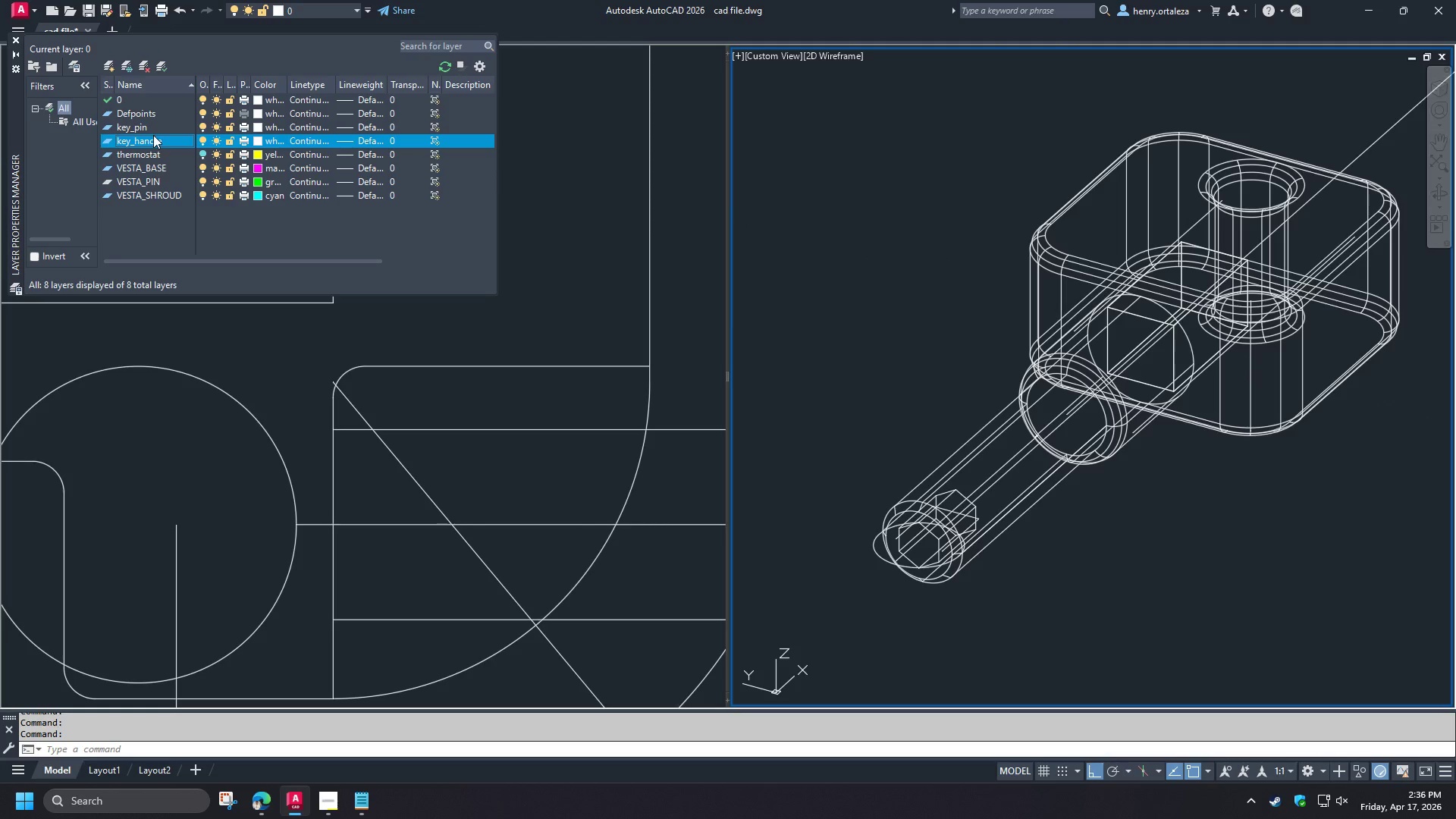 
hold_key(key=ShiftLeft, duration=0.83)
left_click([152, 130])
 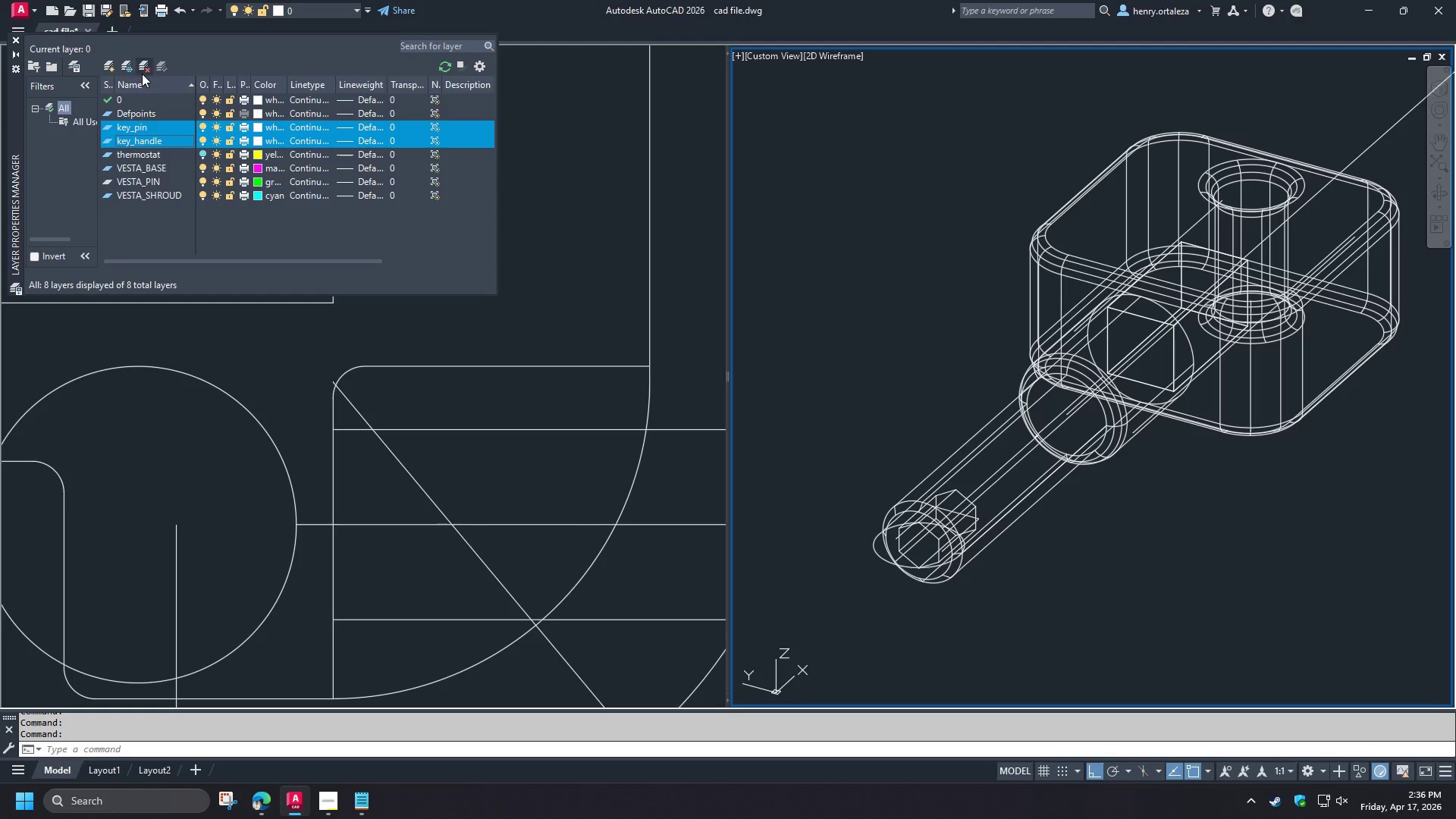 
left_click([140, 69])
 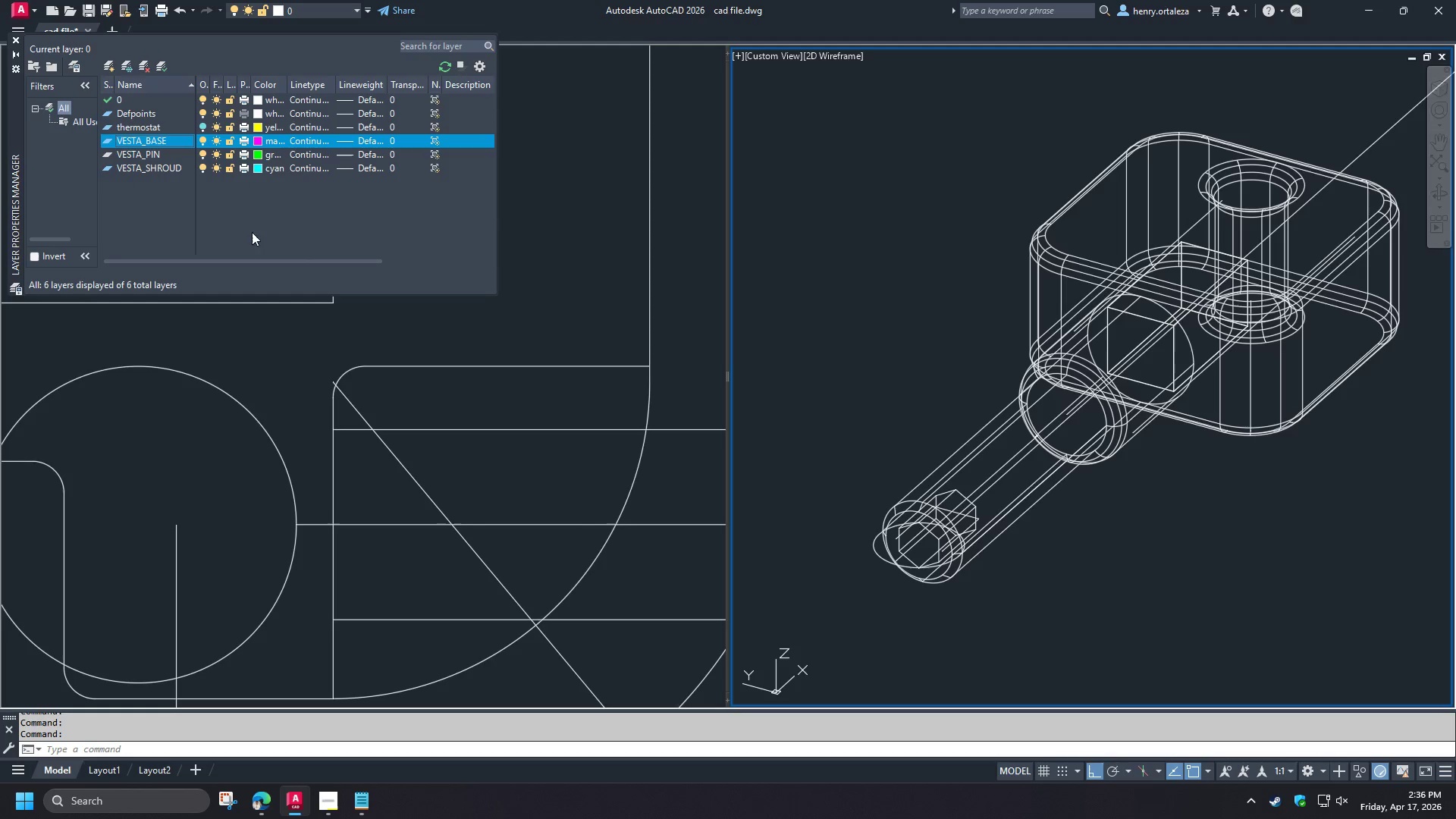 
left_click([148, 202])
 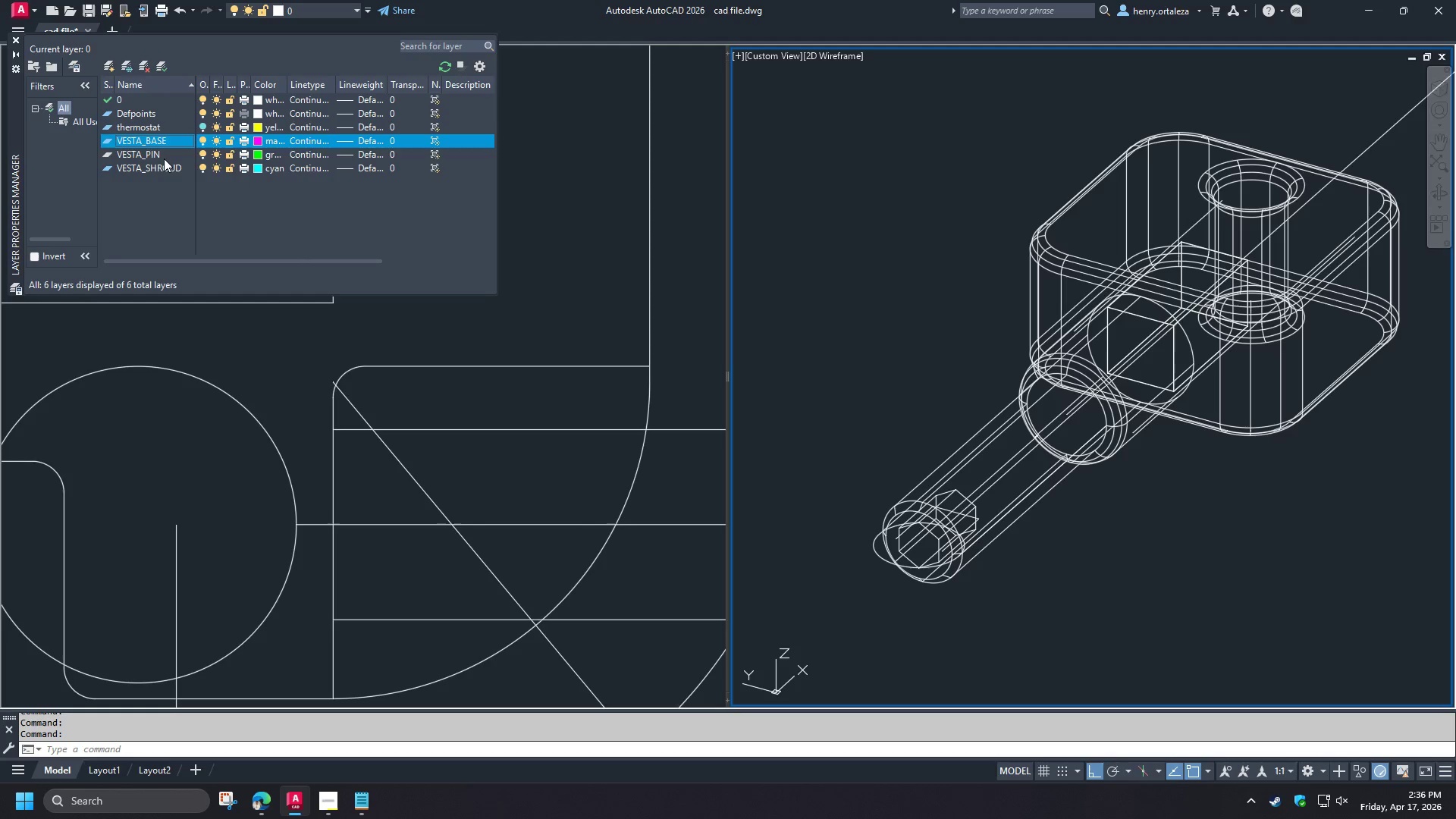 
left_click([163, 157])
 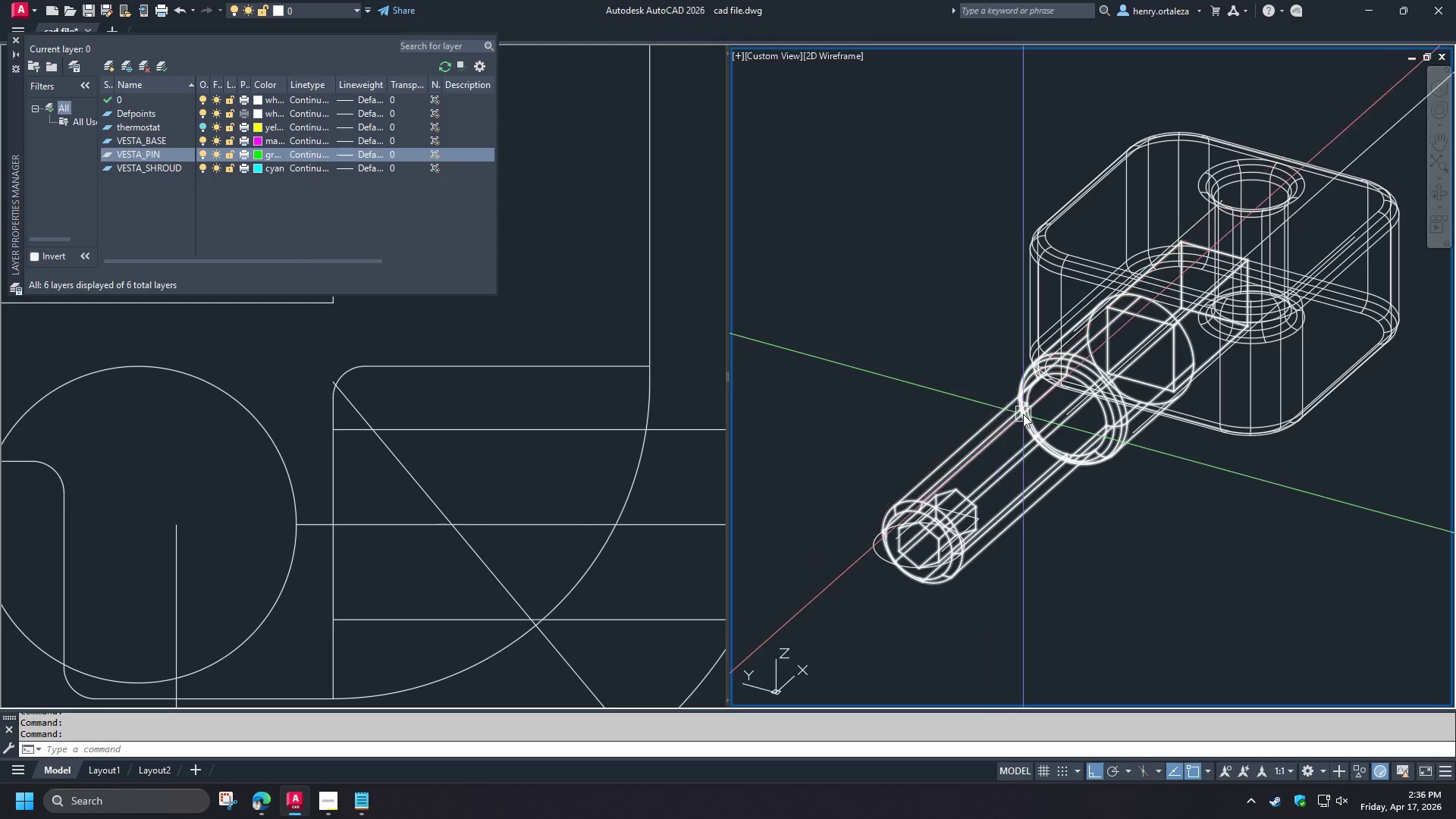 
mouse_move([992, 419])
 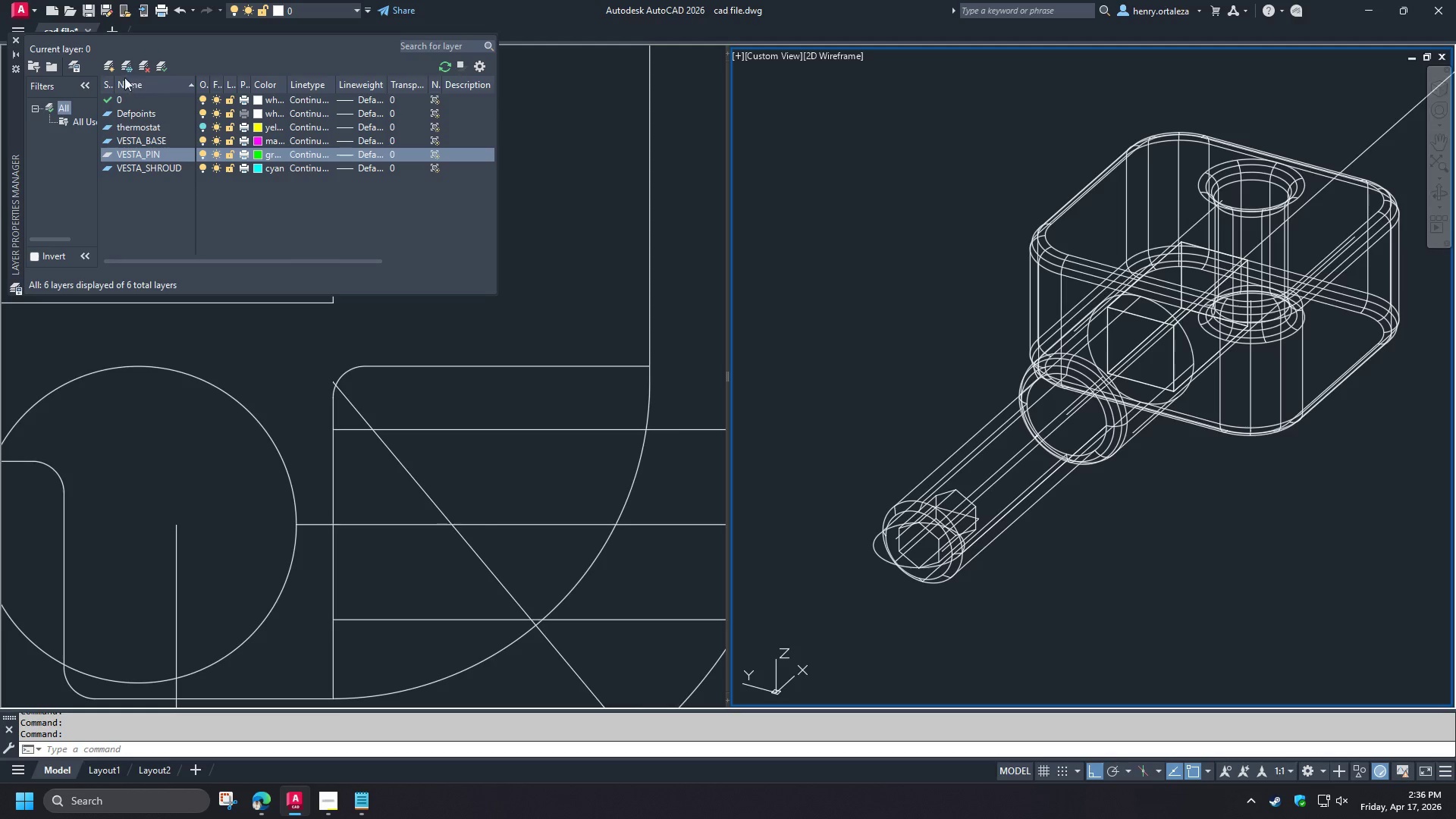 
left_click([106, 68])
 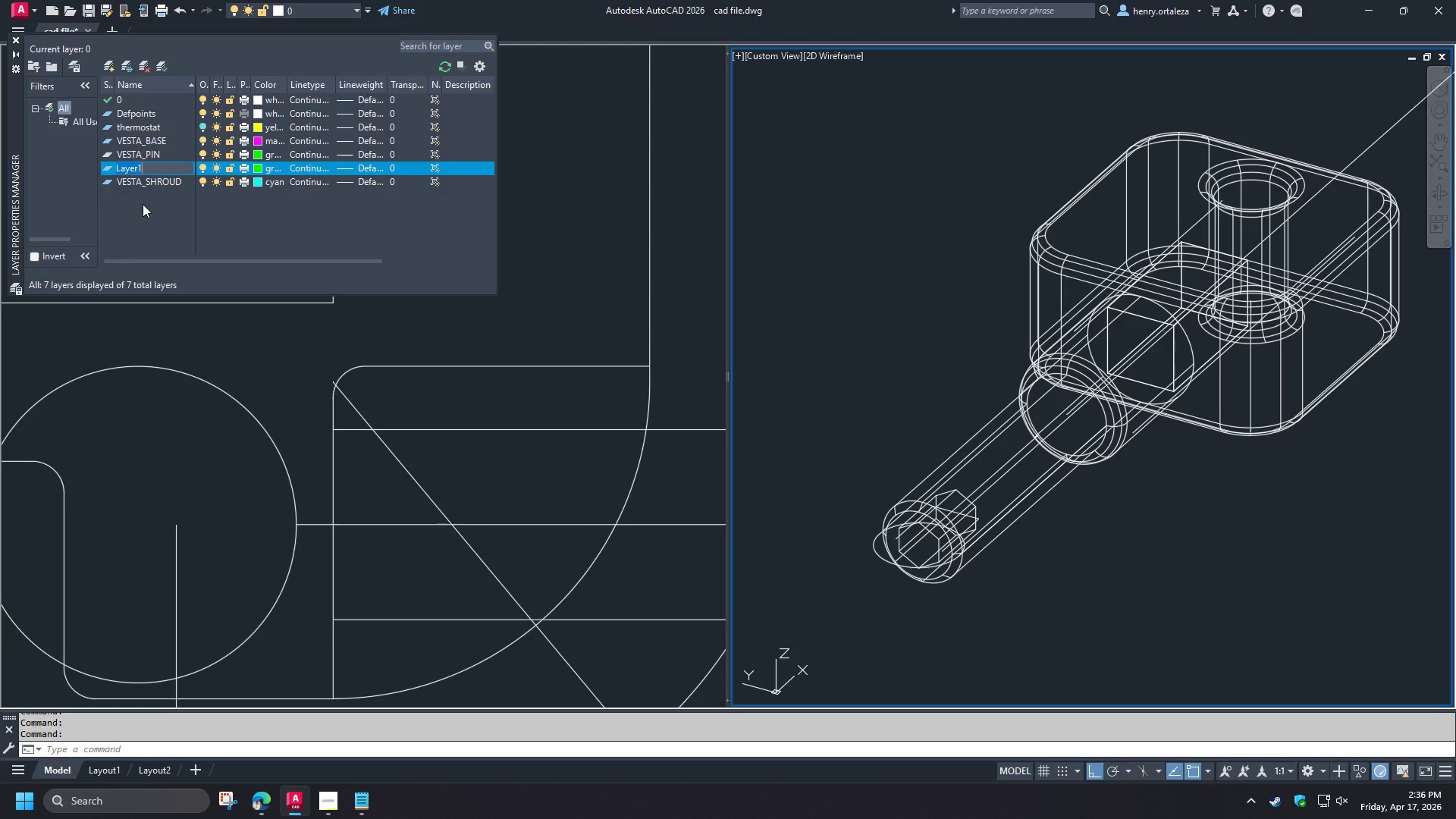 
type(VESTA_PIN_HANDLE)
key(Backspace)
type(E)
 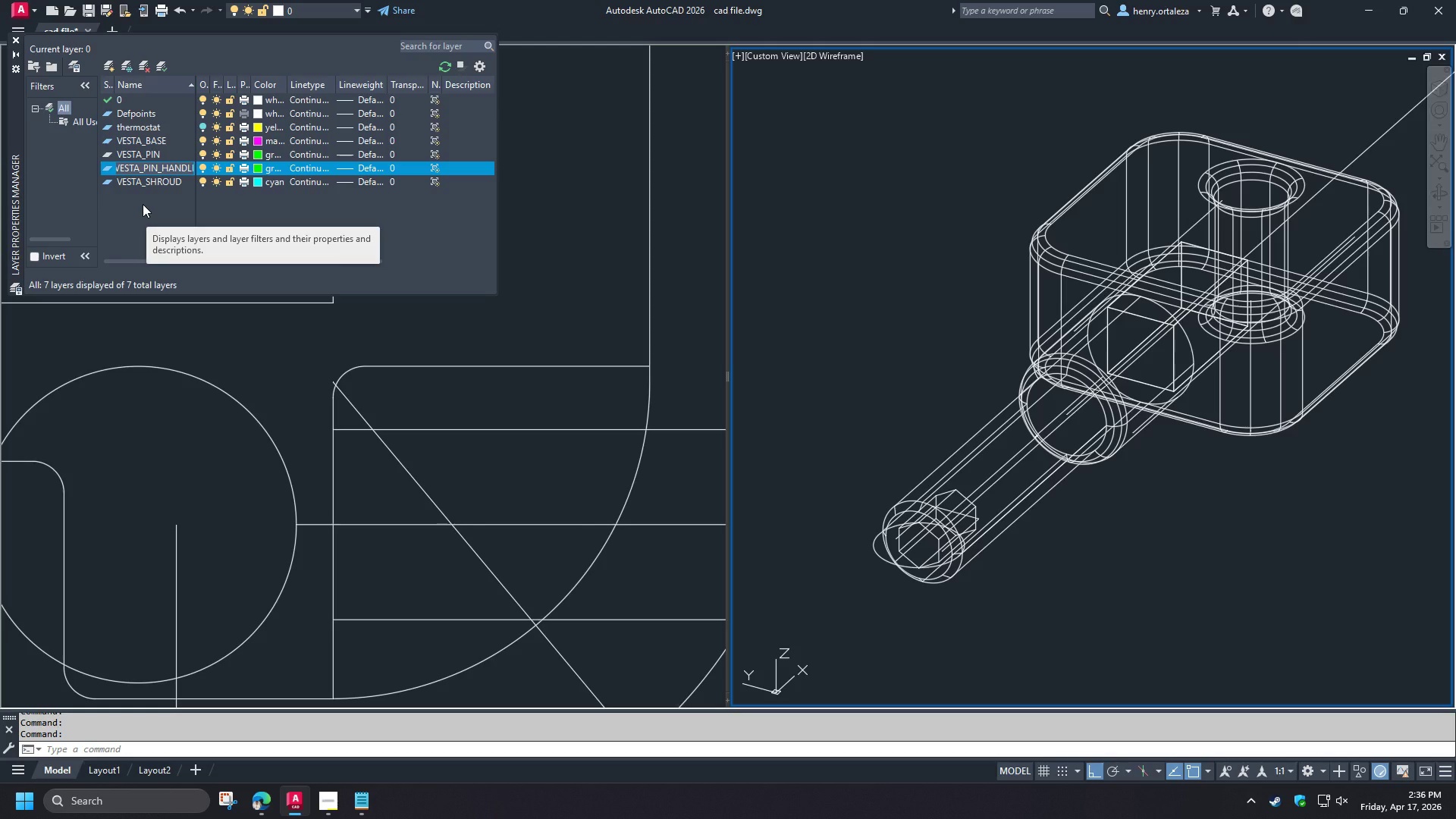 
key(NumpadEnter)
 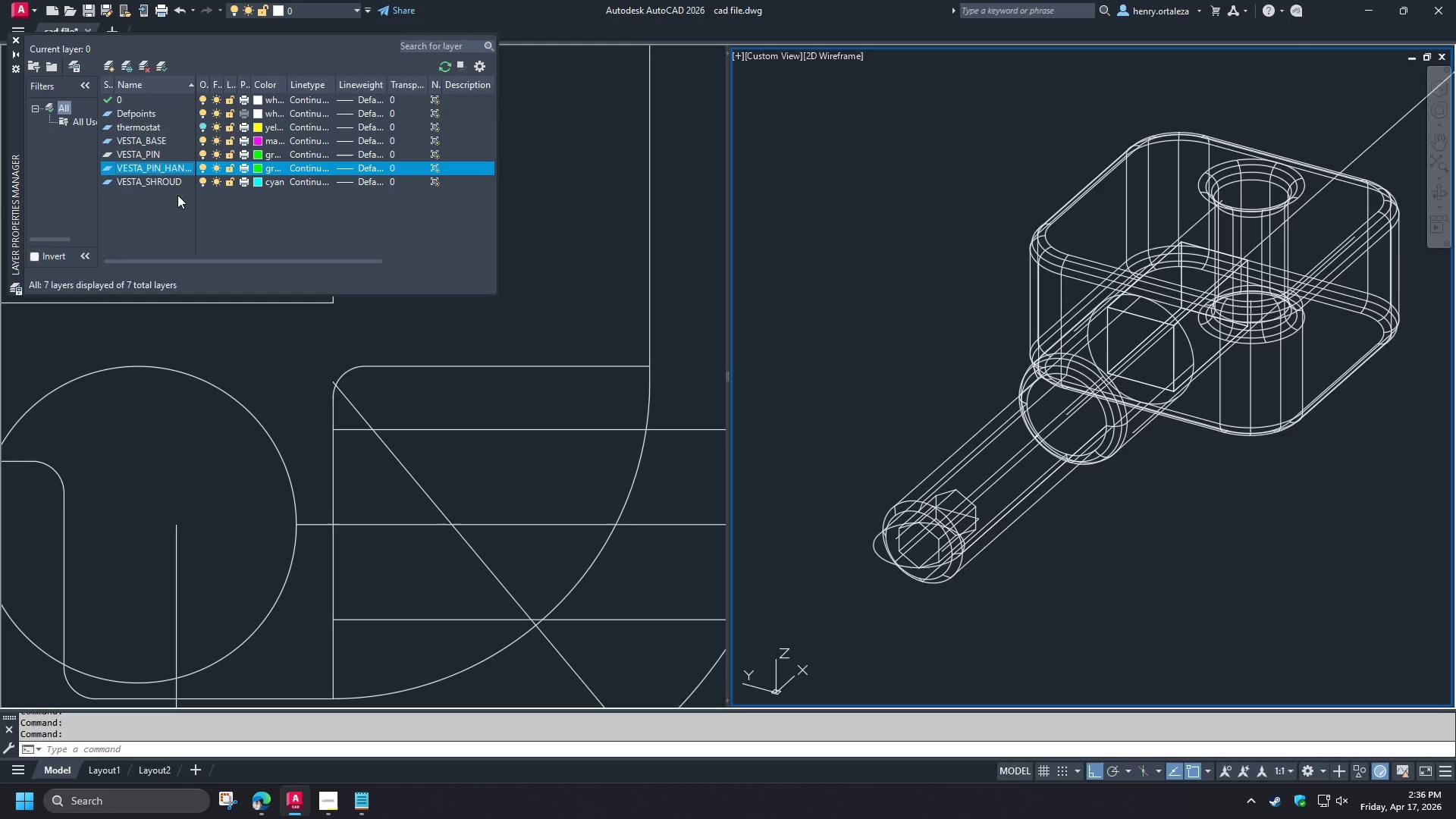 
mouse_move([194, 177])
 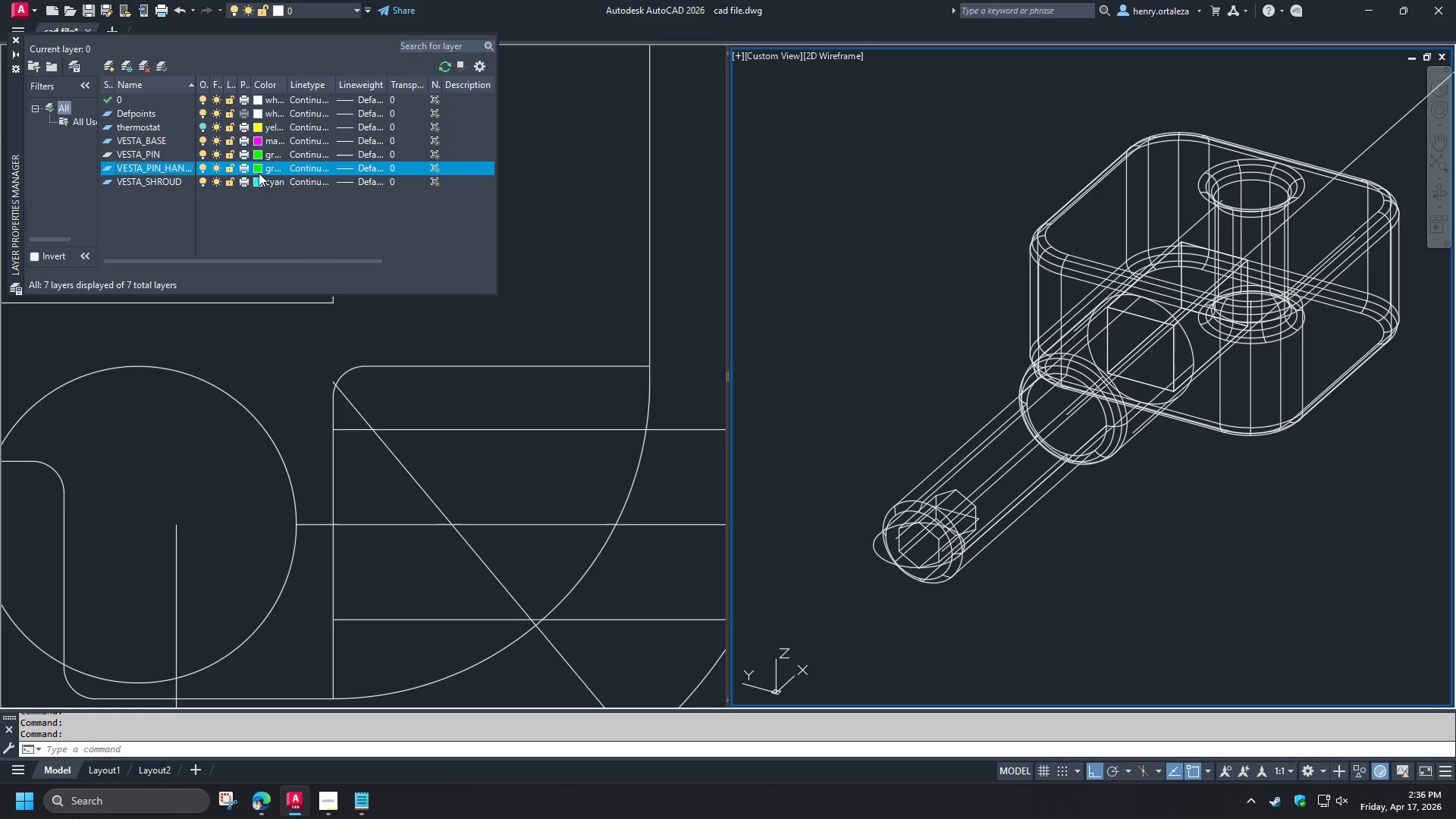 
left_click([259, 171])
 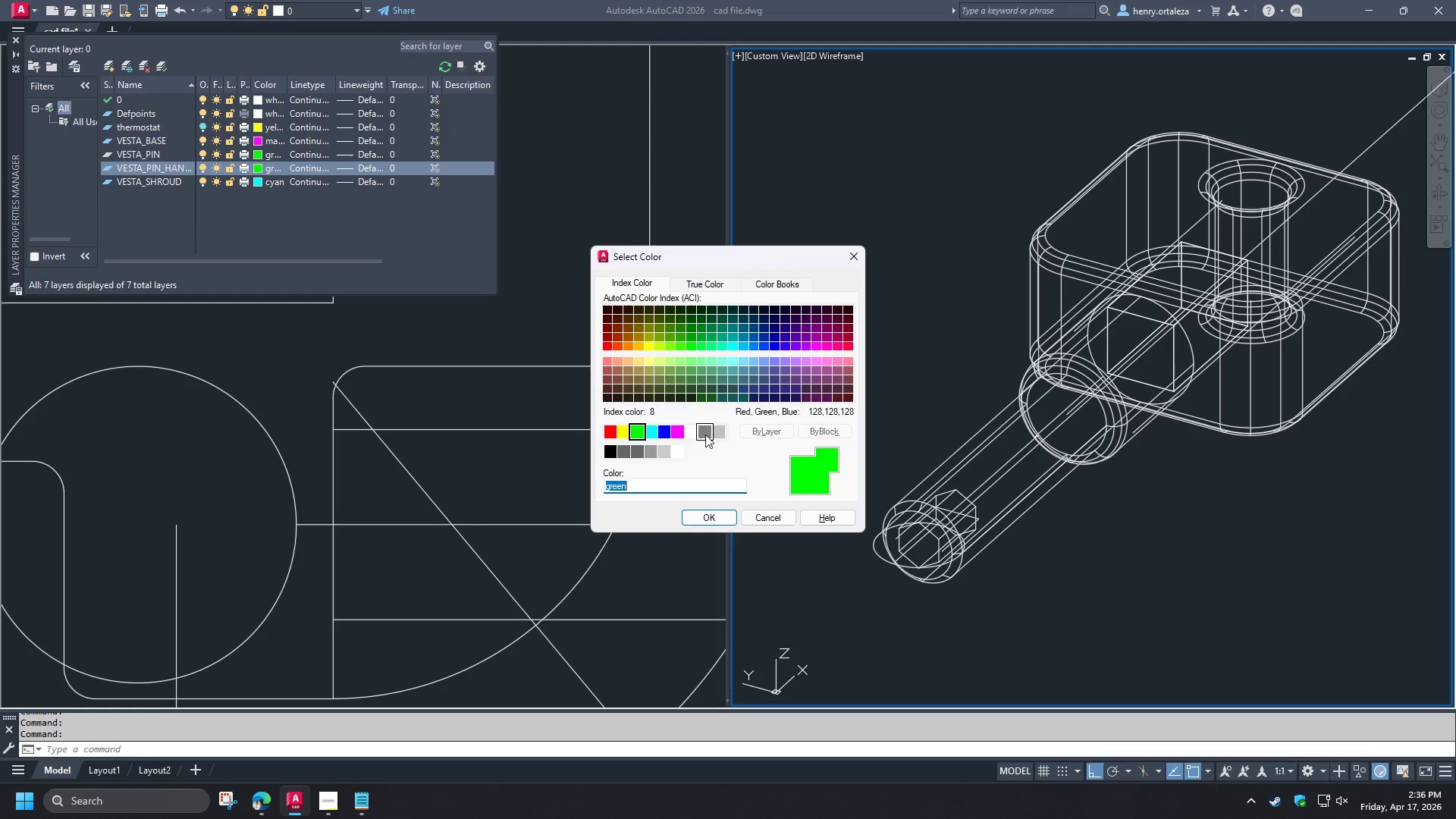 
double_click([705, 433])
 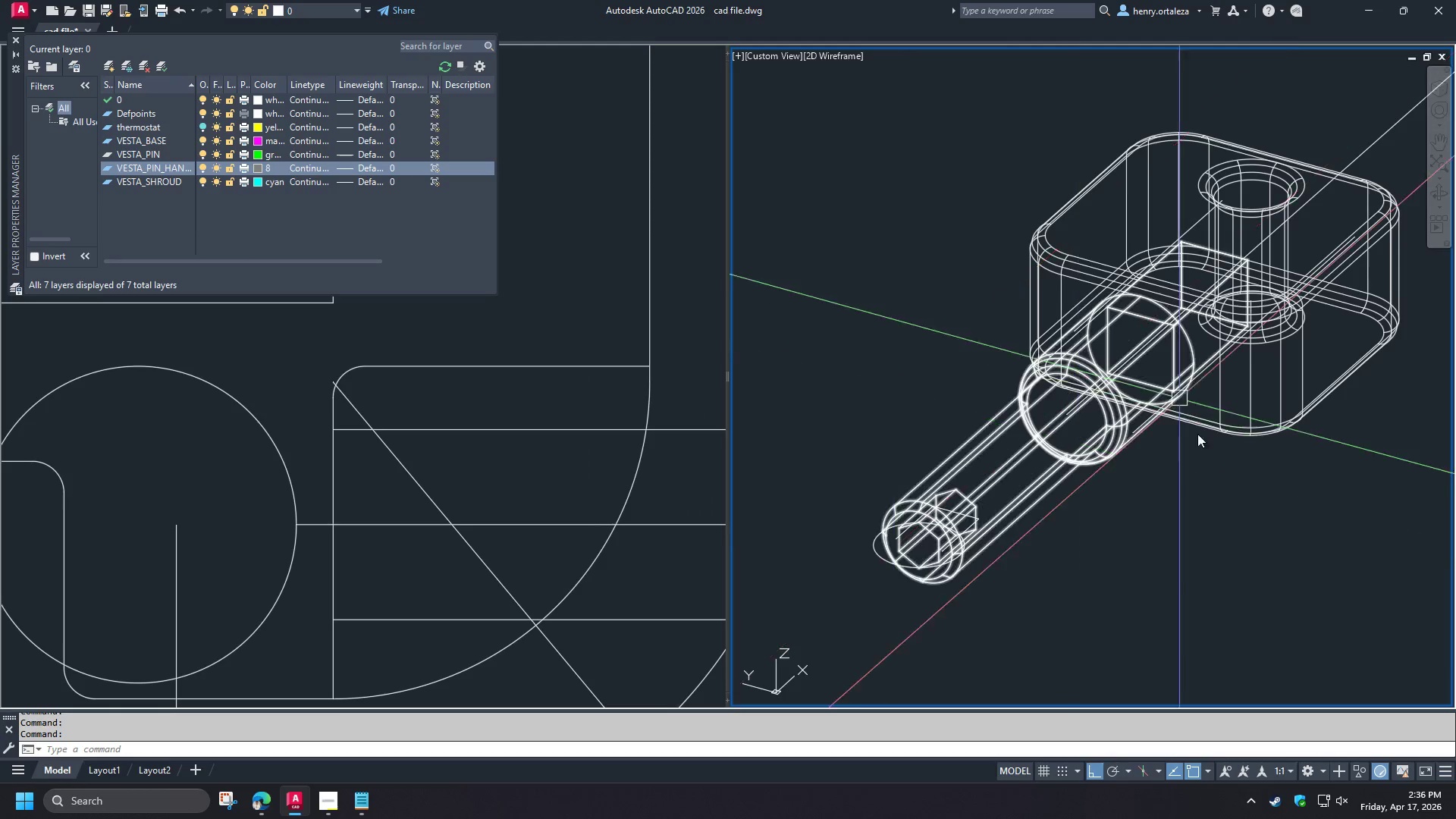 
key(Escape)
 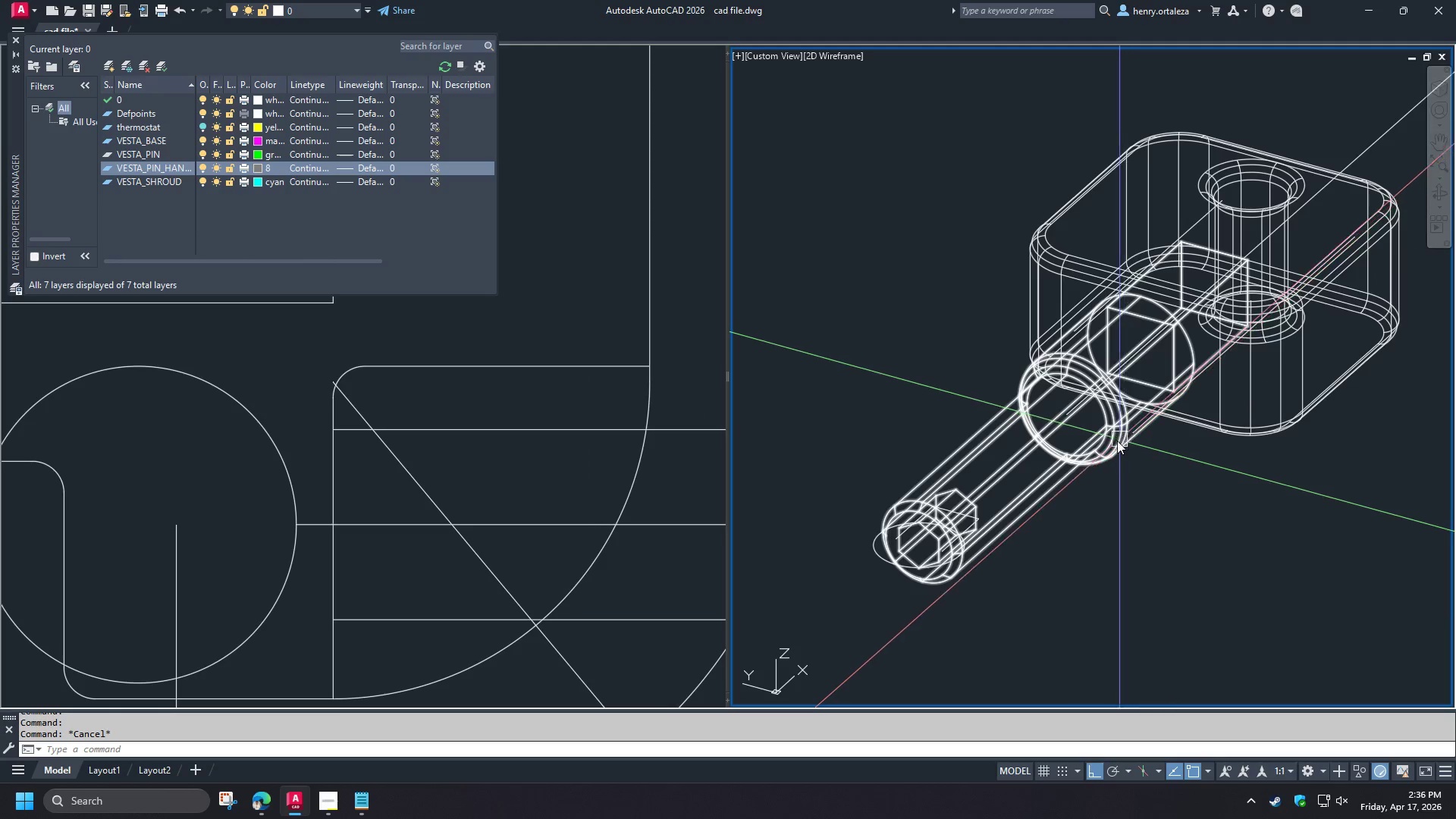 
left_click([1117, 441])
 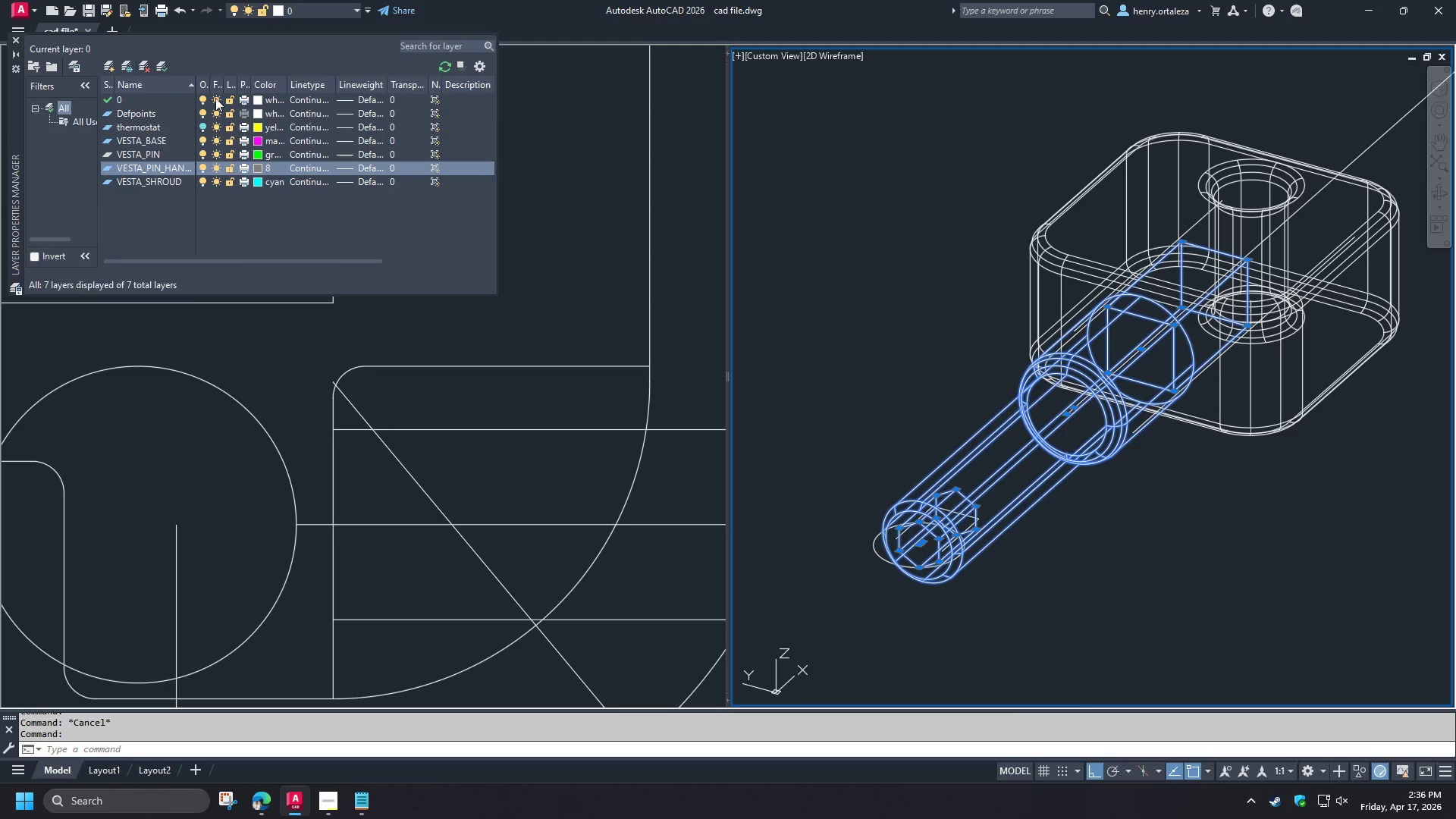 
left_click([339, 14])
 